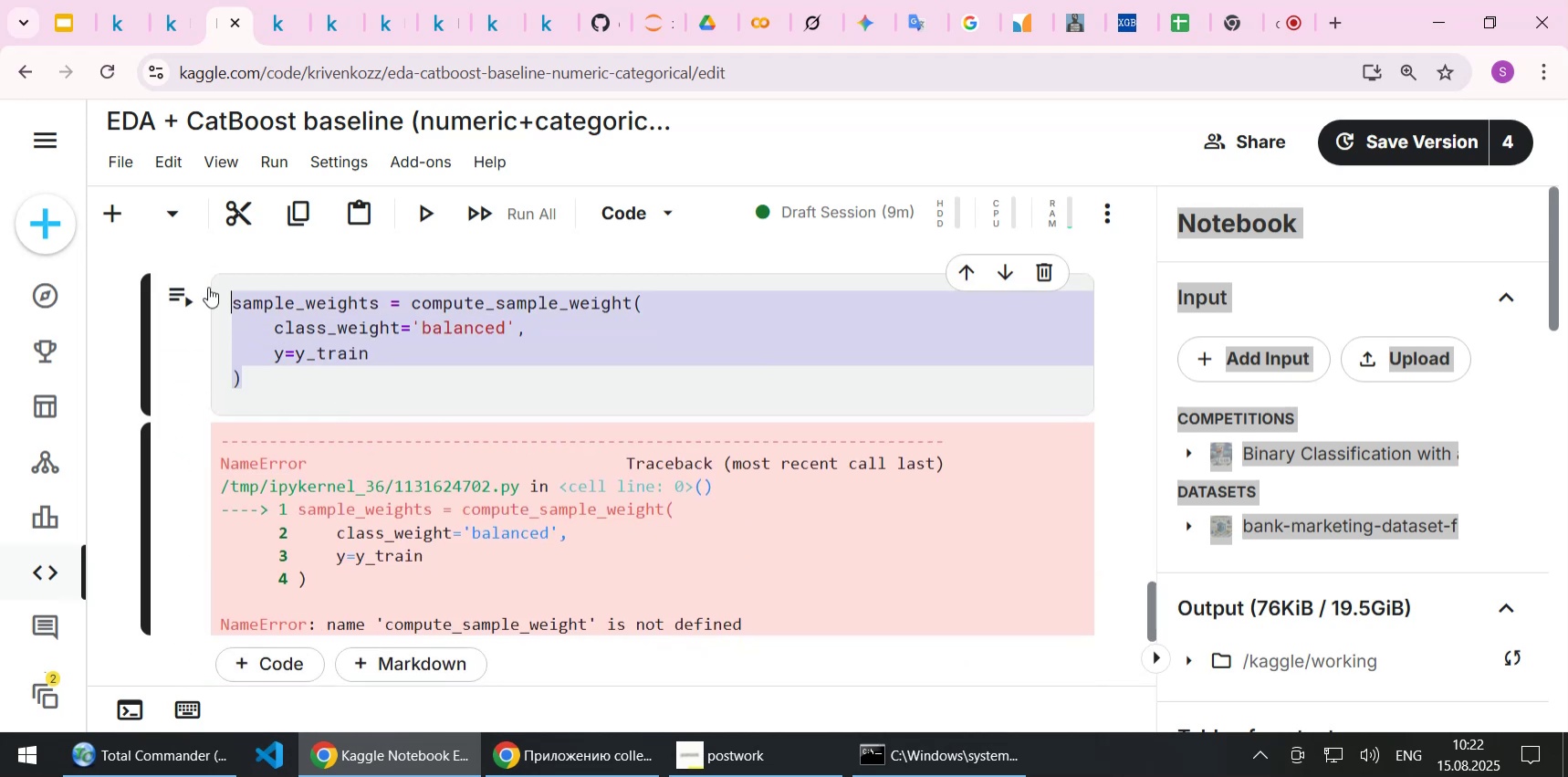 
key(Control+X)
 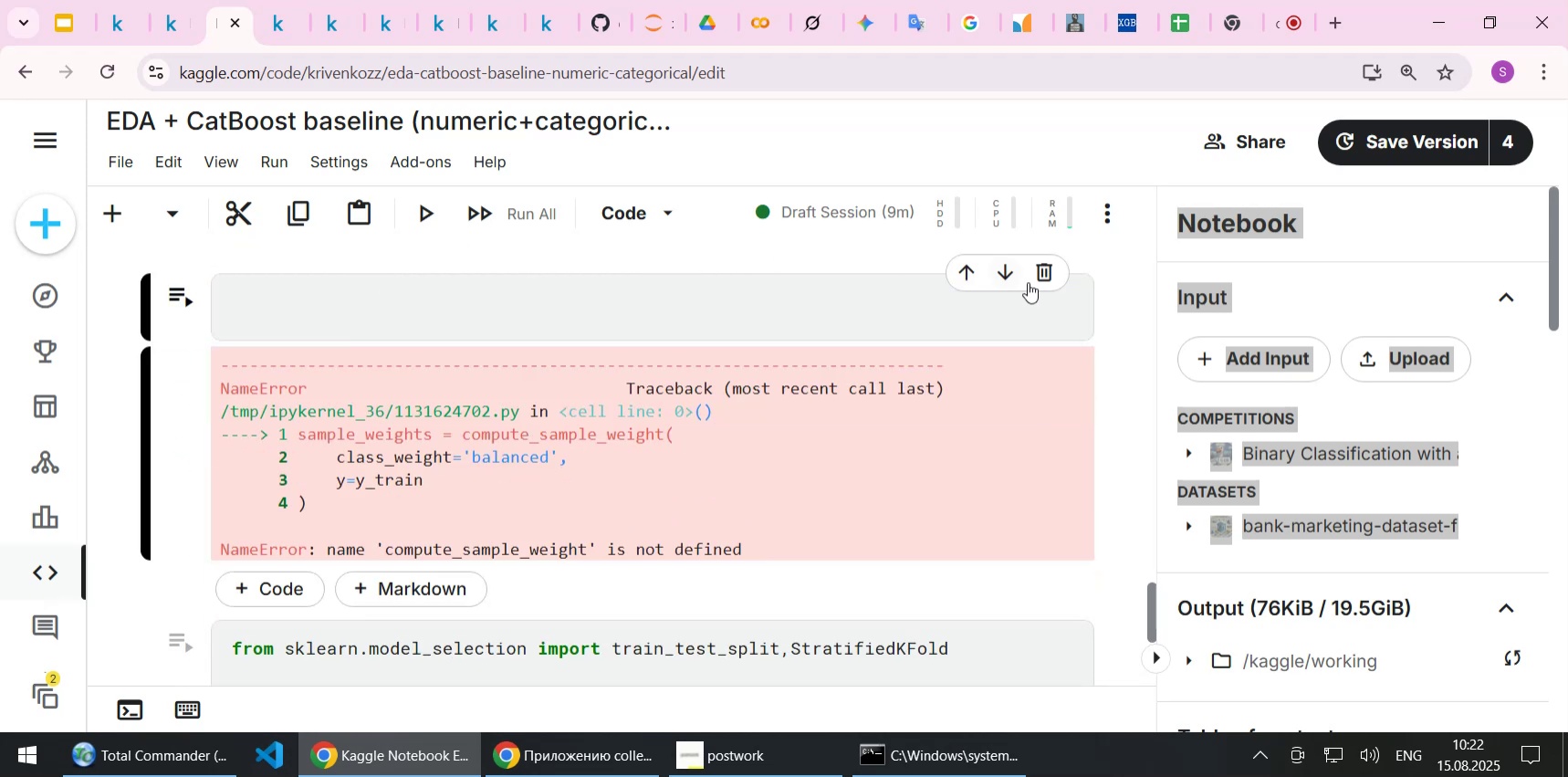 
left_click([1041, 271])
 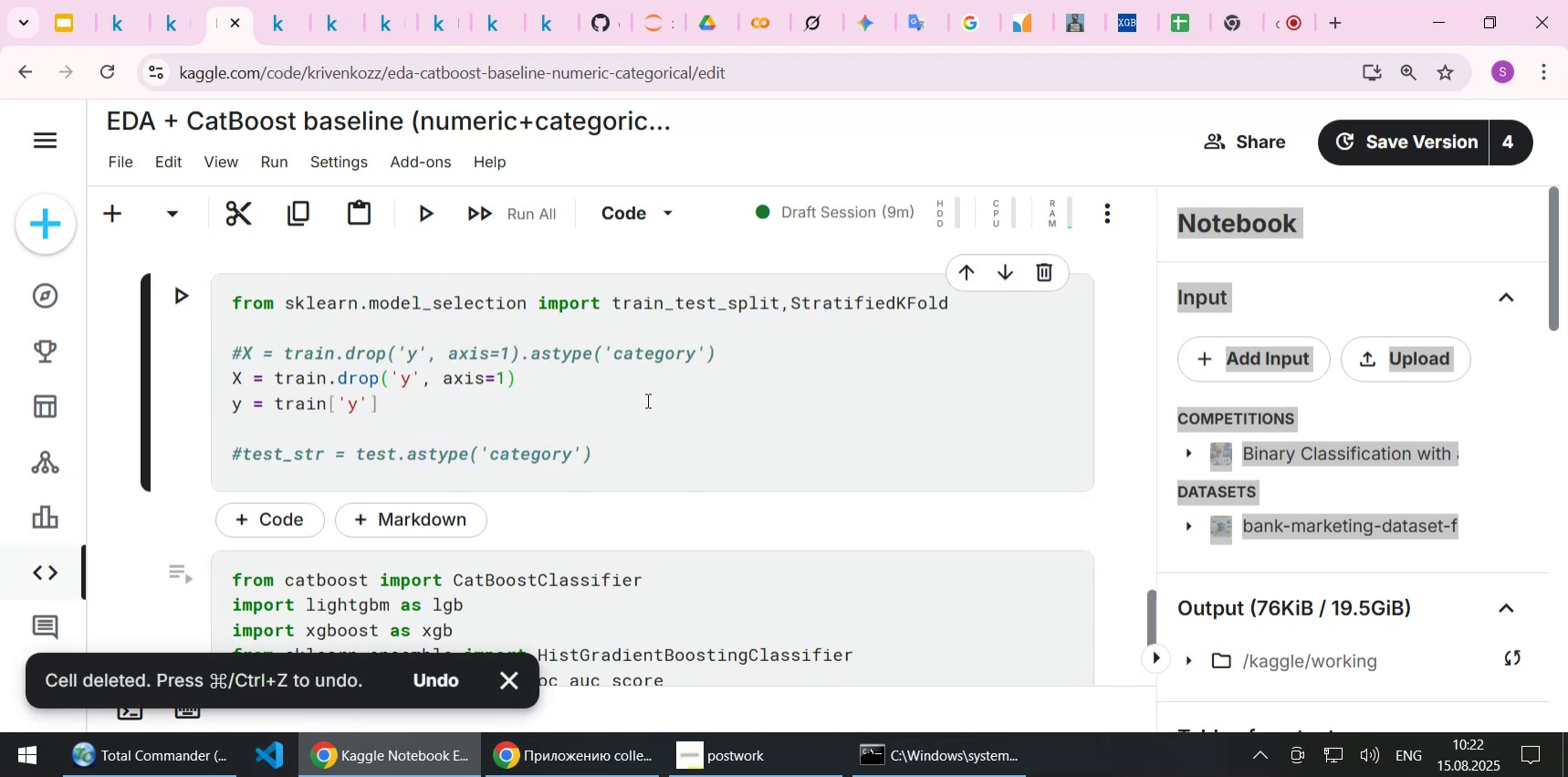 
scroll: coordinate [312, 459], scroll_direction: none, amount: 0.0
 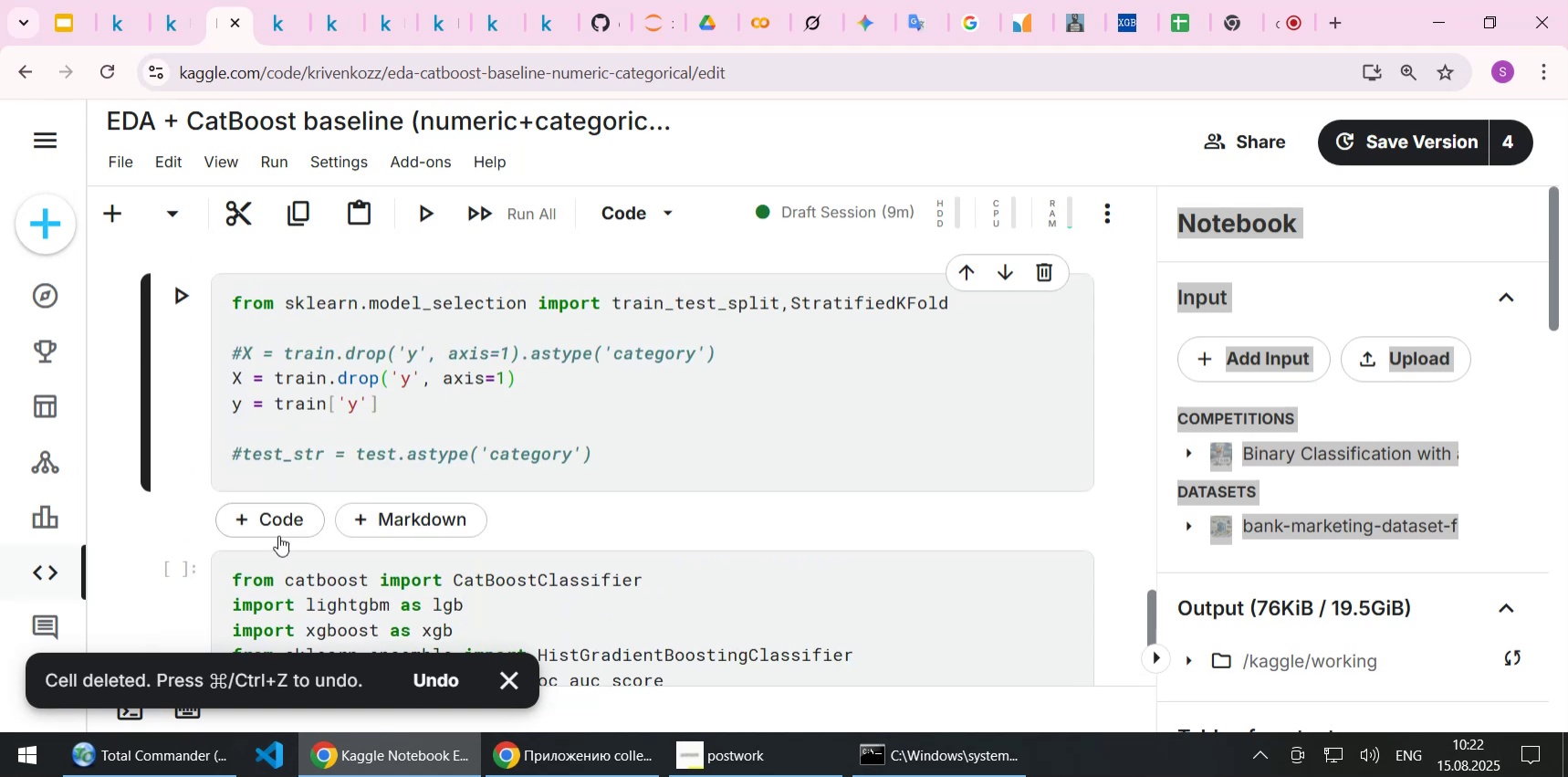 
left_click([276, 524])
 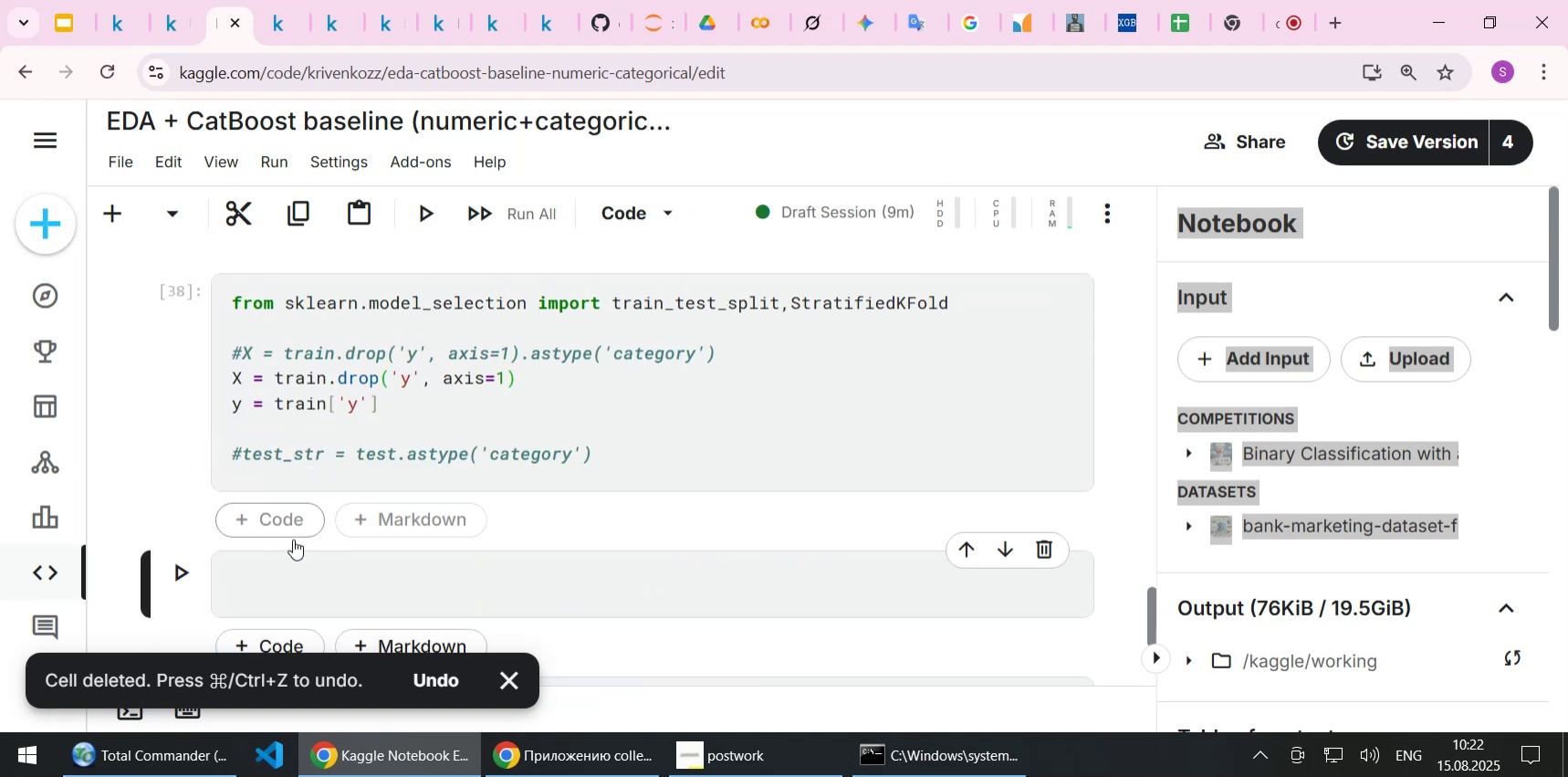 
left_click([289, 570])
 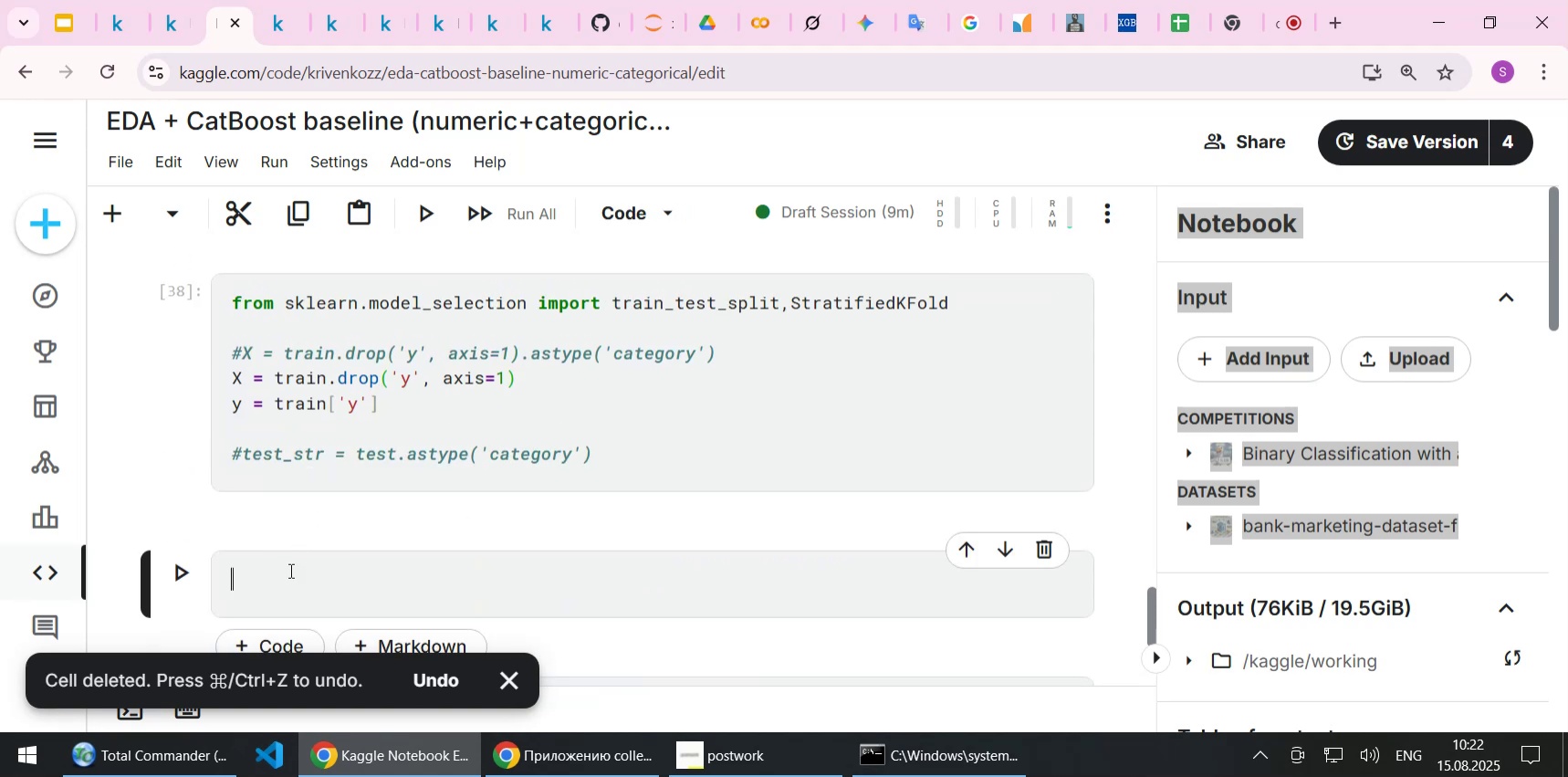 
key(Control+V)
 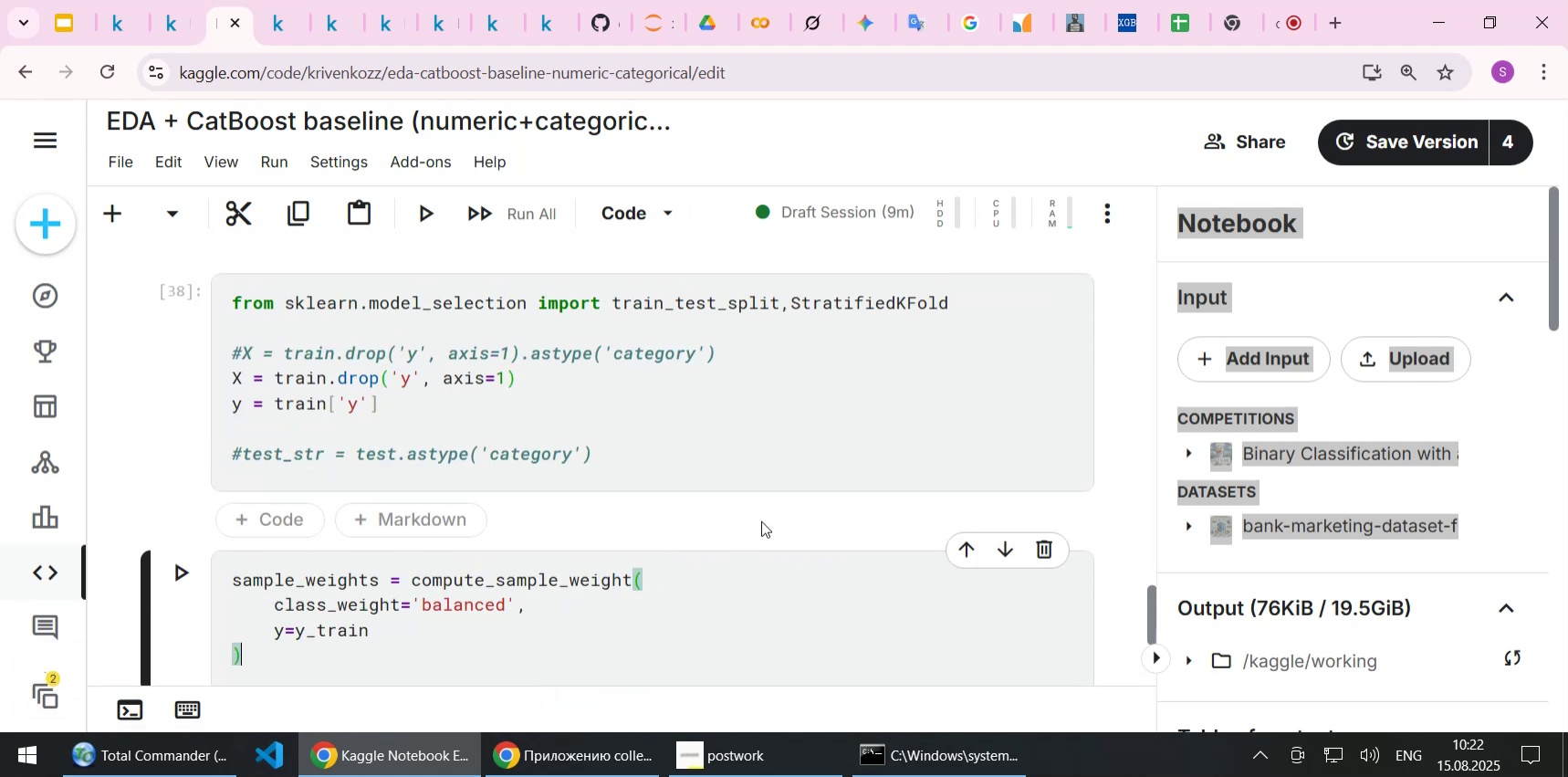 
wait(5.25)
 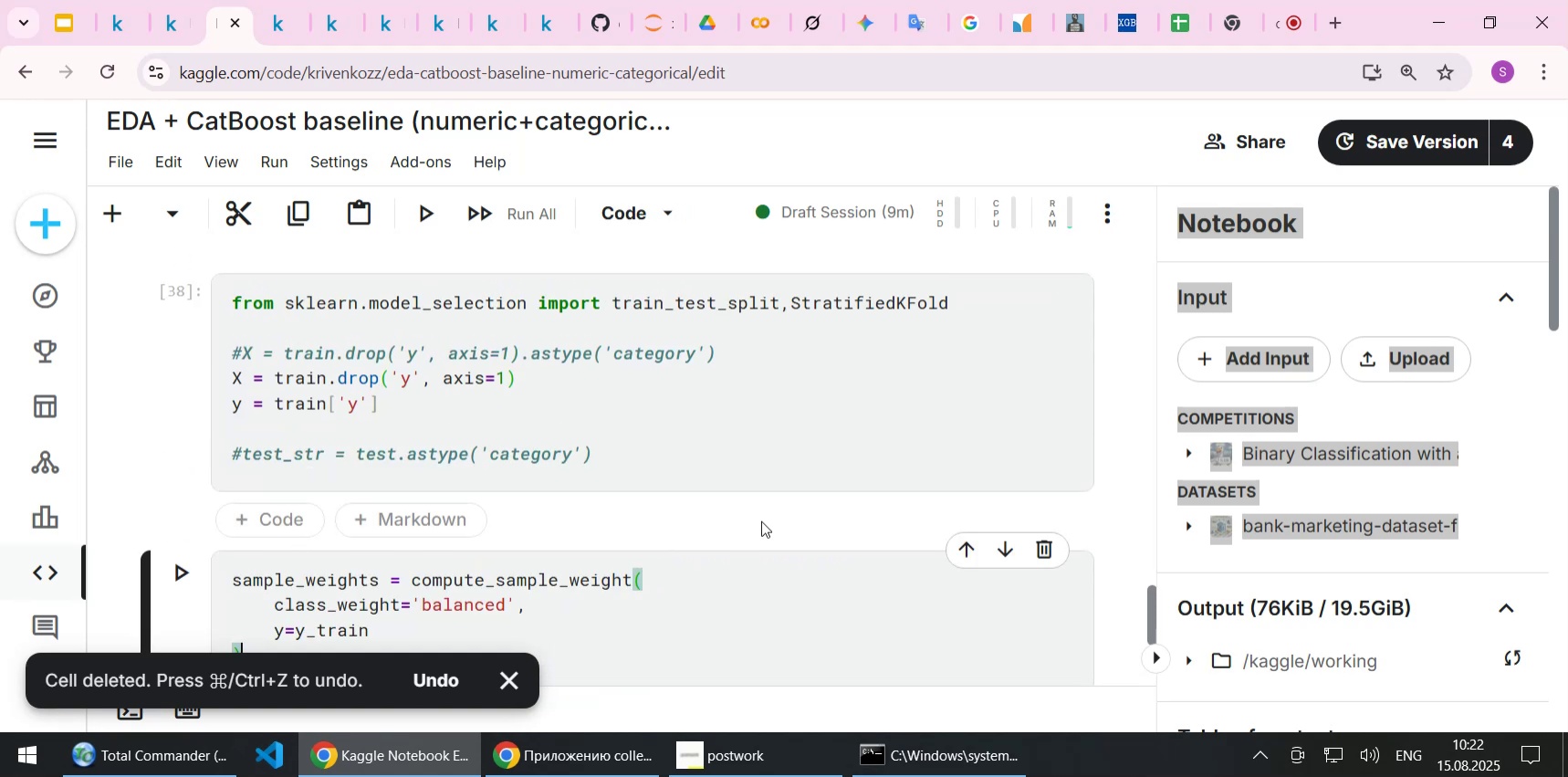 
left_click([663, 19])
 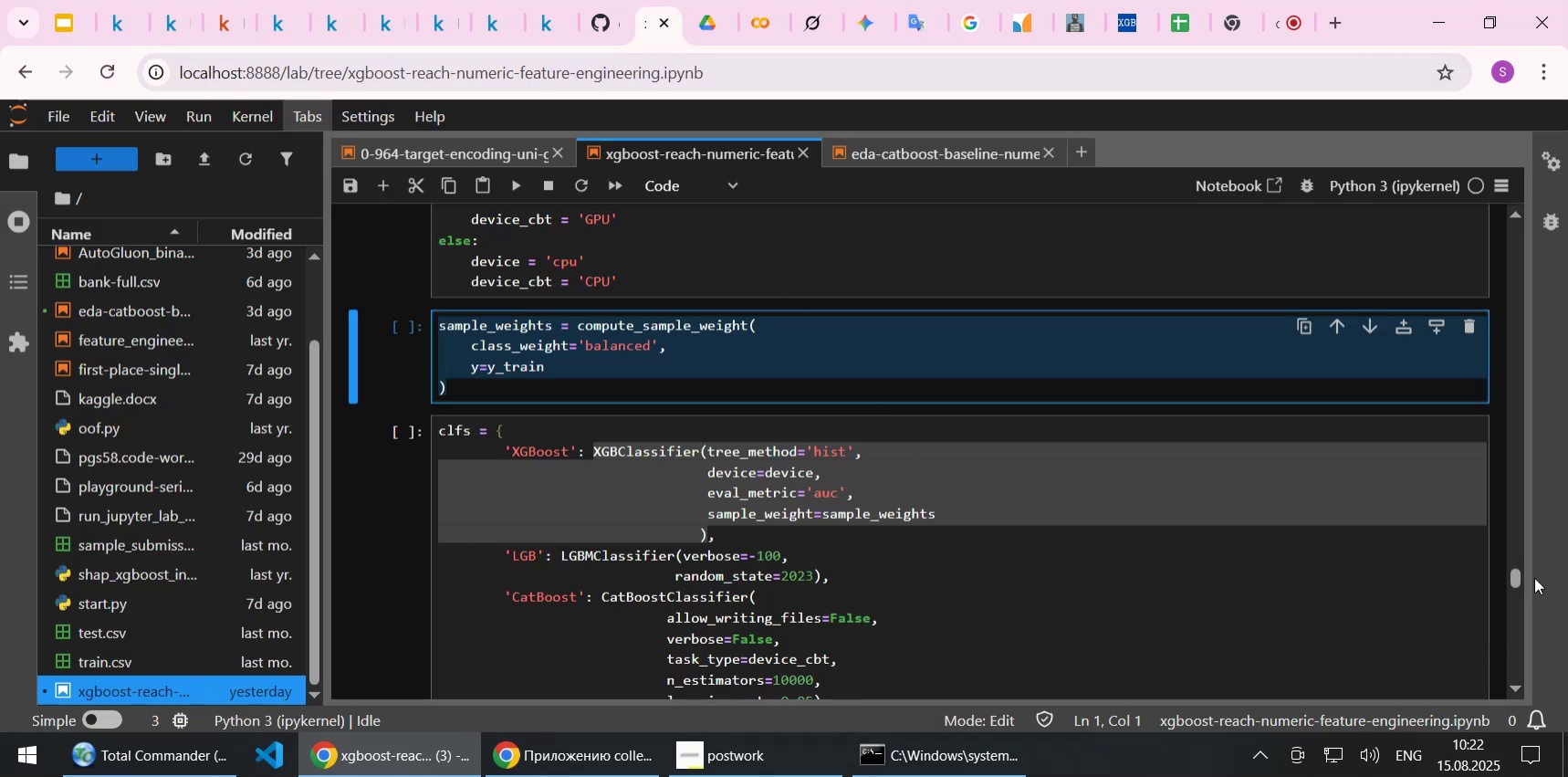 
left_click_drag(start_coordinate=[1515, 576], to_coordinate=[1499, 211])
 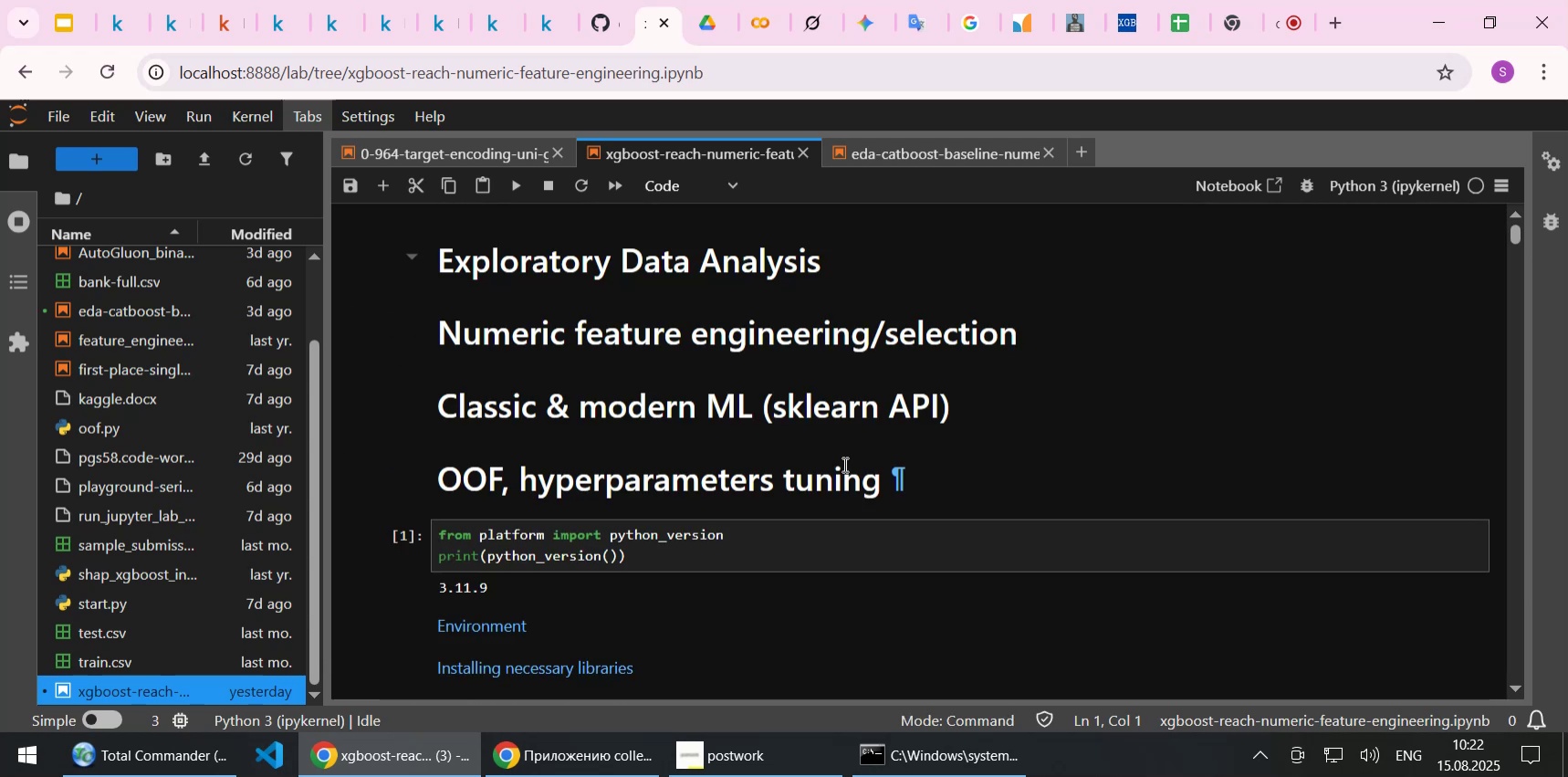 
scroll: coordinate [838, 479], scroll_direction: down, amount: 17.0
 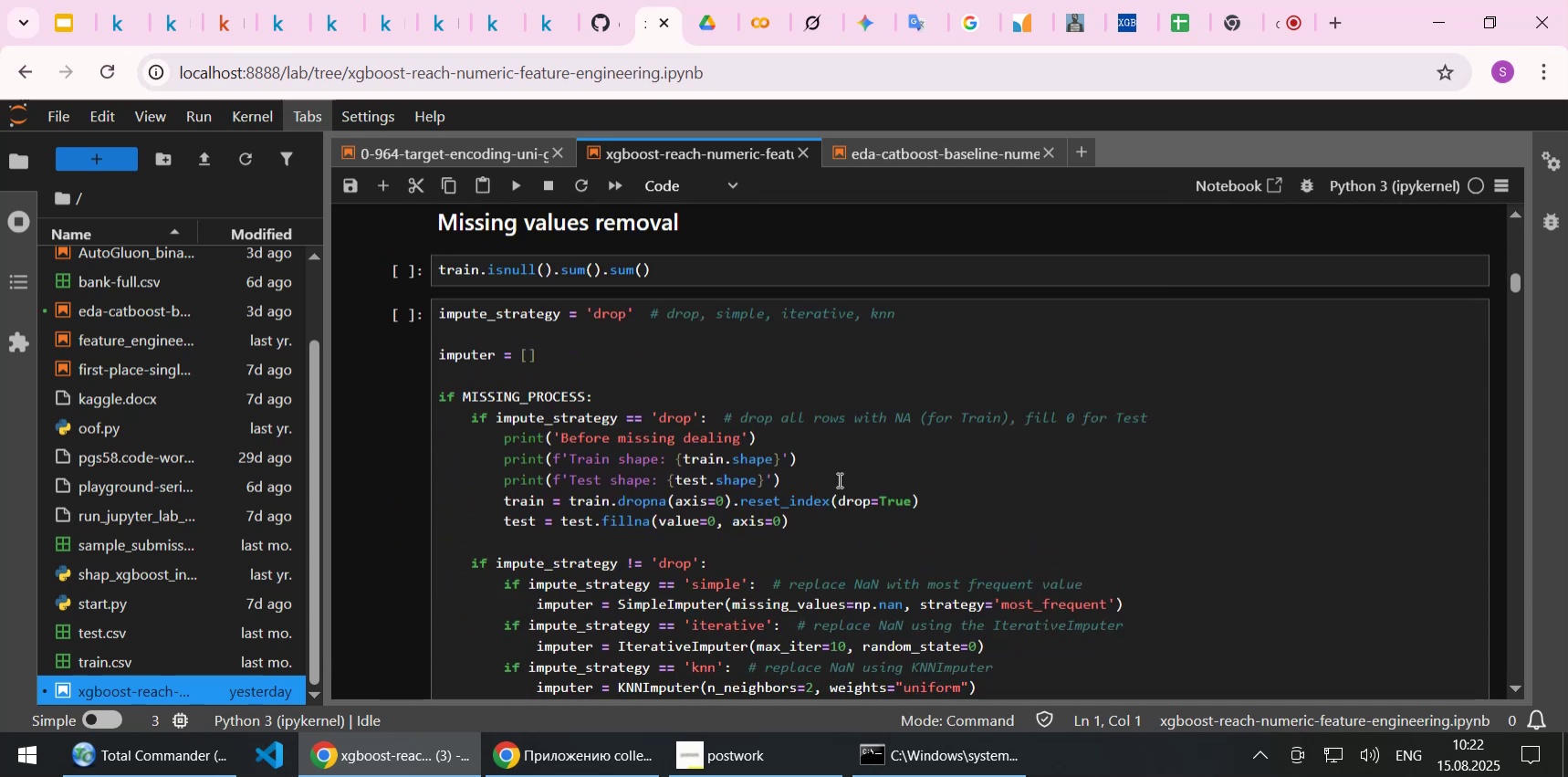 
scroll: coordinate [843, 479], scroll_direction: up, amount: 17.0
 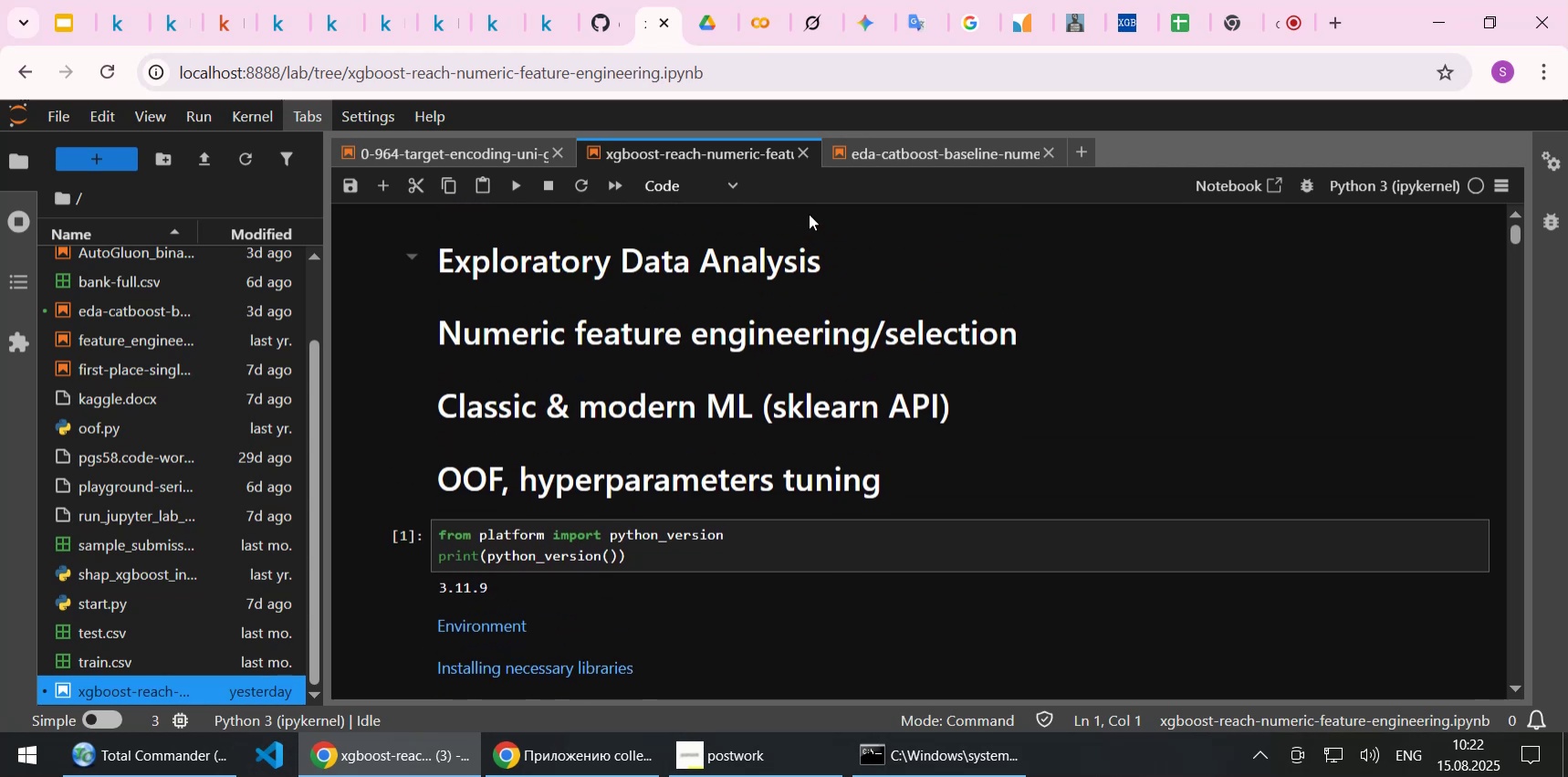 
scroll: coordinate [638, 370], scroll_direction: down, amount: 24.0
 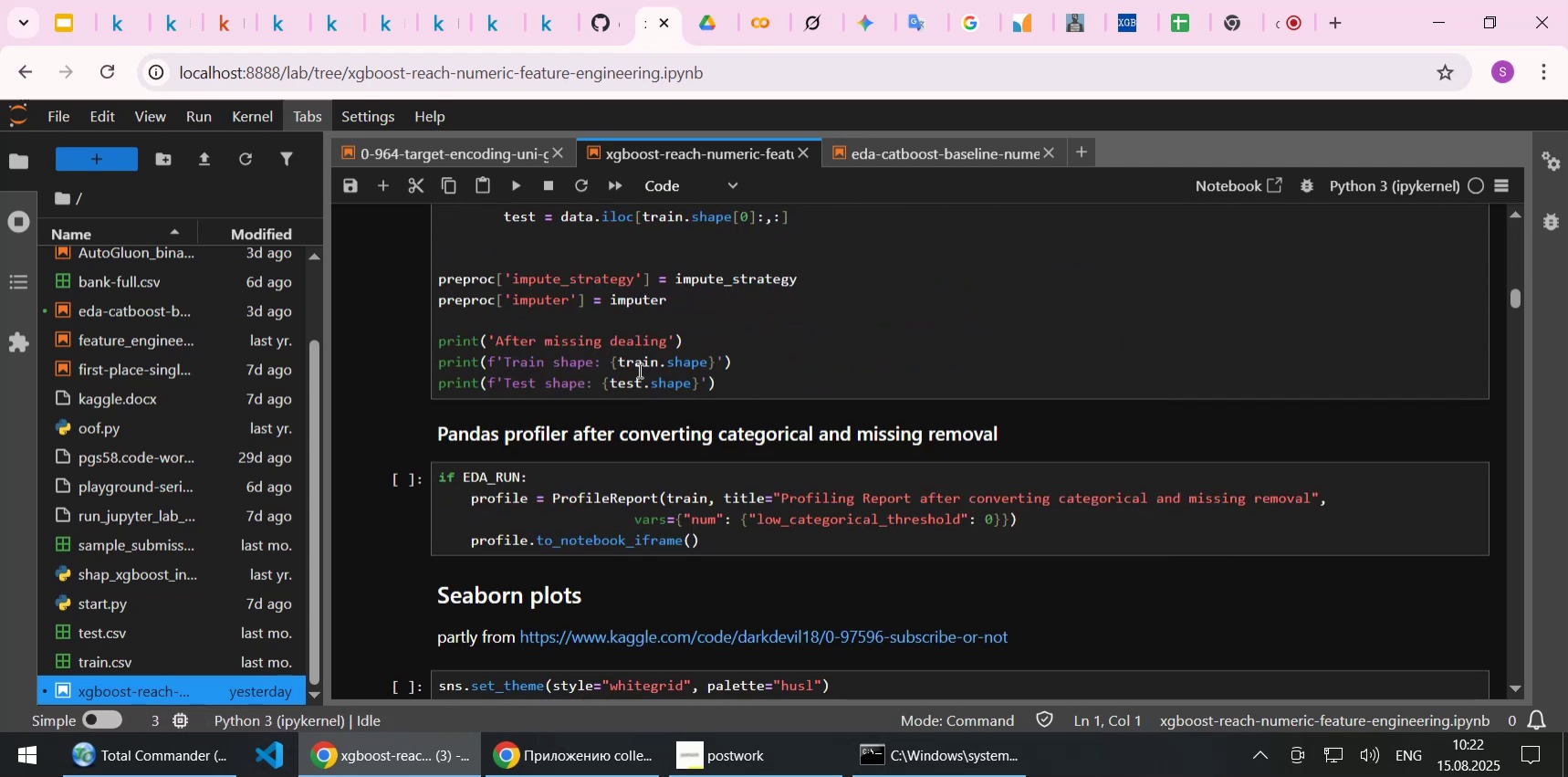 
scroll: coordinate [638, 369], scroll_direction: up, amount: 20.0
 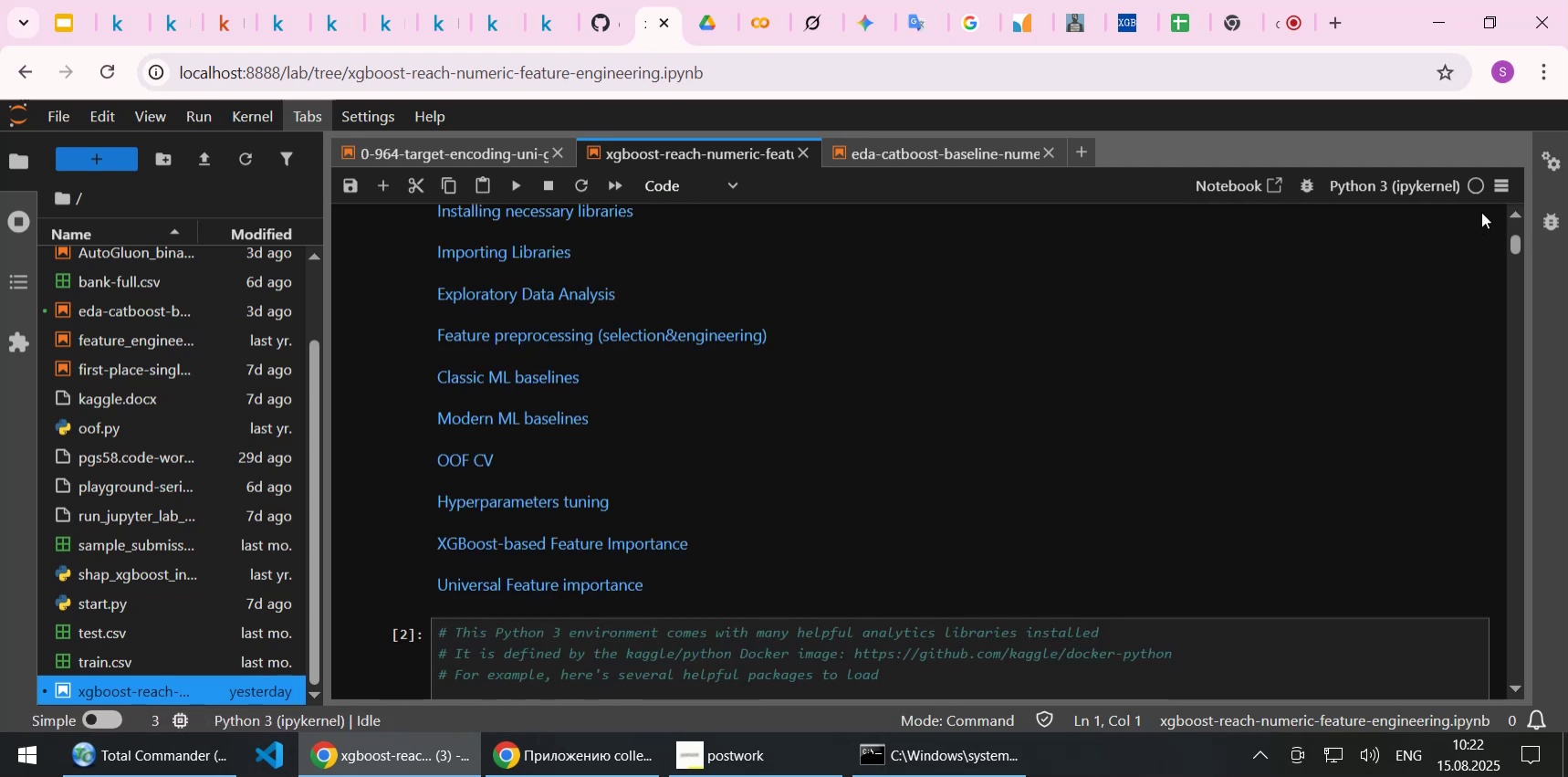 
left_click_drag(start_coordinate=[1514, 247], to_coordinate=[1514, 228])
 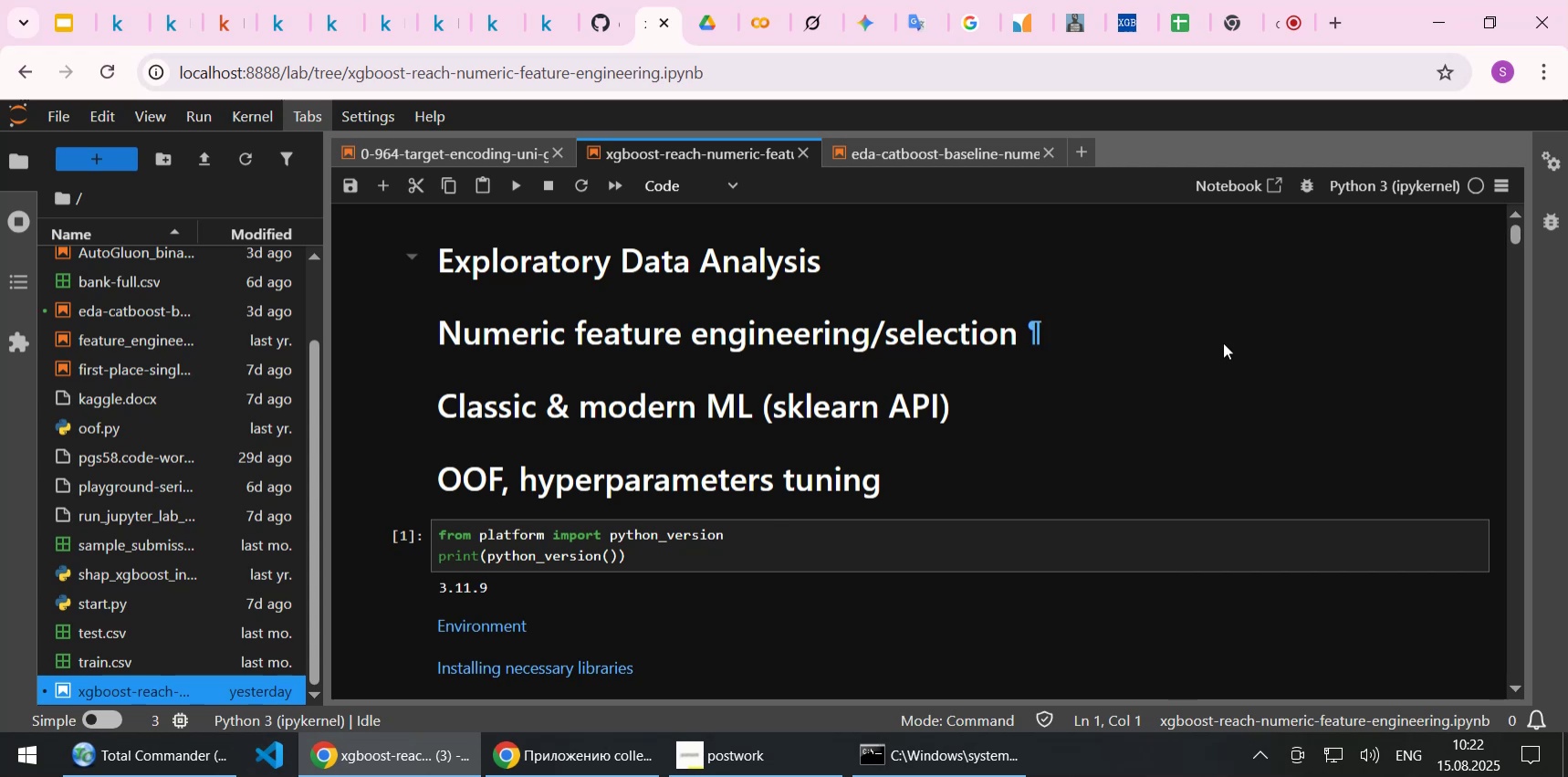 
left_click([1223, 342])
 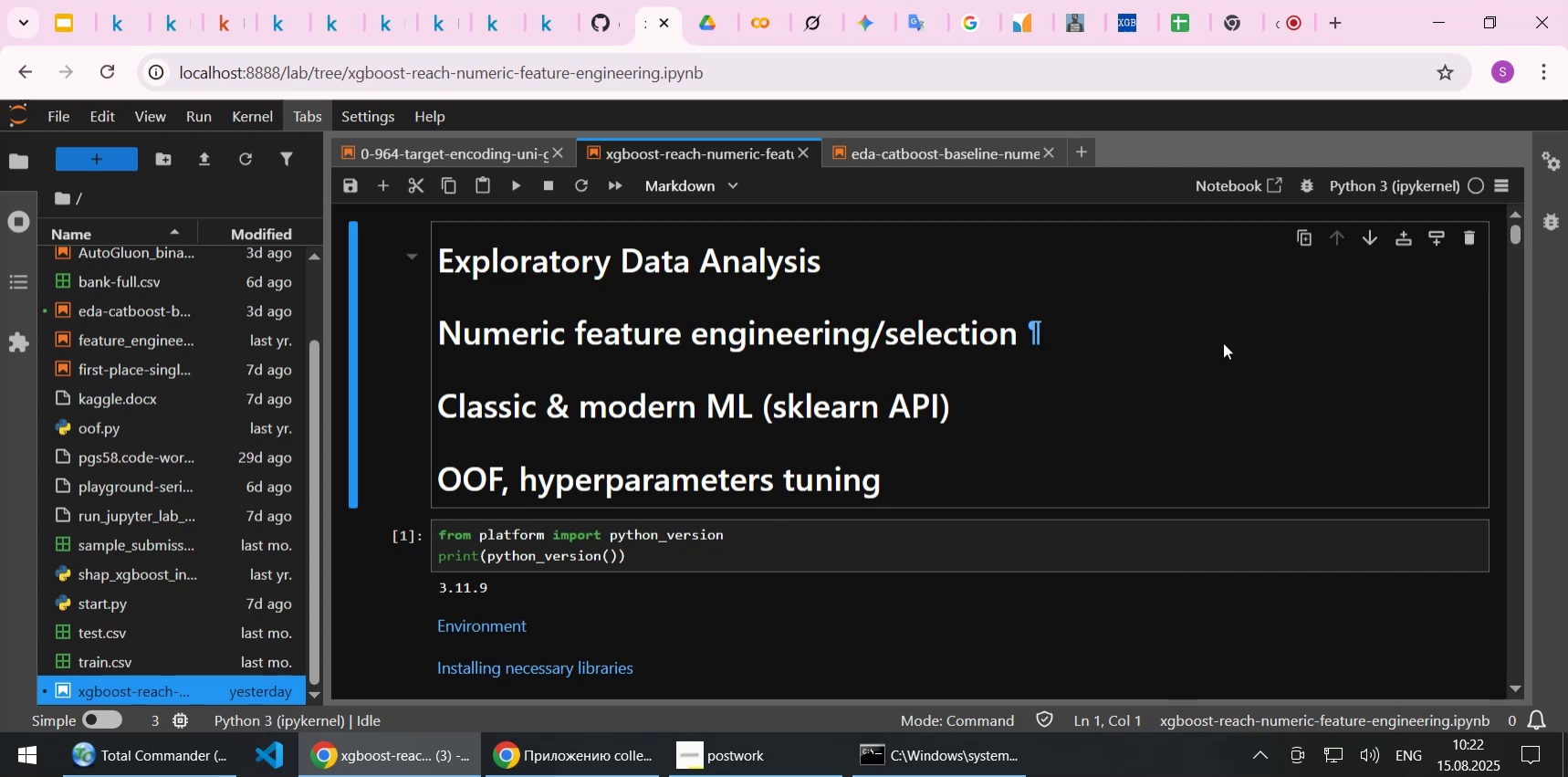 
key(ArrowDown)
 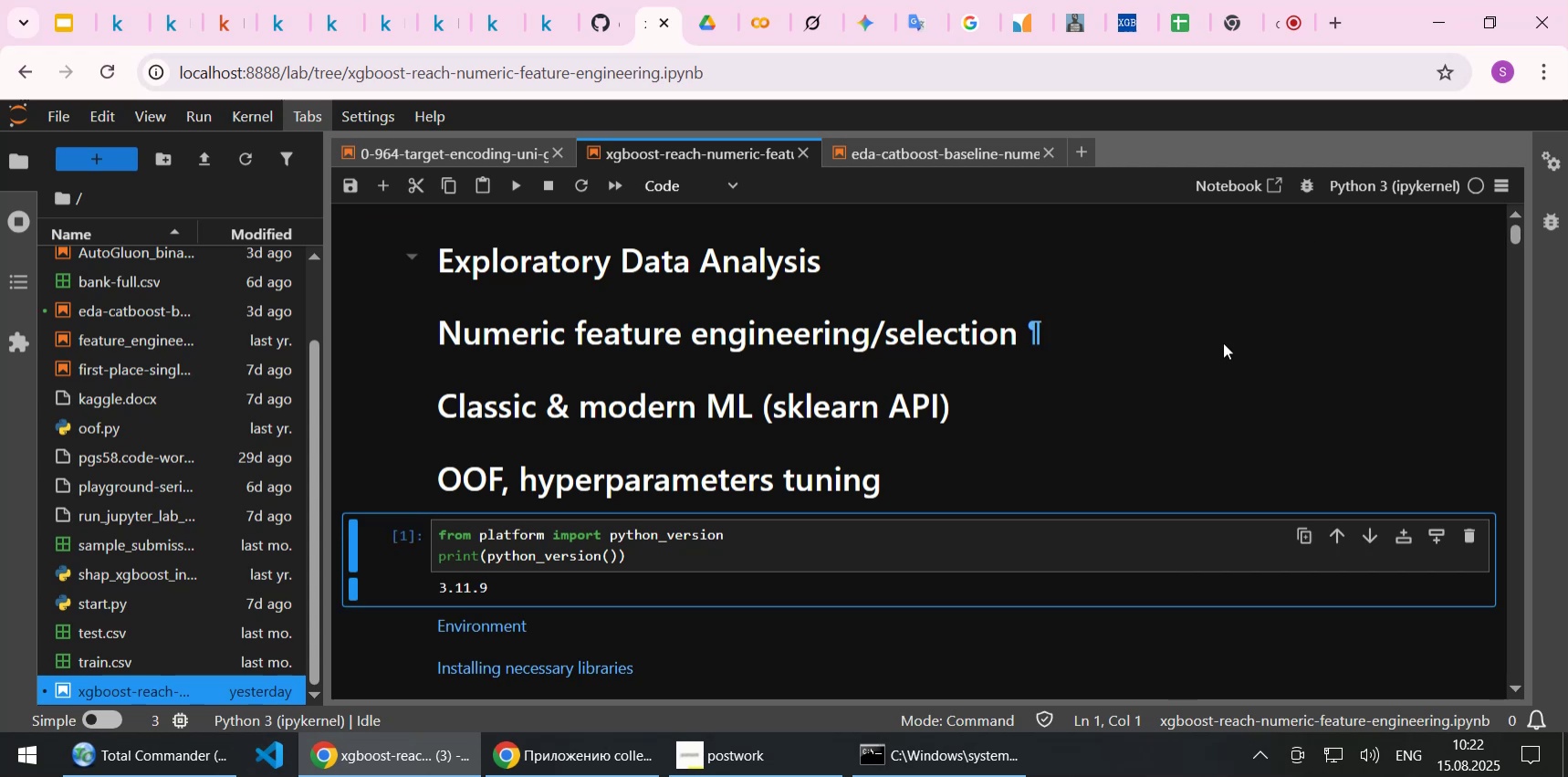 
key(ArrowDown)
 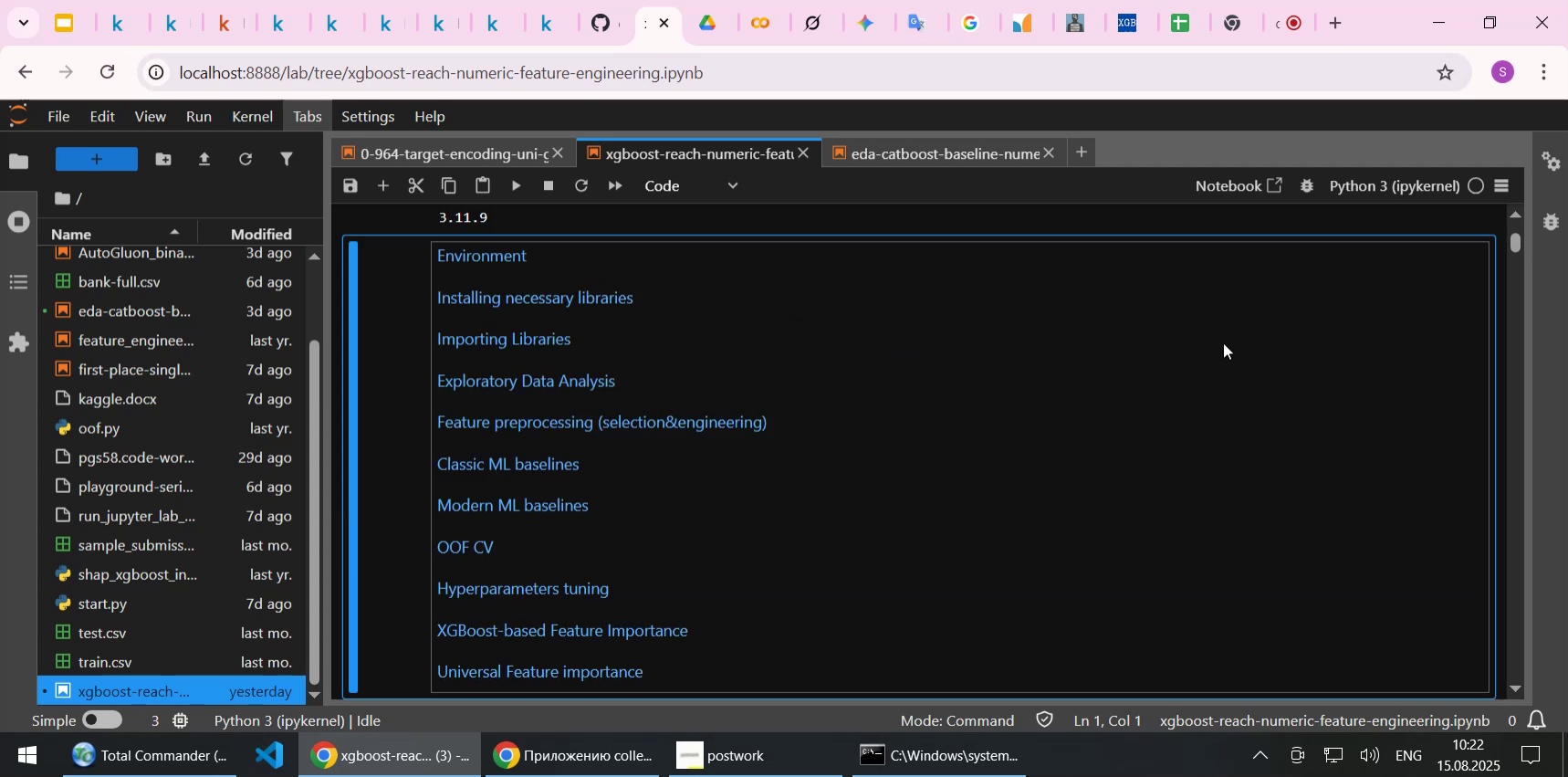 
key(ArrowDown)
 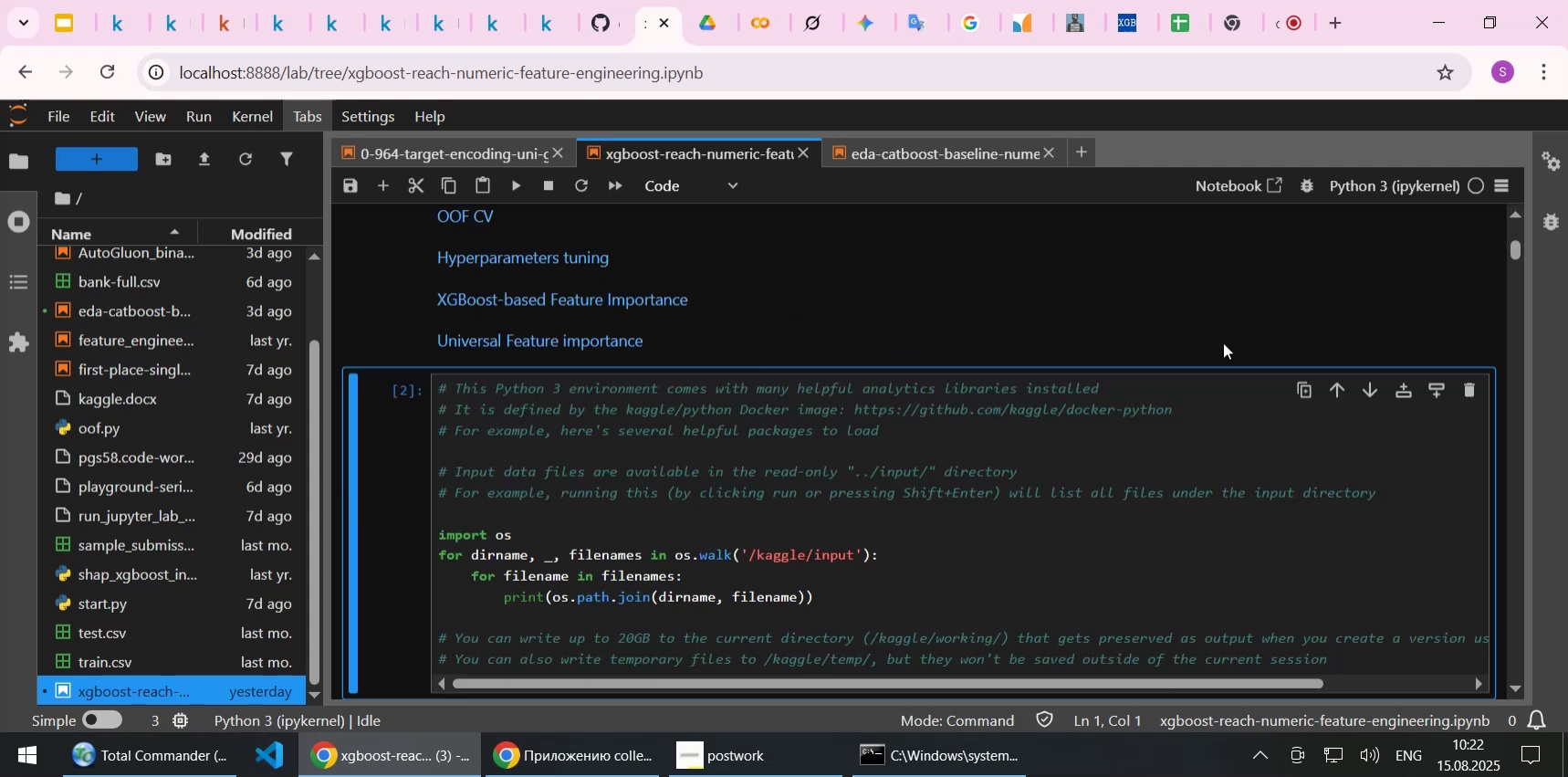 
key(ArrowDown)
 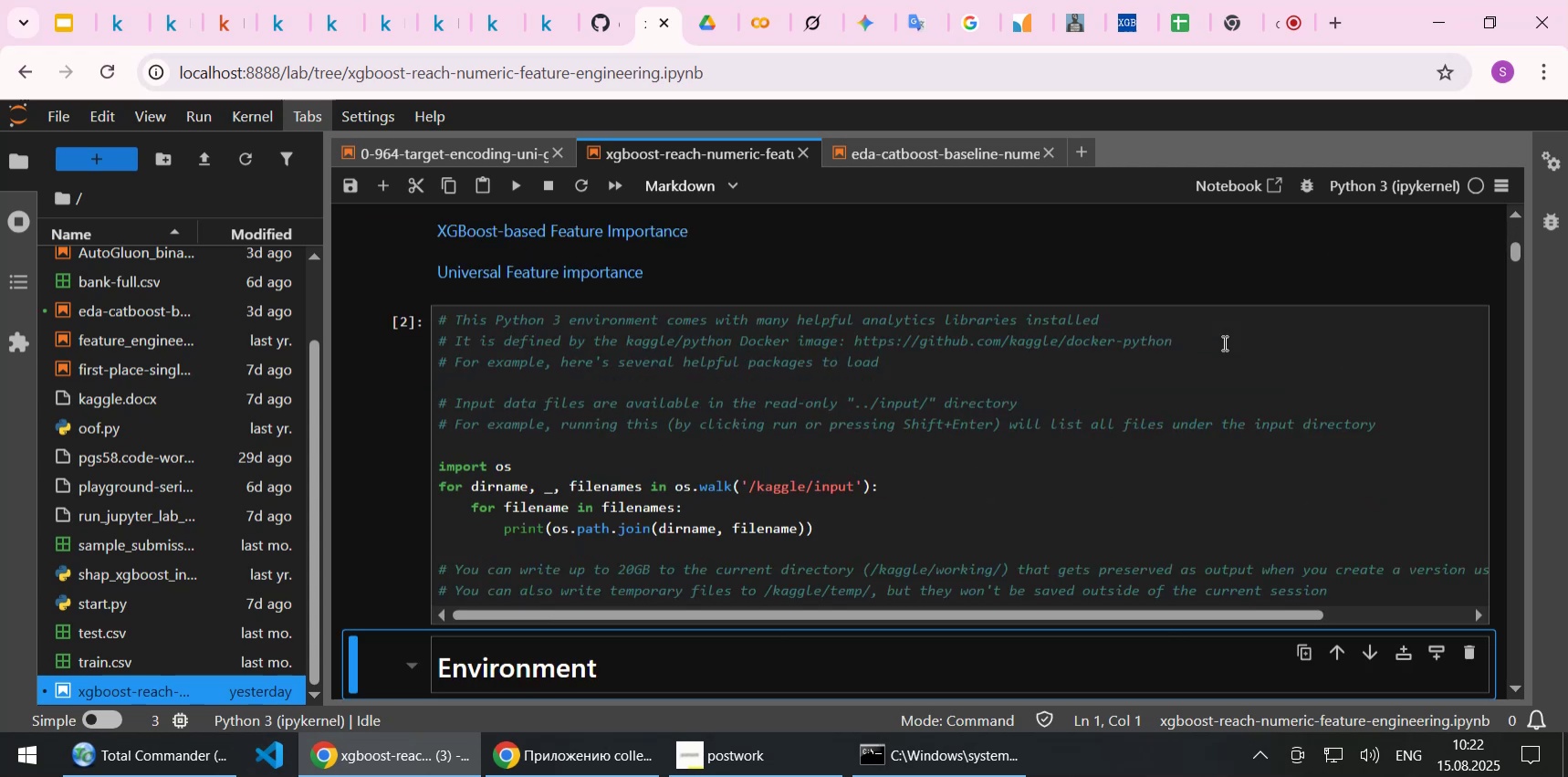 
key(ArrowDown)
 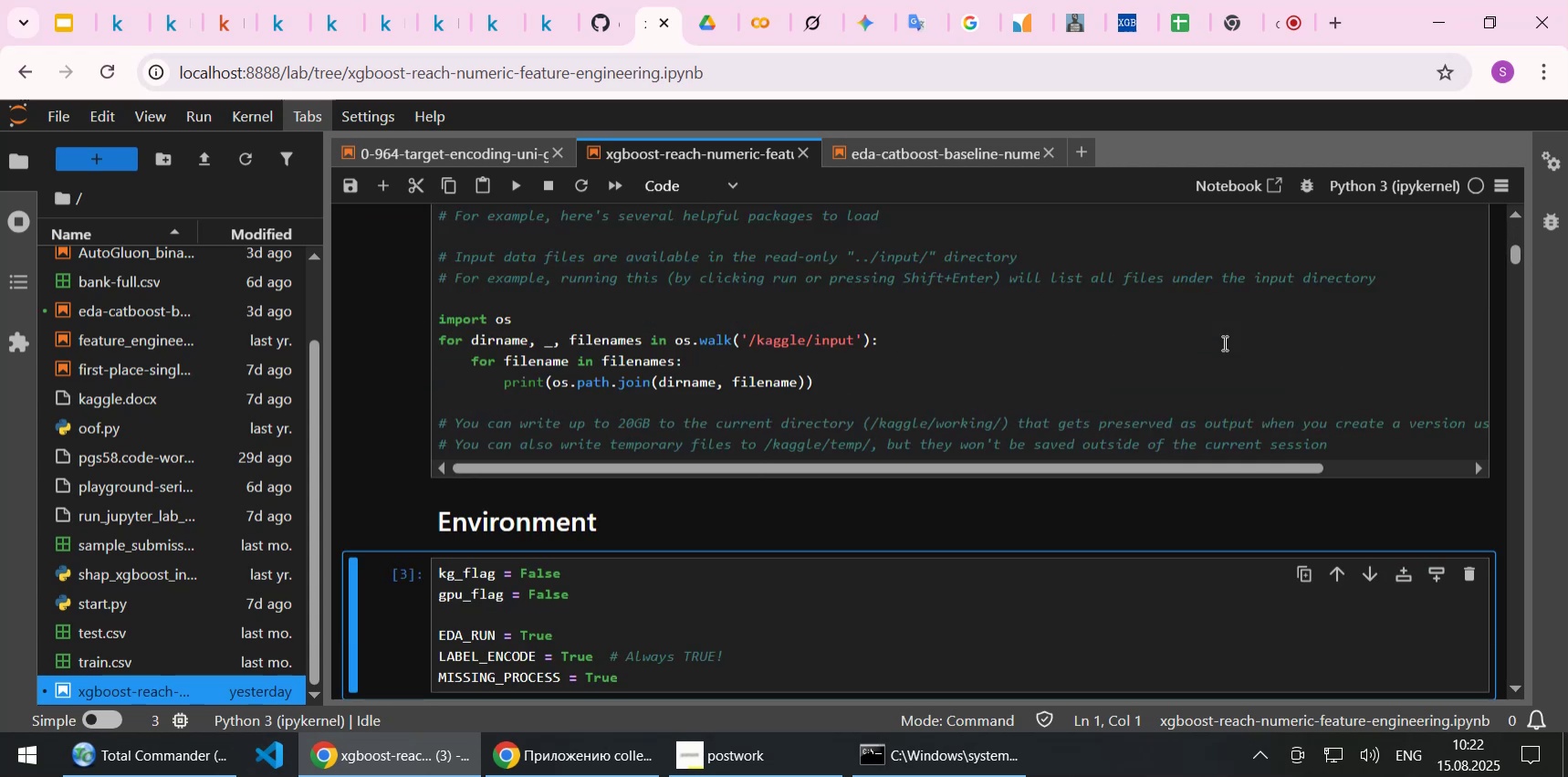 
key(ArrowDown)
 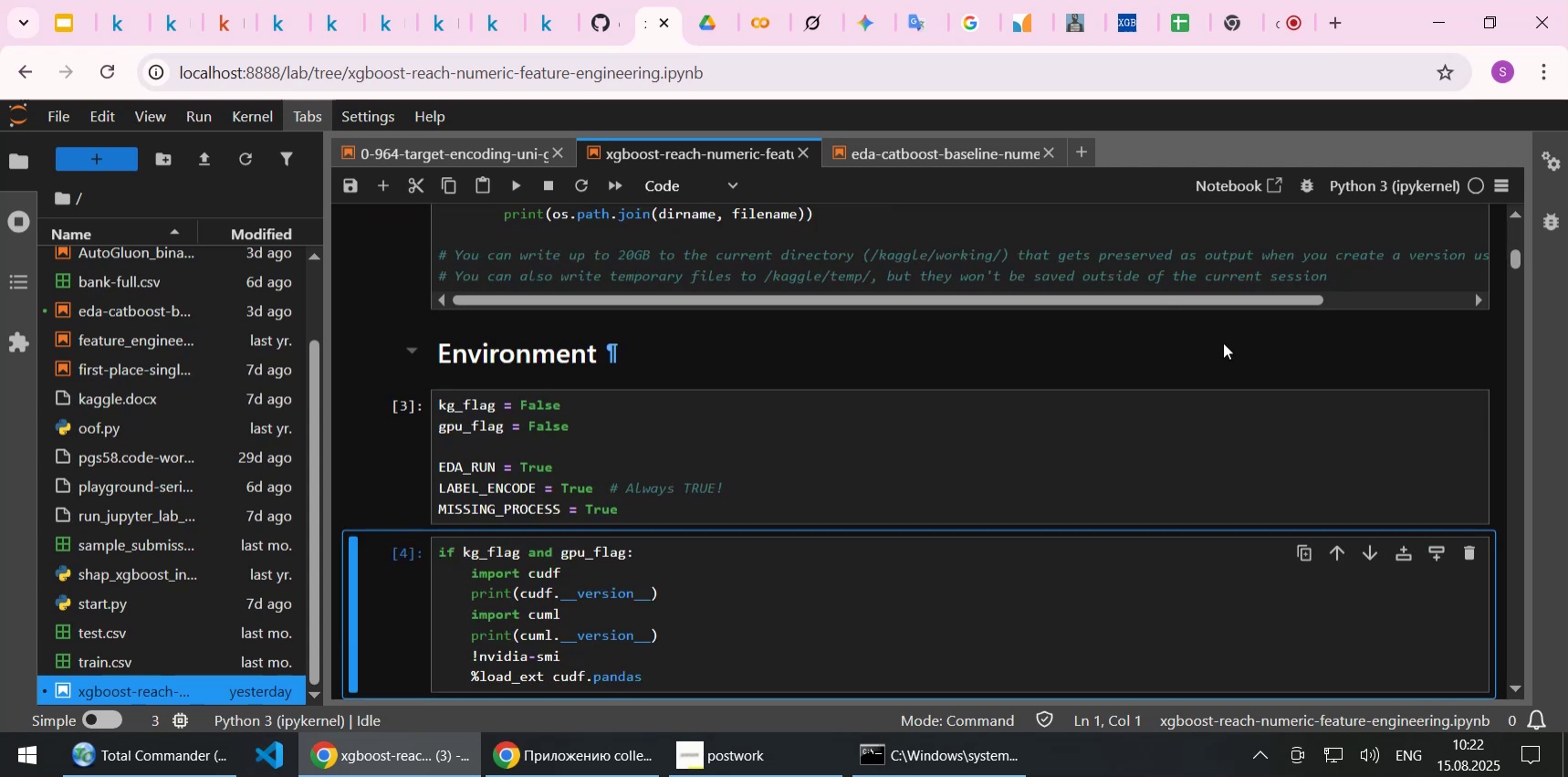 
key(ArrowDown)
 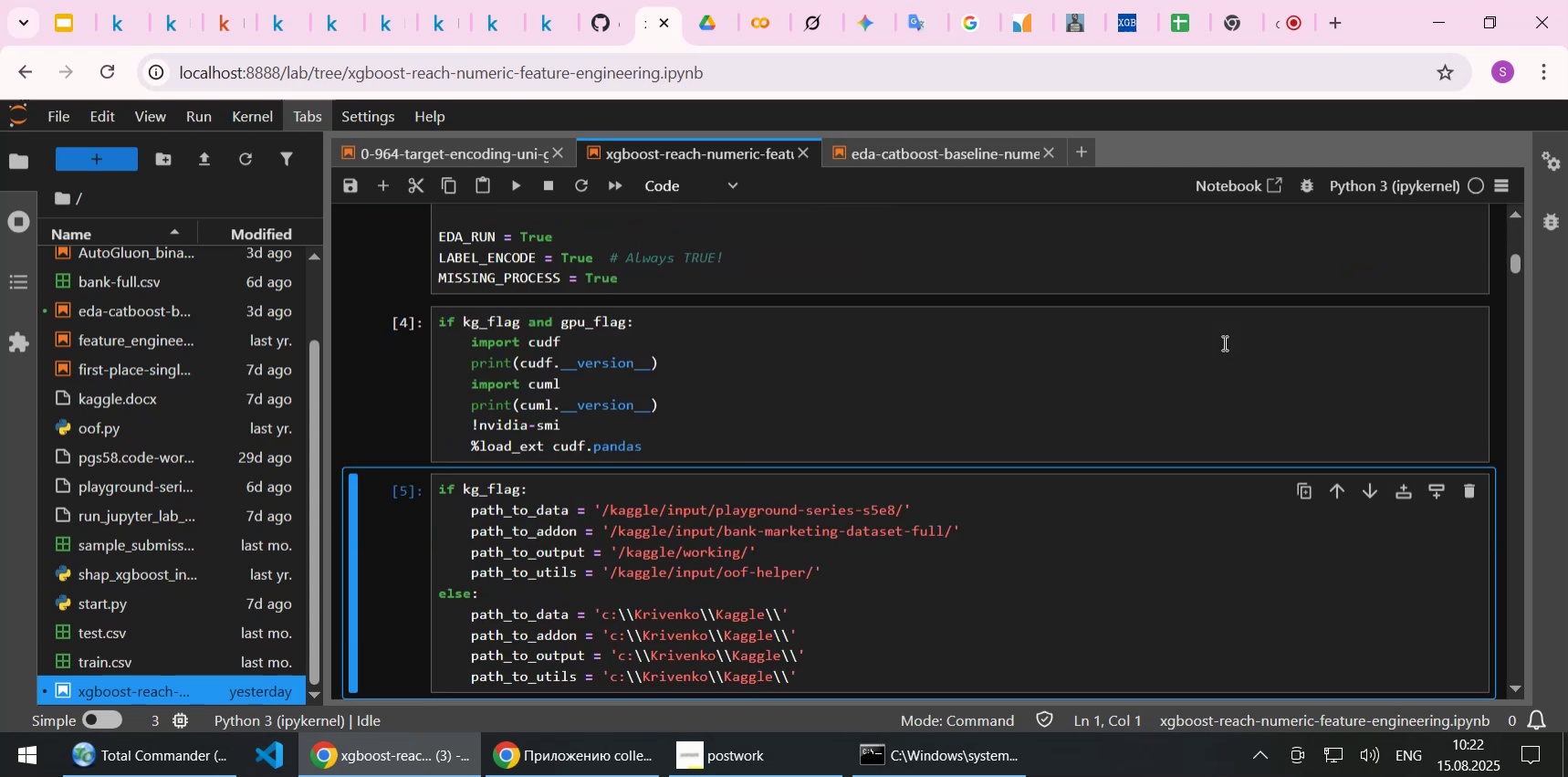 
key(ArrowDown)
 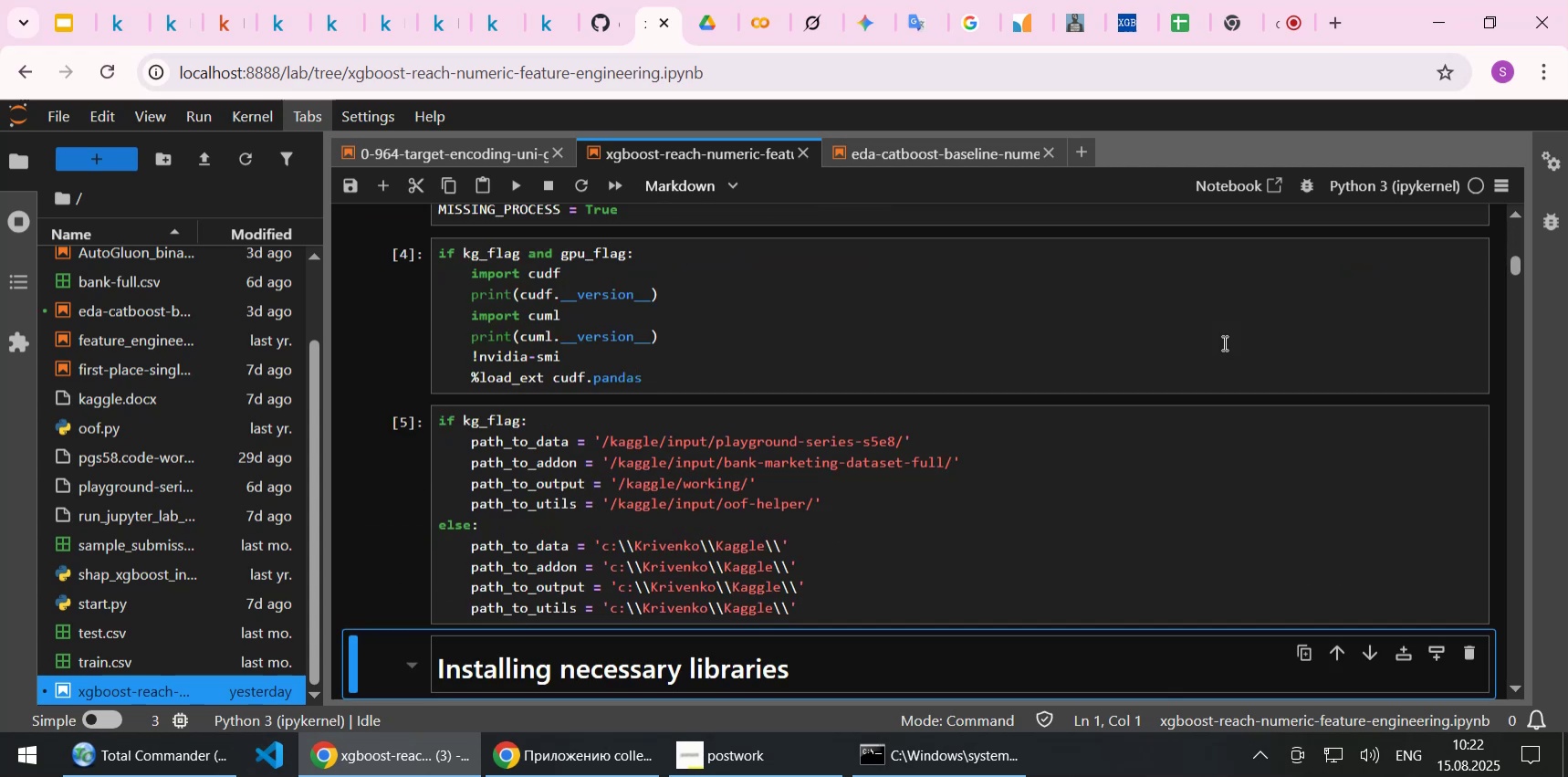 
key(ArrowDown)
 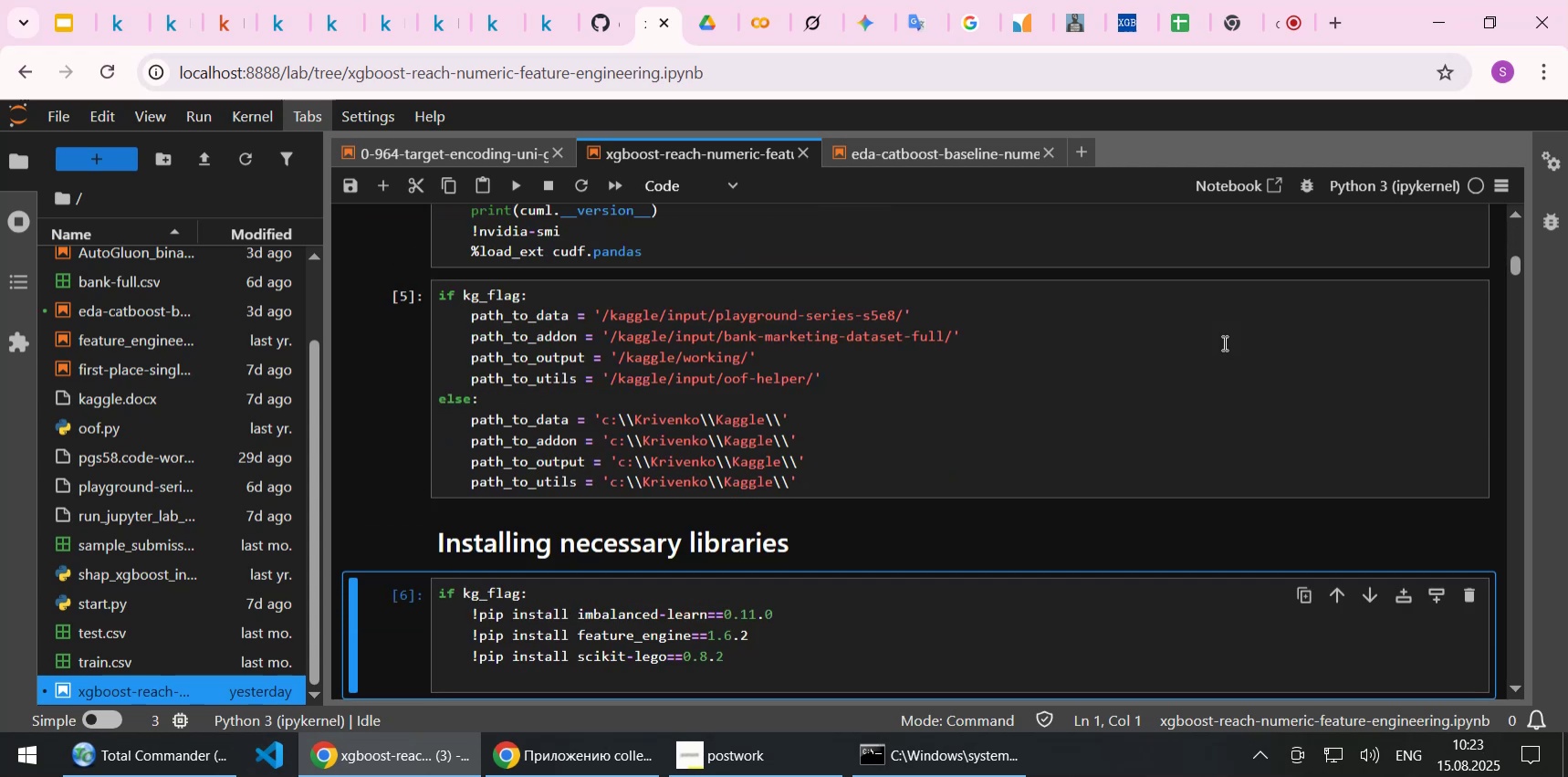 
key(ArrowDown)
 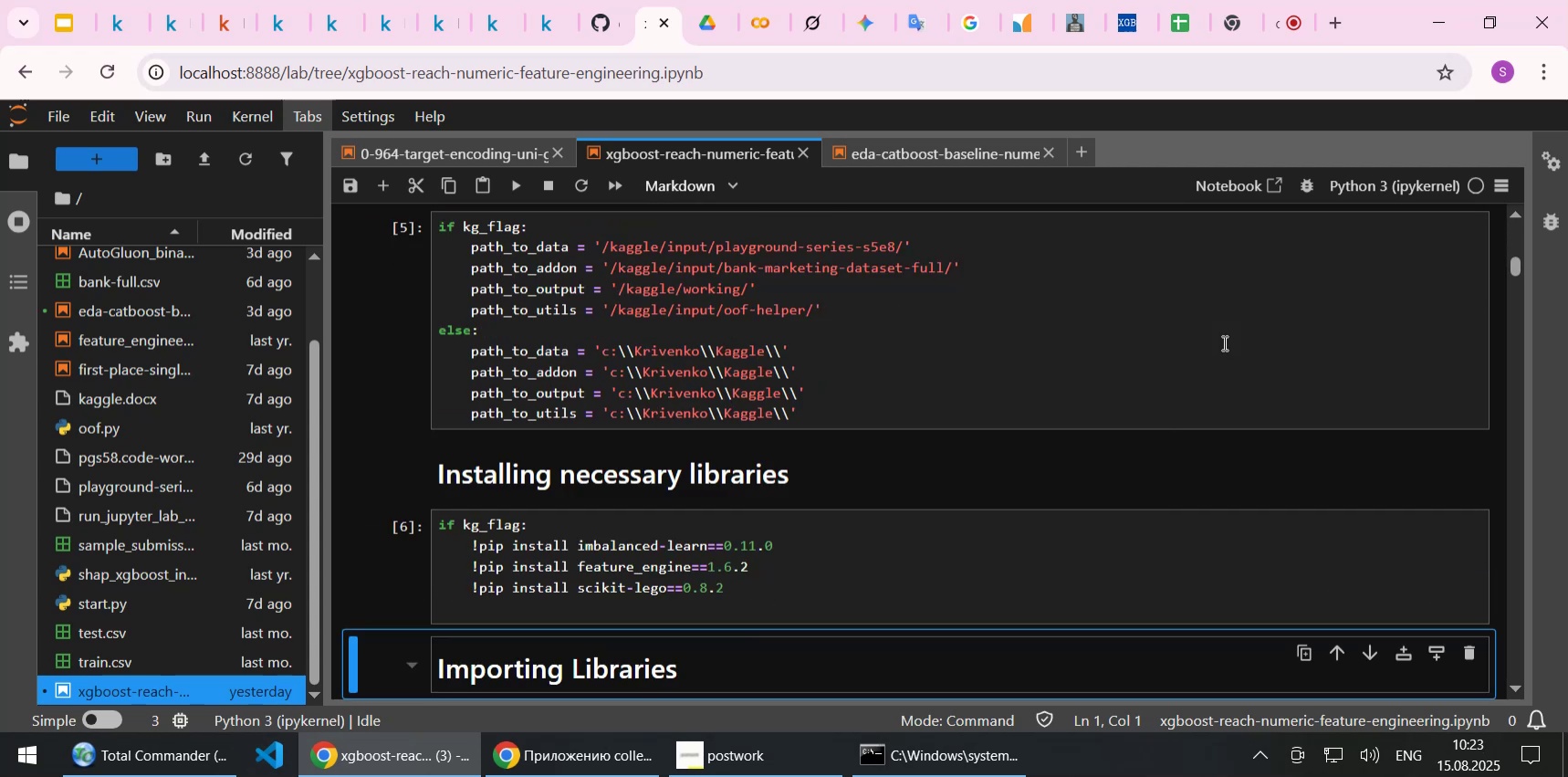 
key(ArrowDown)
 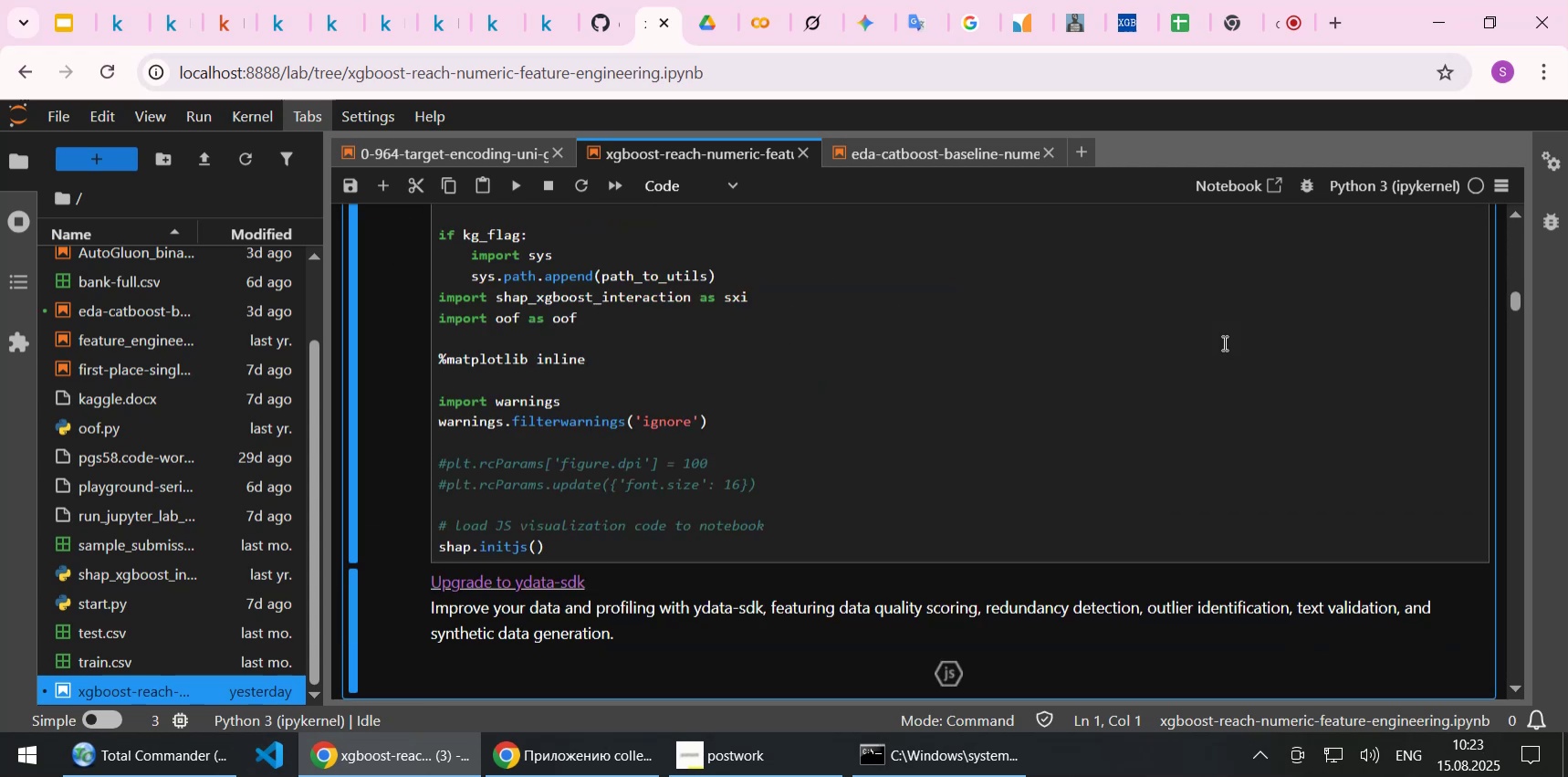 
left_click([1042, 352])
 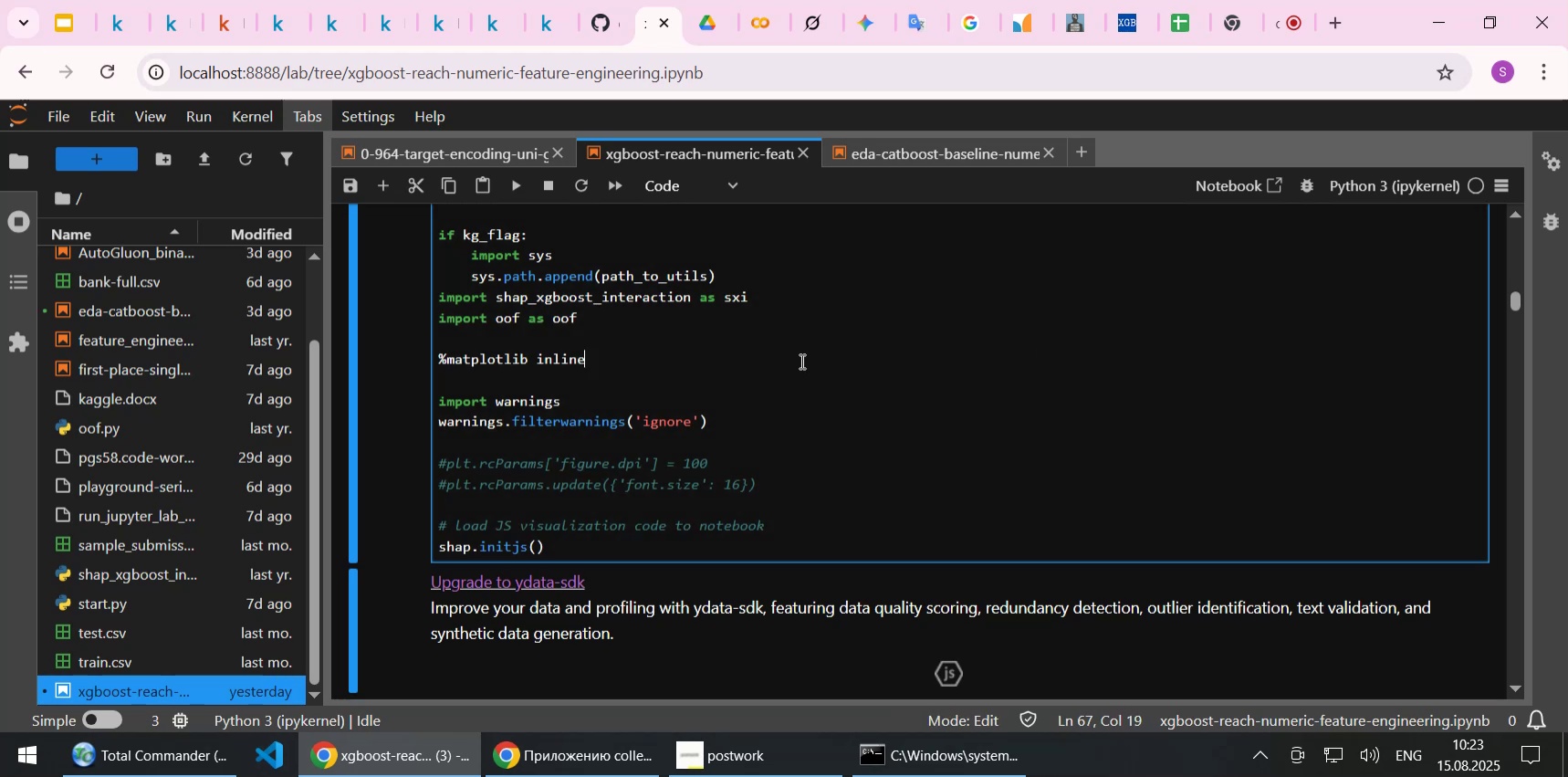 
scroll: coordinate [800, 361], scroll_direction: up, amount: 6.0
 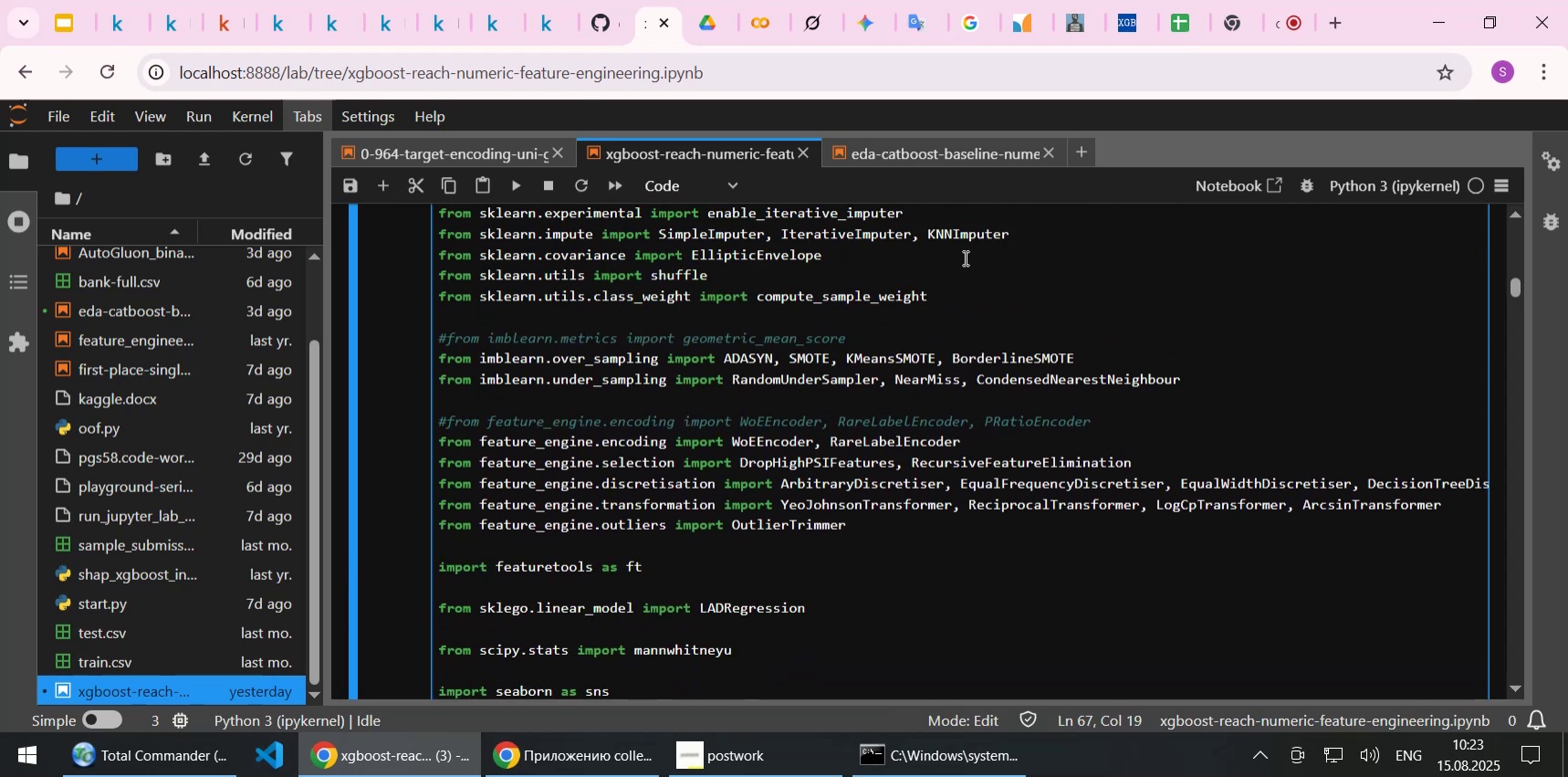 
left_click([965, 301])
 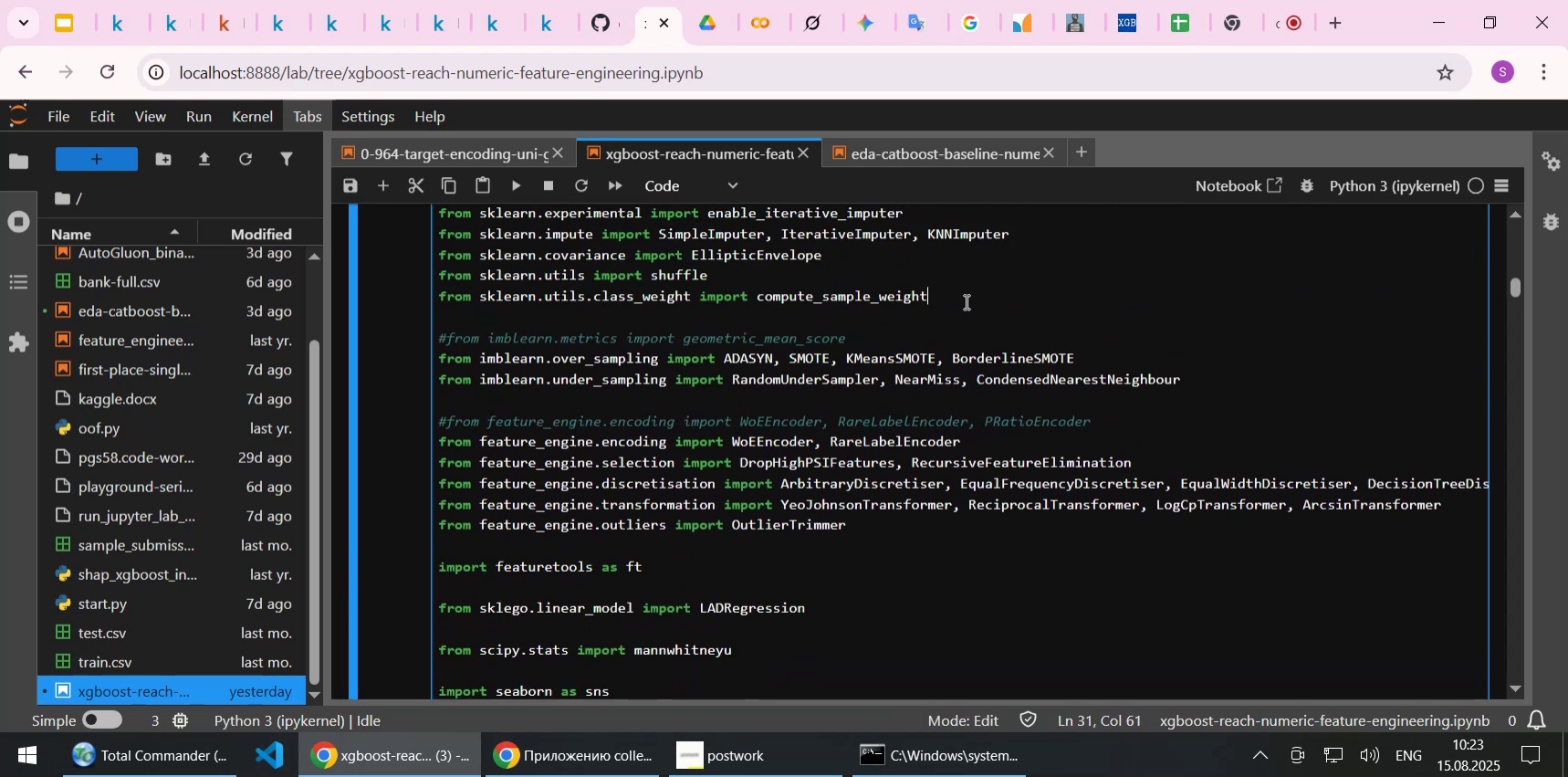 
key(Shift+Home)
 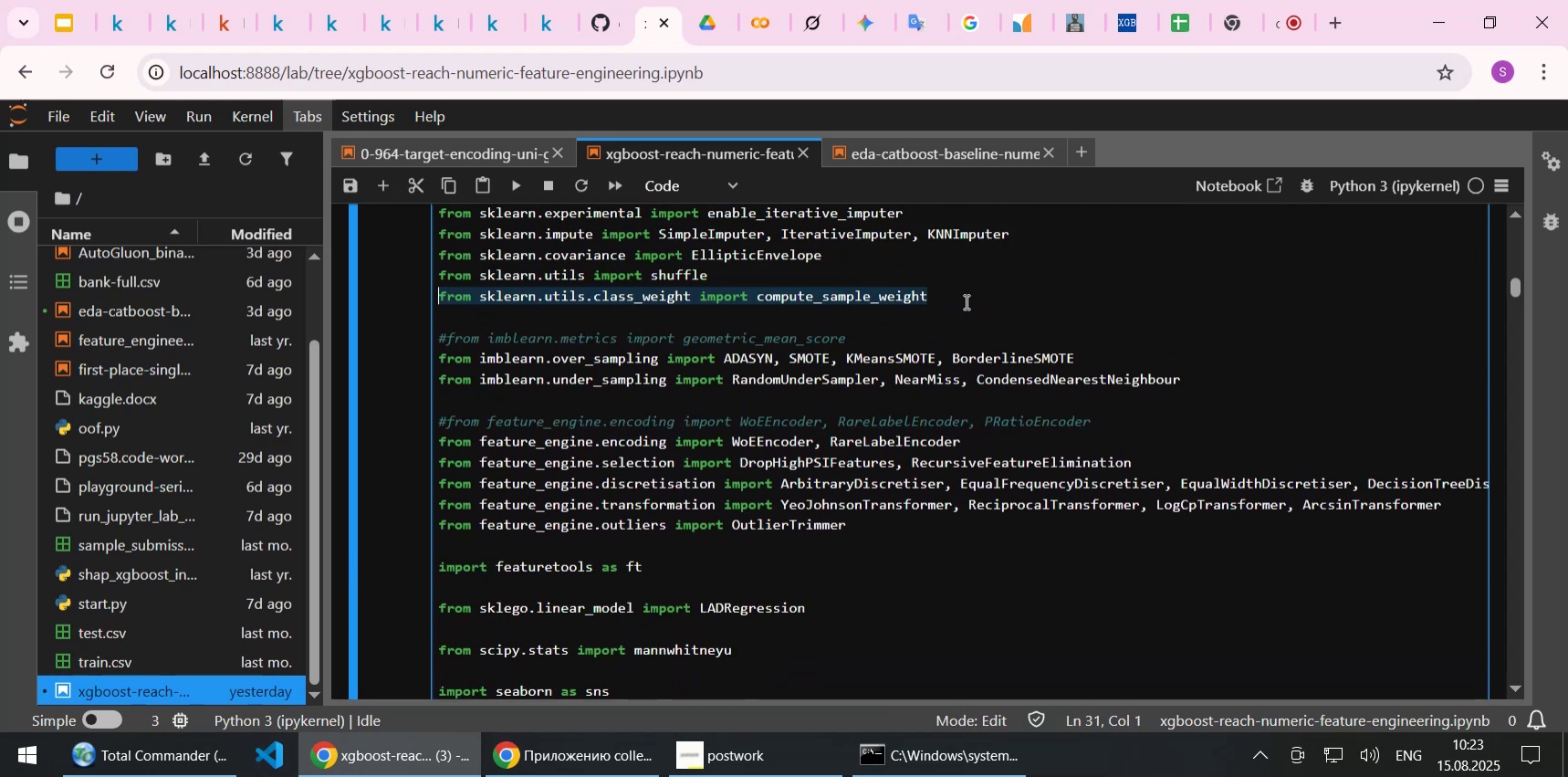 
key(Control+C)
 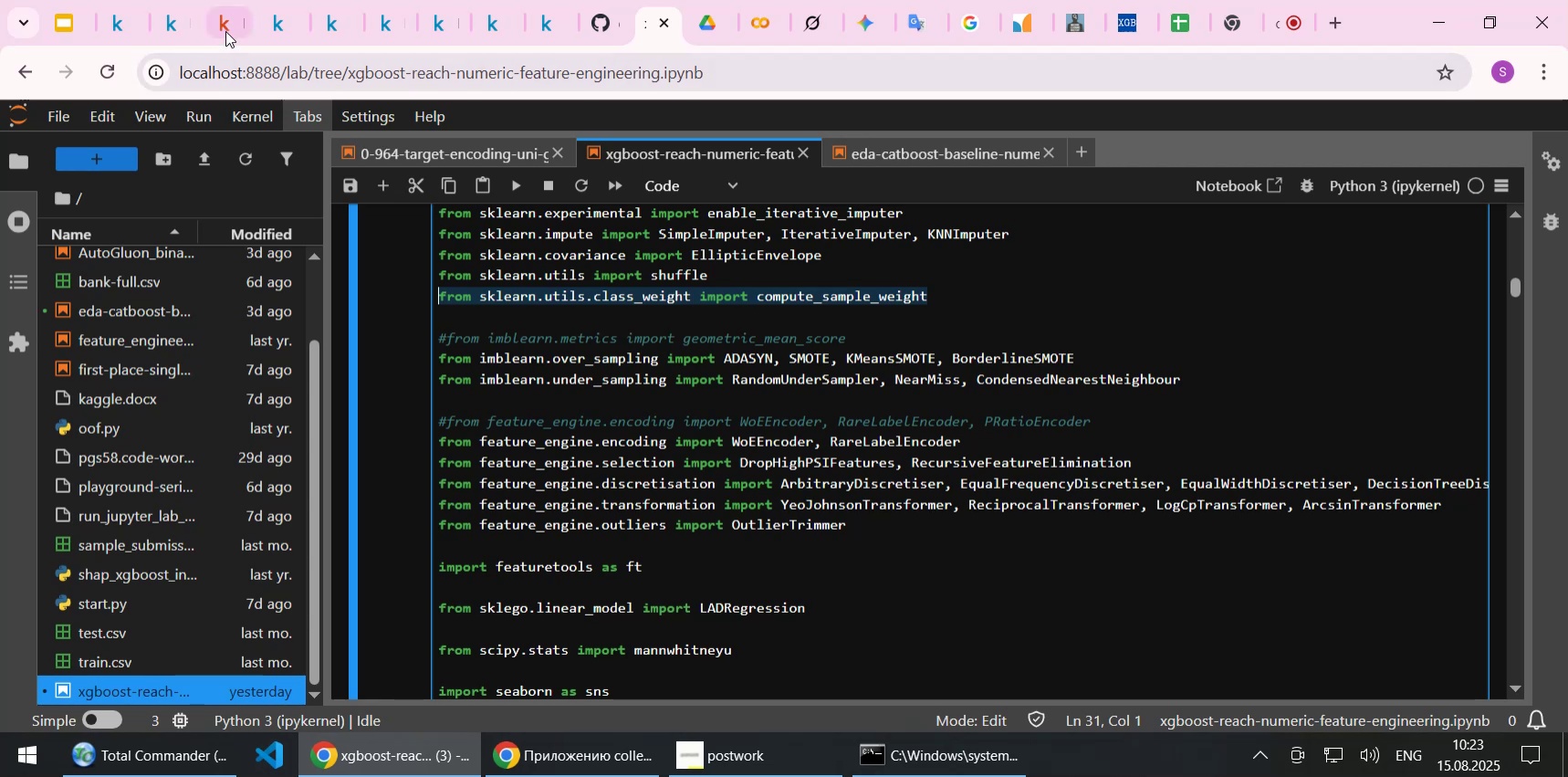 
left_click([222, 24])
 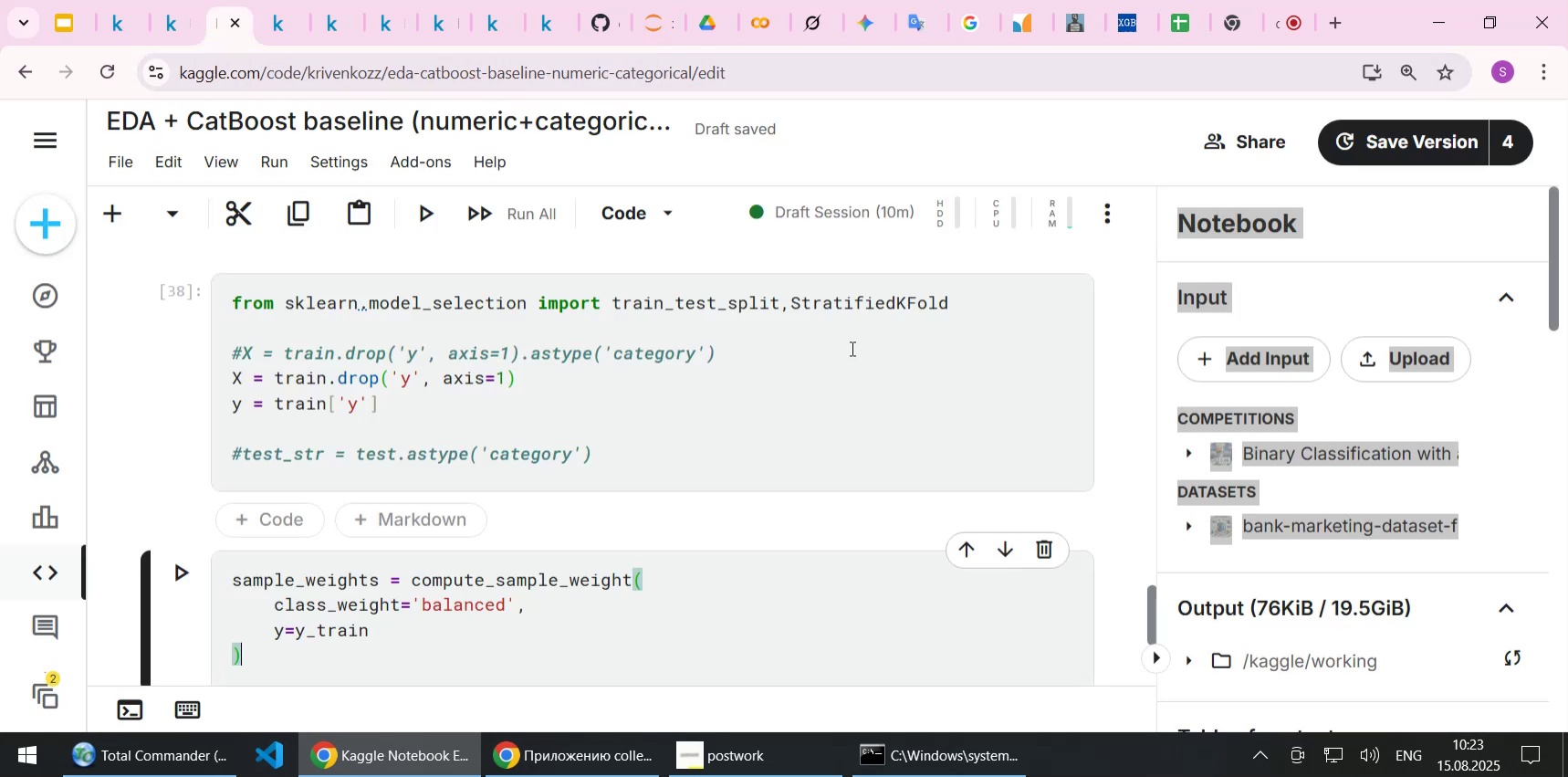 
left_click_drag(start_coordinate=[936, 306], to_coordinate=[943, 303])
 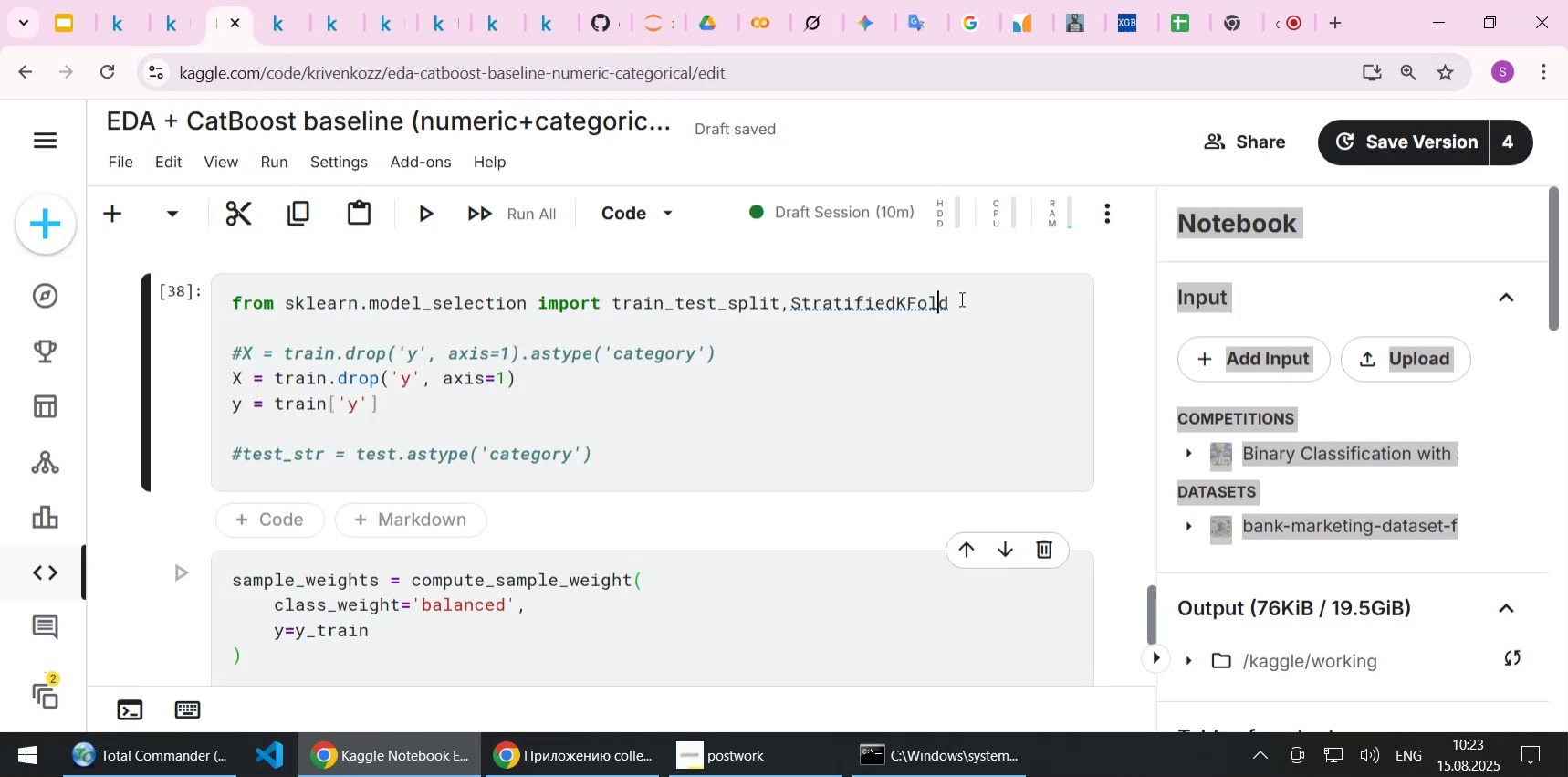 
double_click([960, 299])
 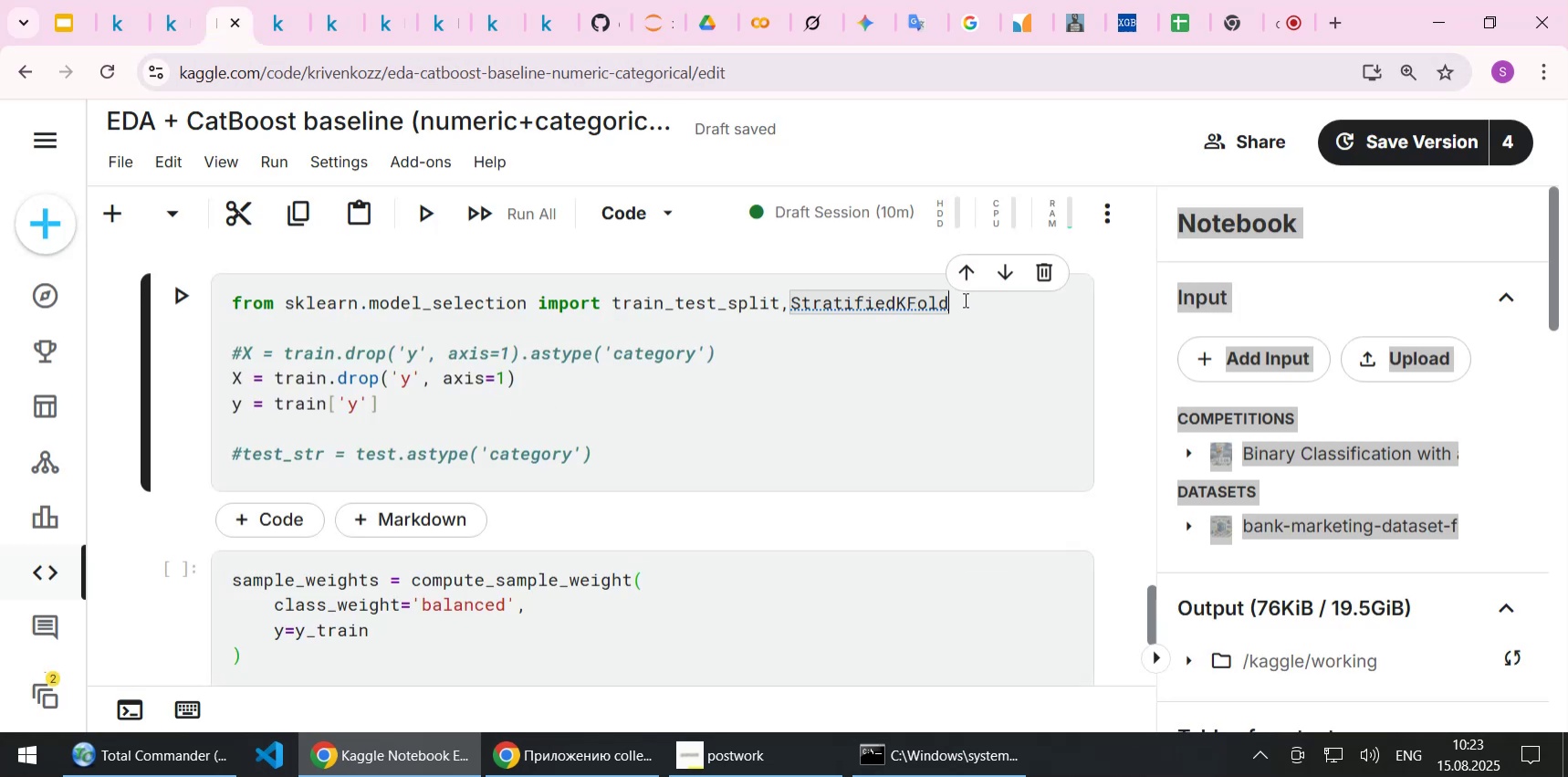 
key(NumpadEnter)
 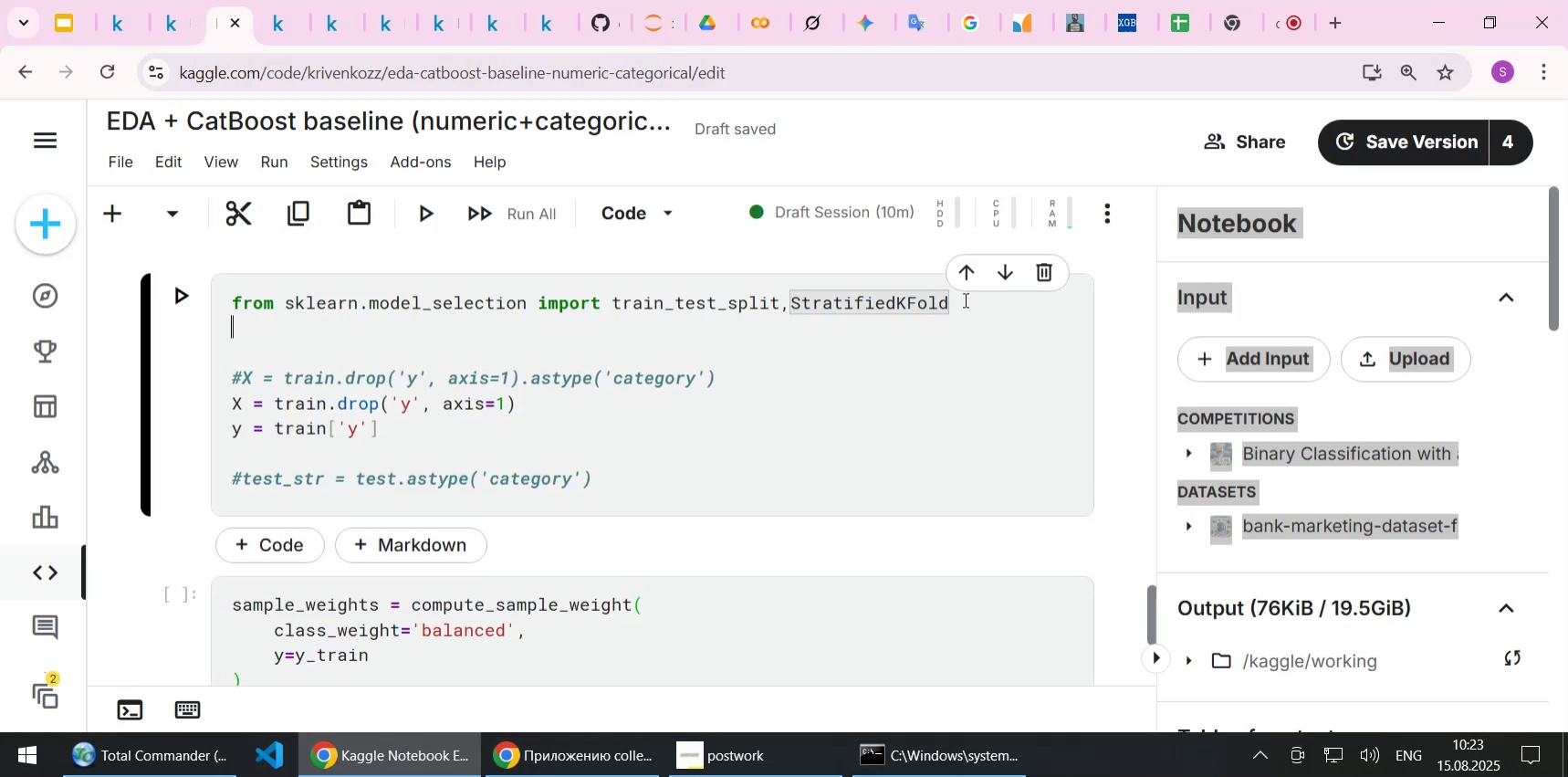 
key(Control+ControlLeft)
 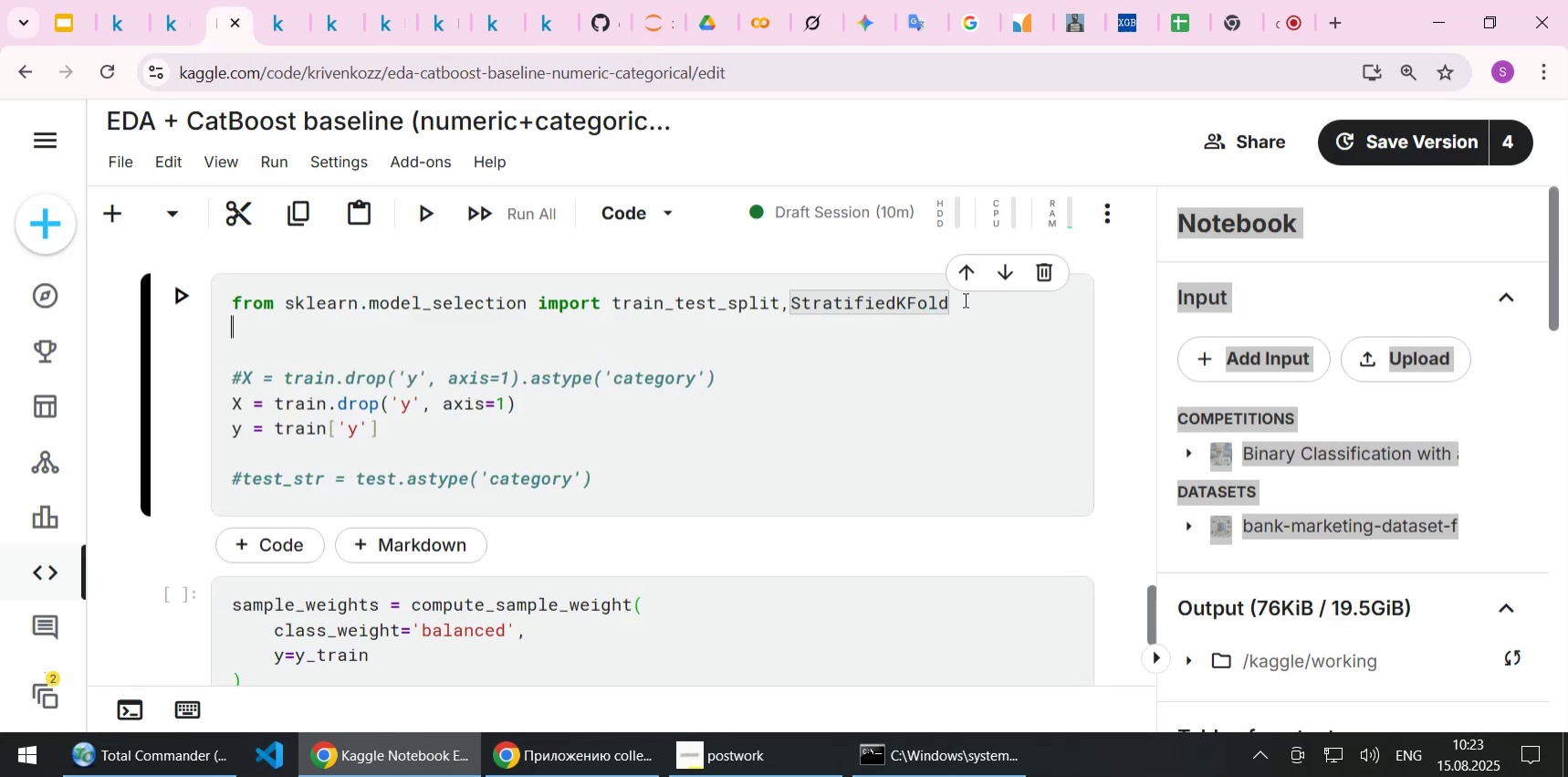 
key(Control+V)
 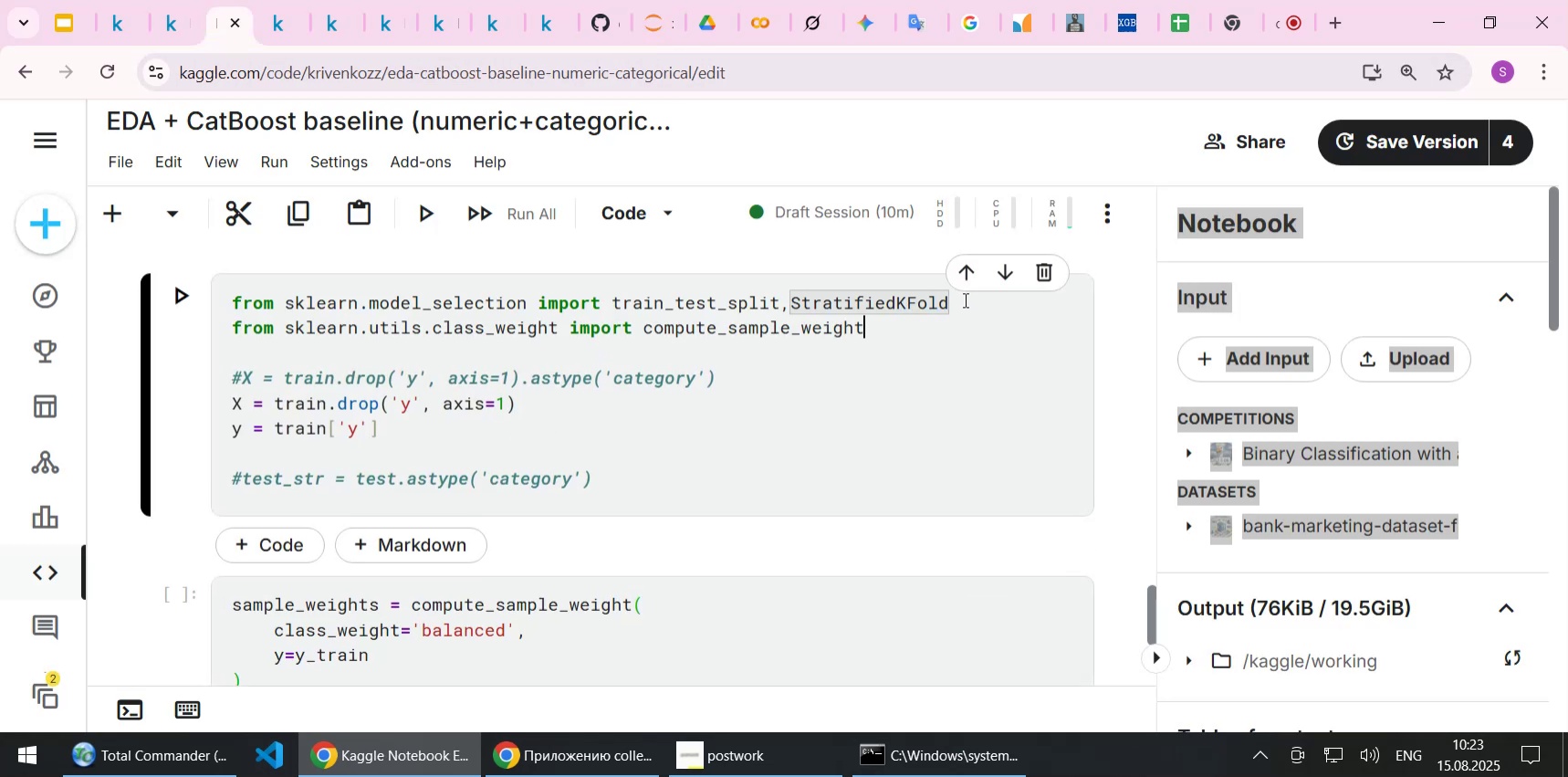 
key(Shift+Enter)
 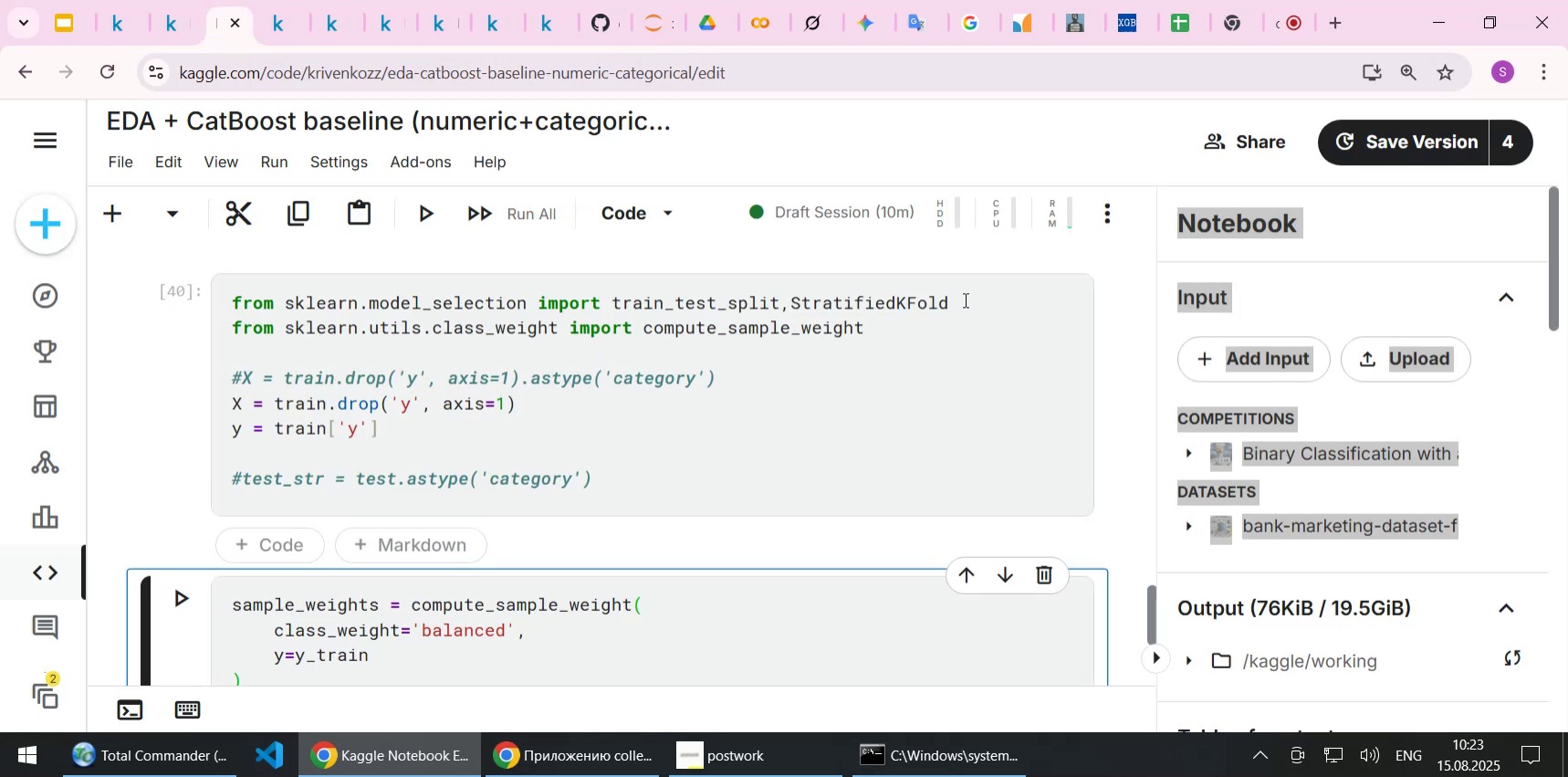 
key(Shift+Enter)
 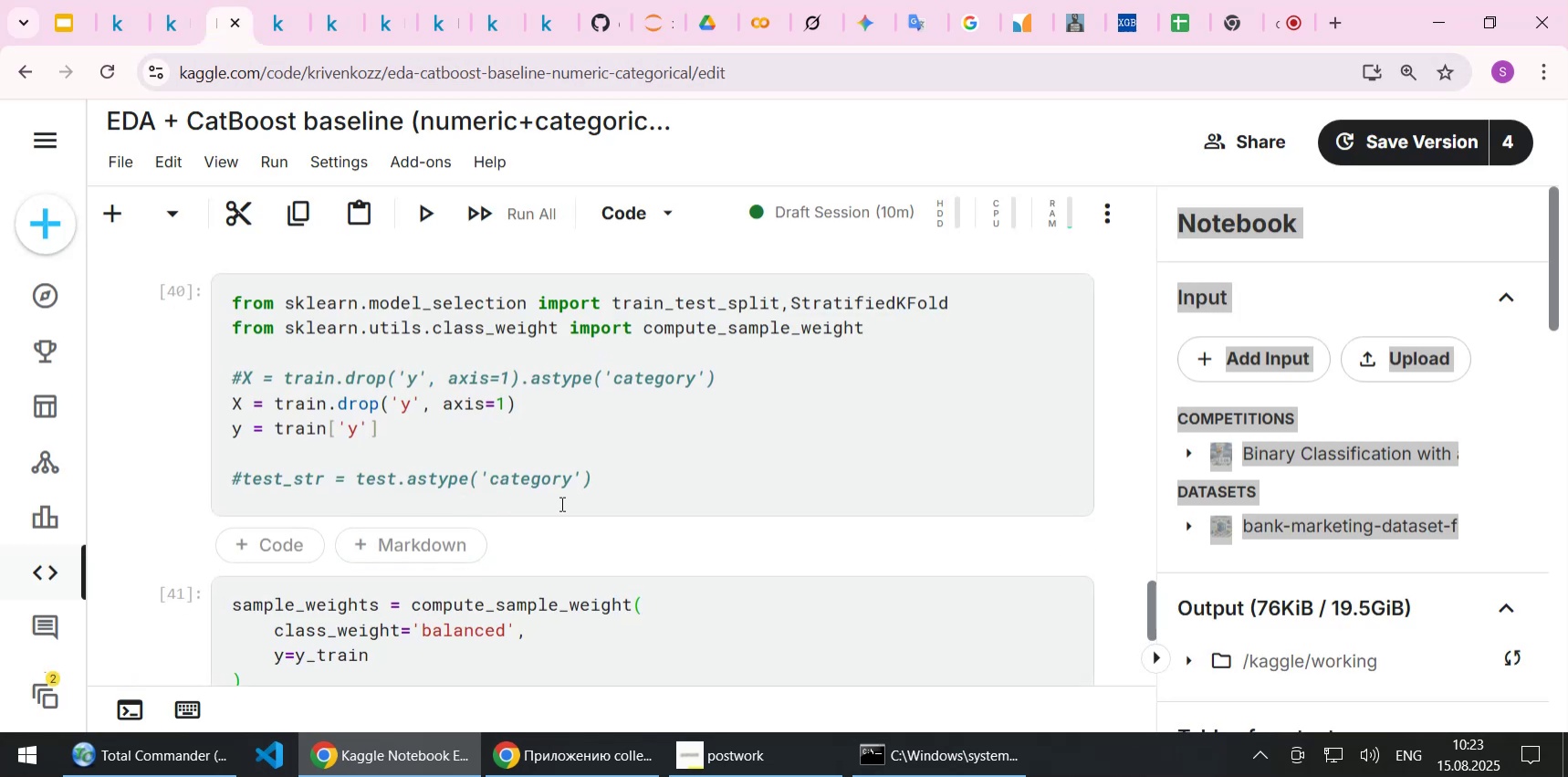 
scroll: coordinate [587, 503], scroll_direction: down, amount: 2.0
 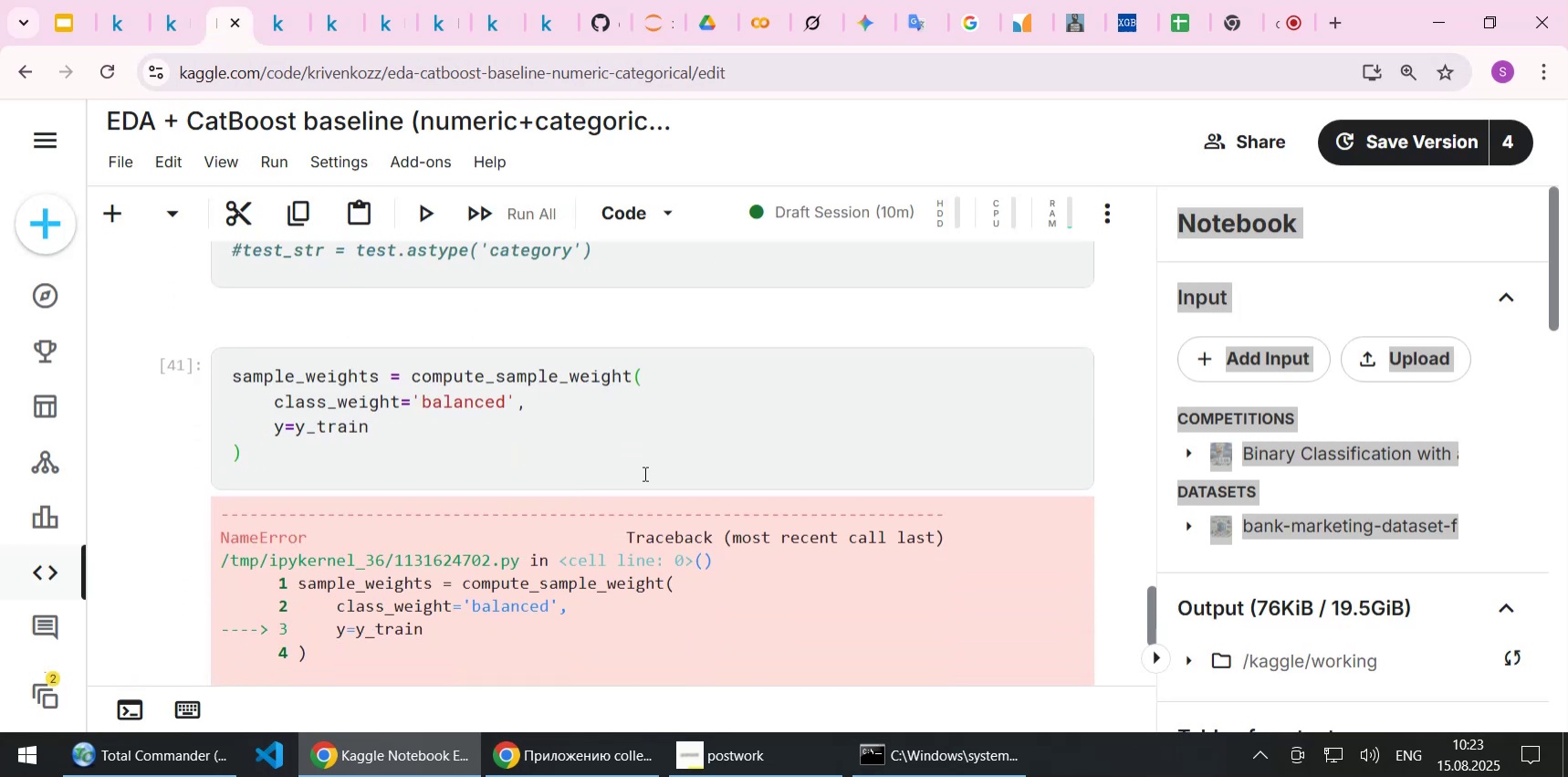 
scroll: coordinate [643, 468], scroll_direction: up, amount: 1.0
 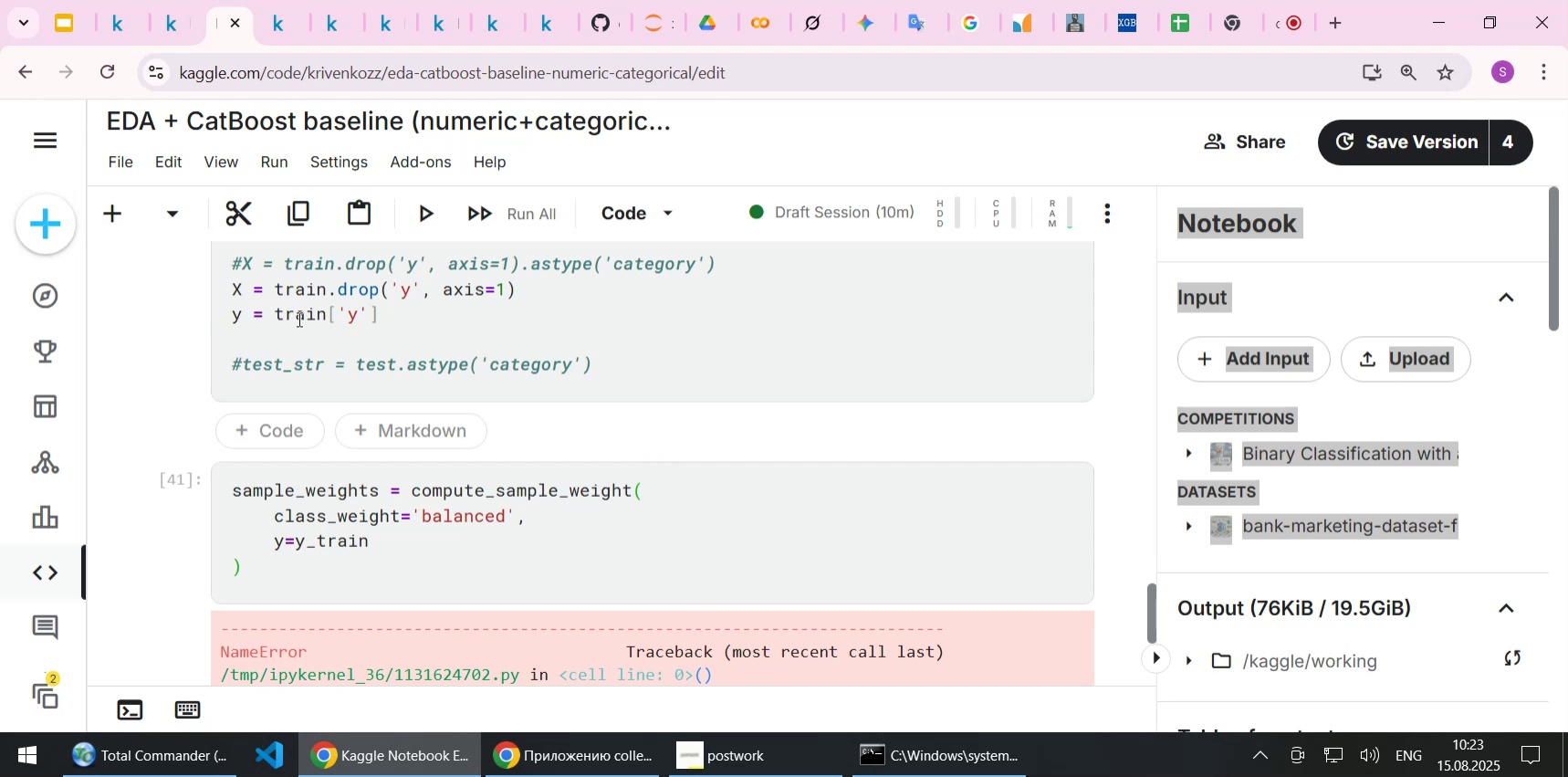 
left_click_drag(start_coordinate=[275, 309], to_coordinate=[382, 312])
 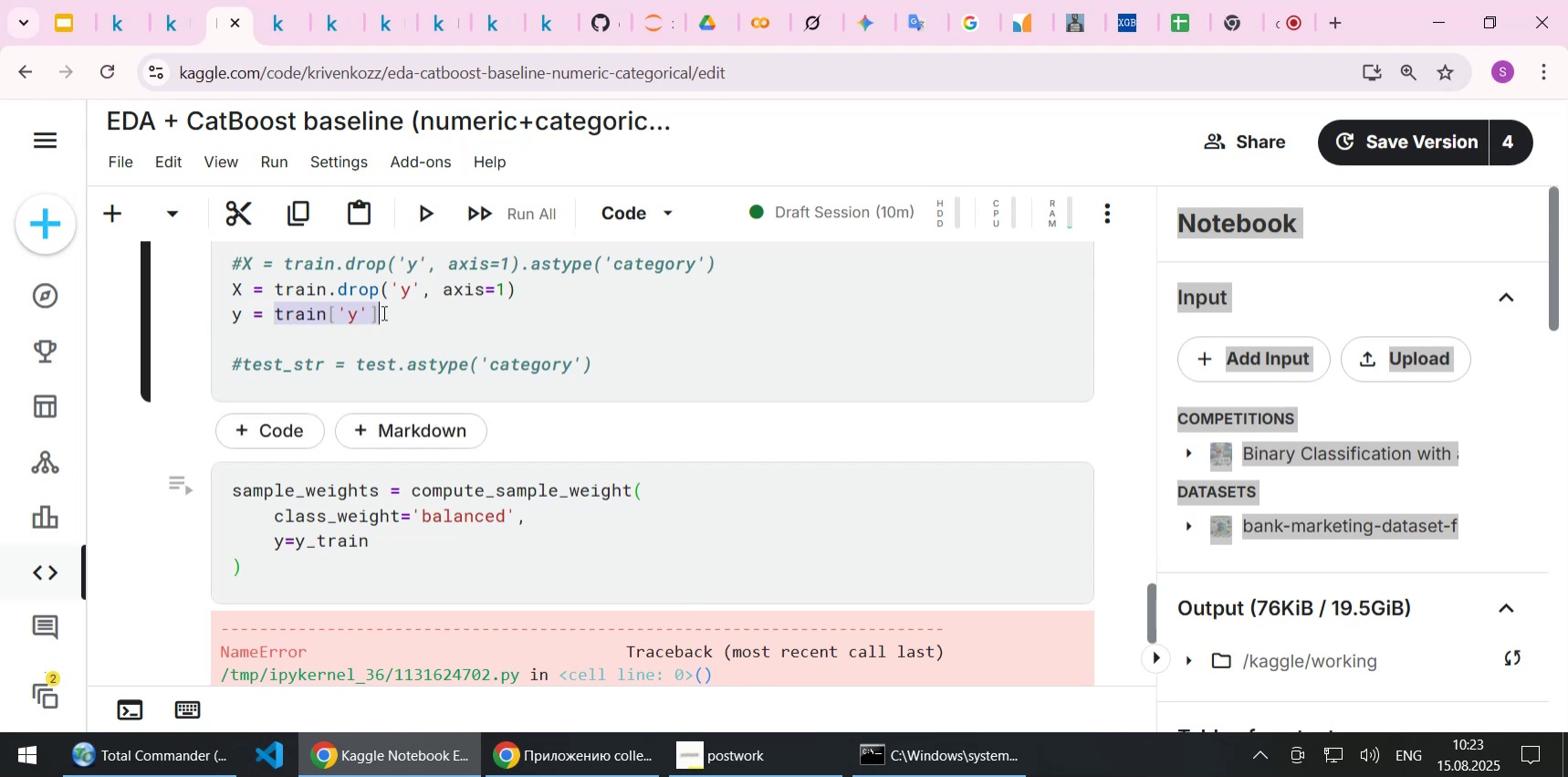 
key(Control+C)
 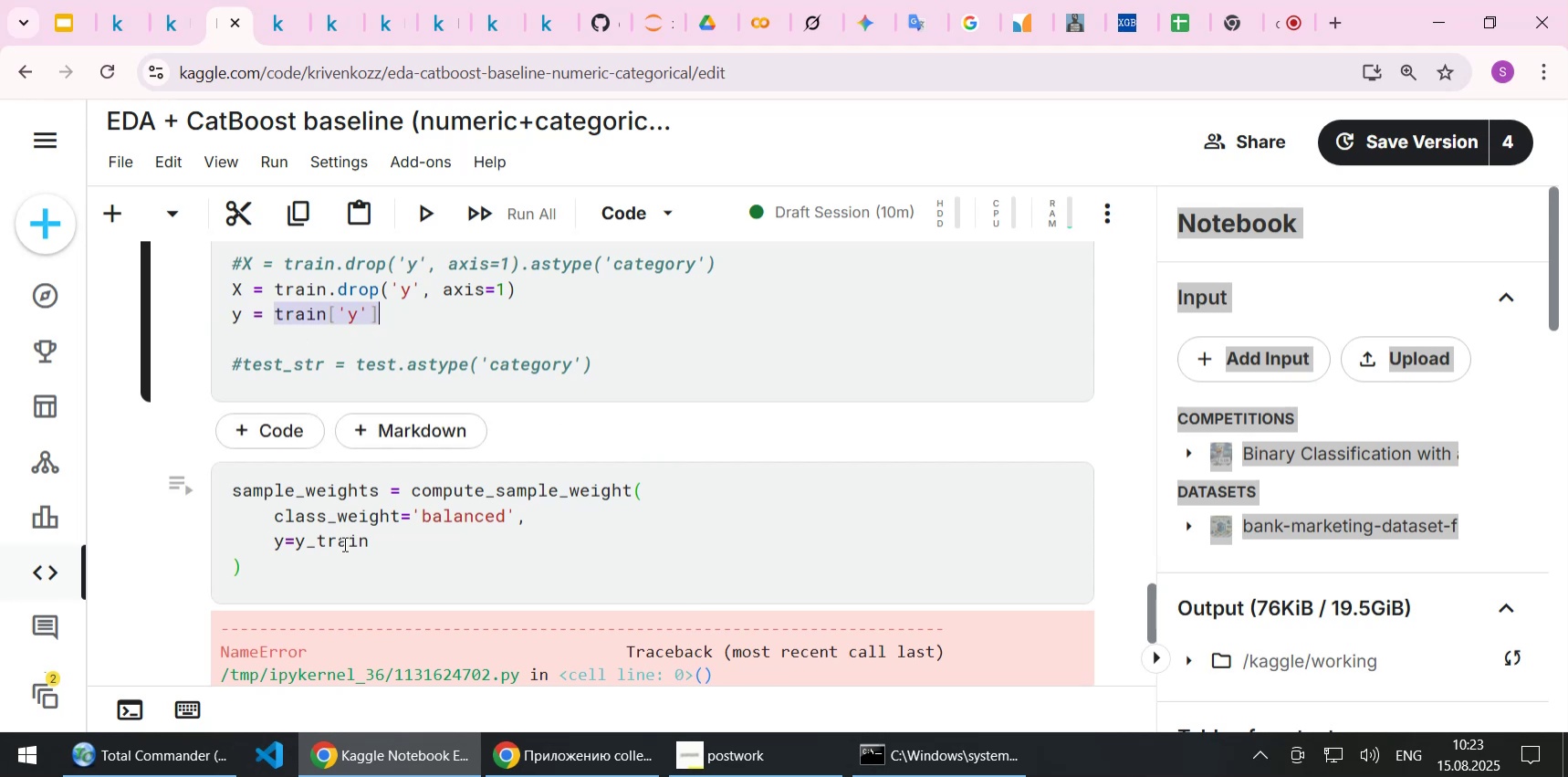 
double_click([343, 543])
 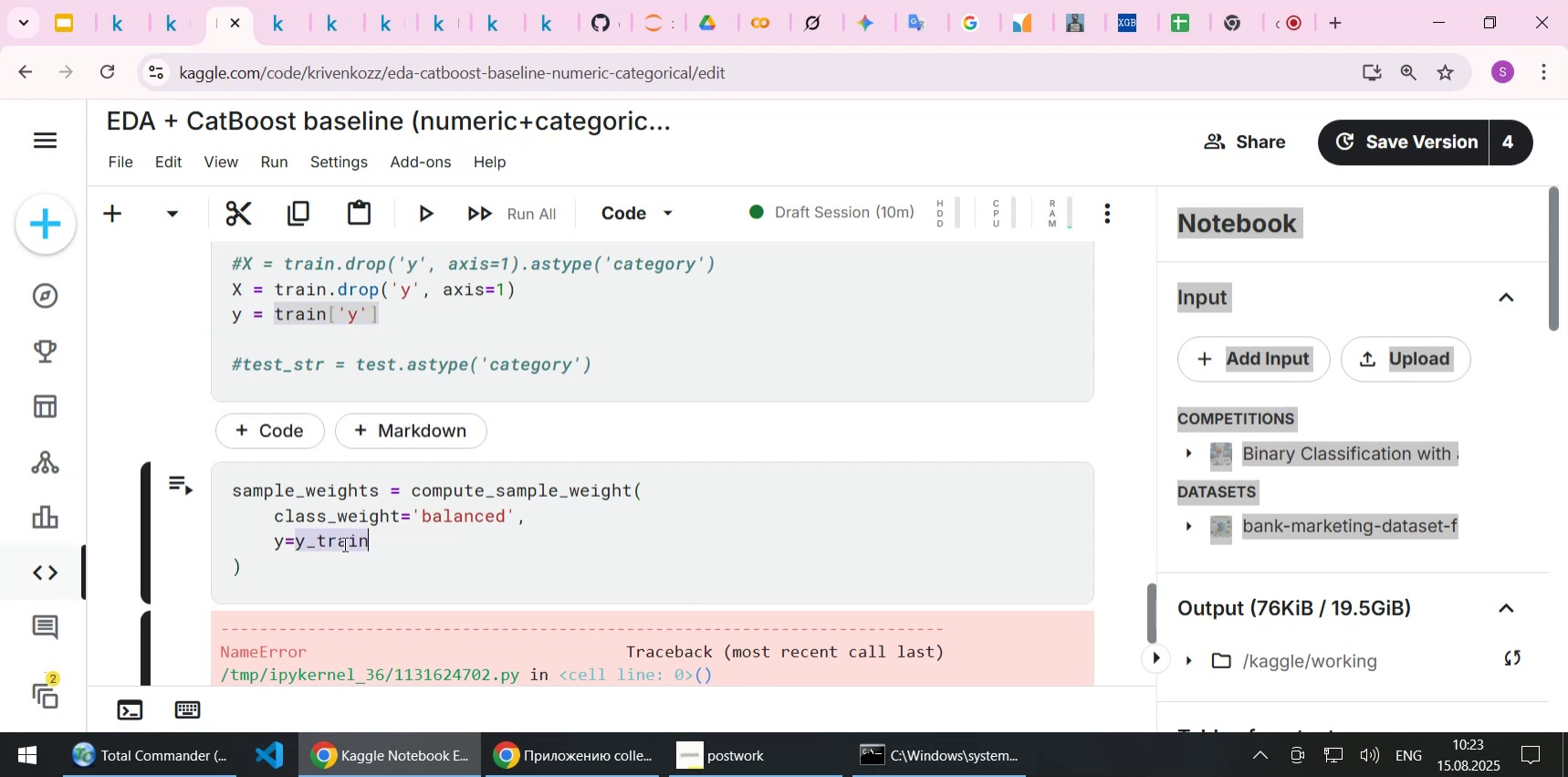 
key(Control+ControlLeft)
 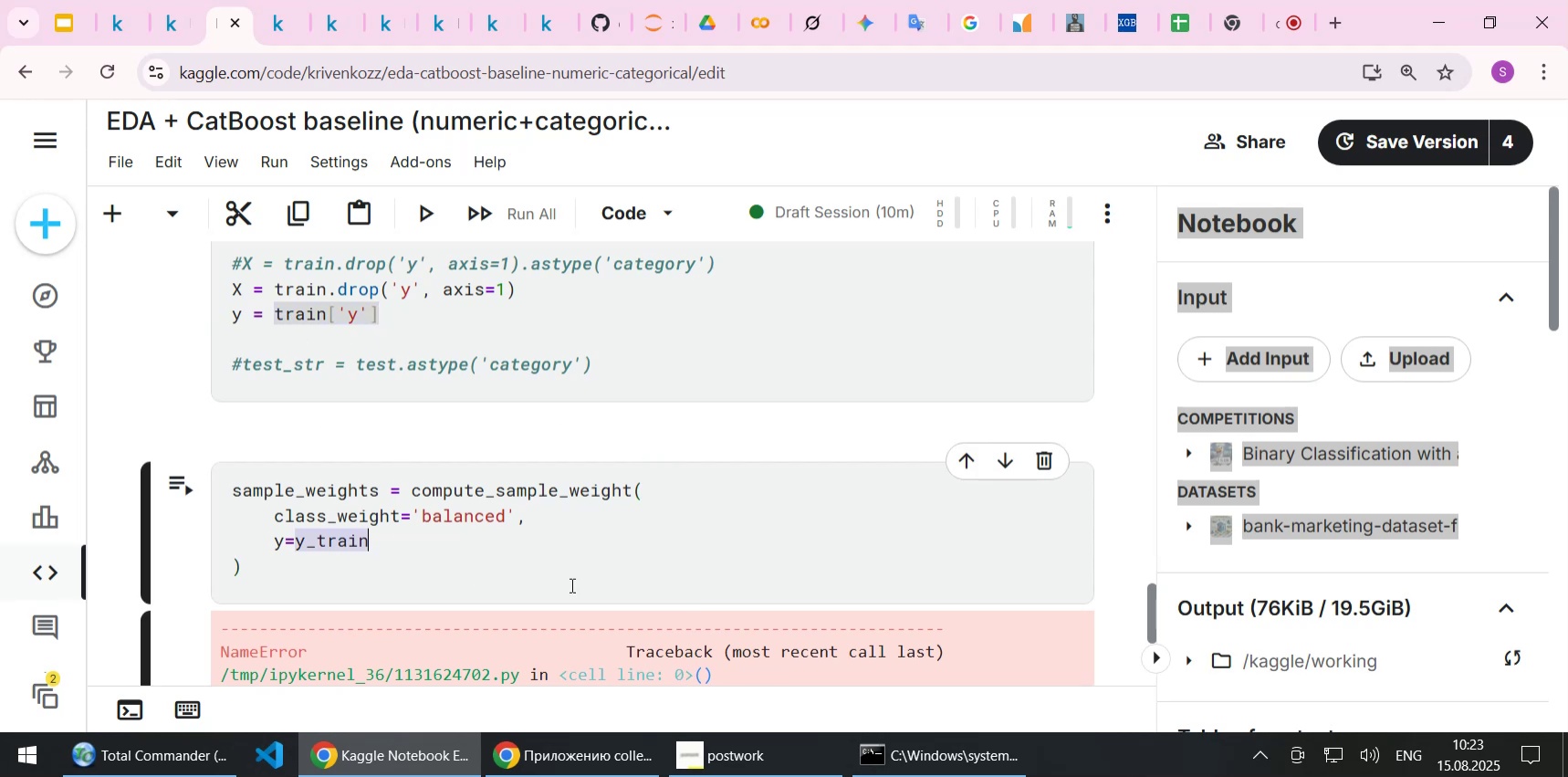 
key(Control+V)
 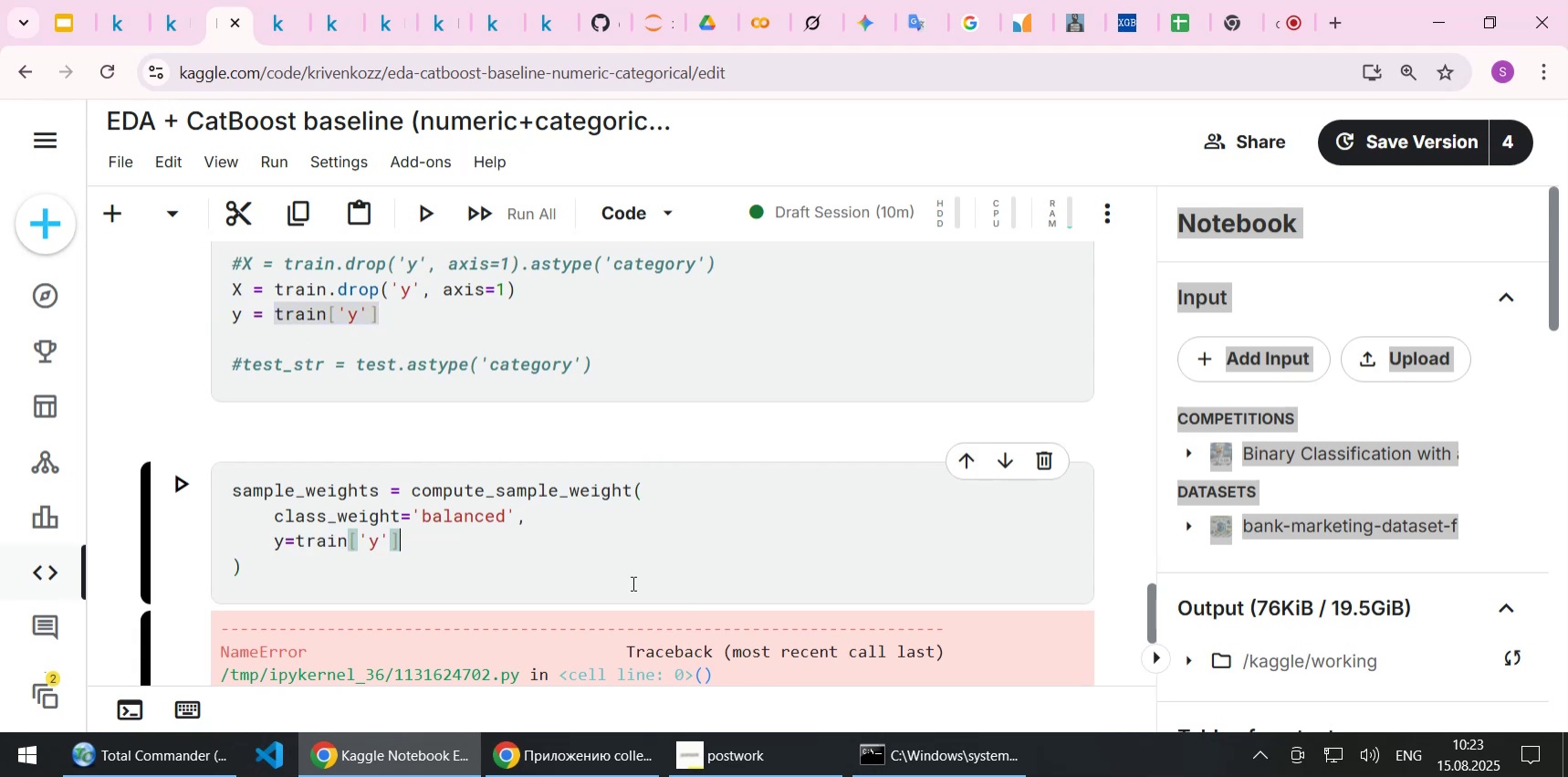 
hold_key(key=ShiftLeft, duration=1.52)
 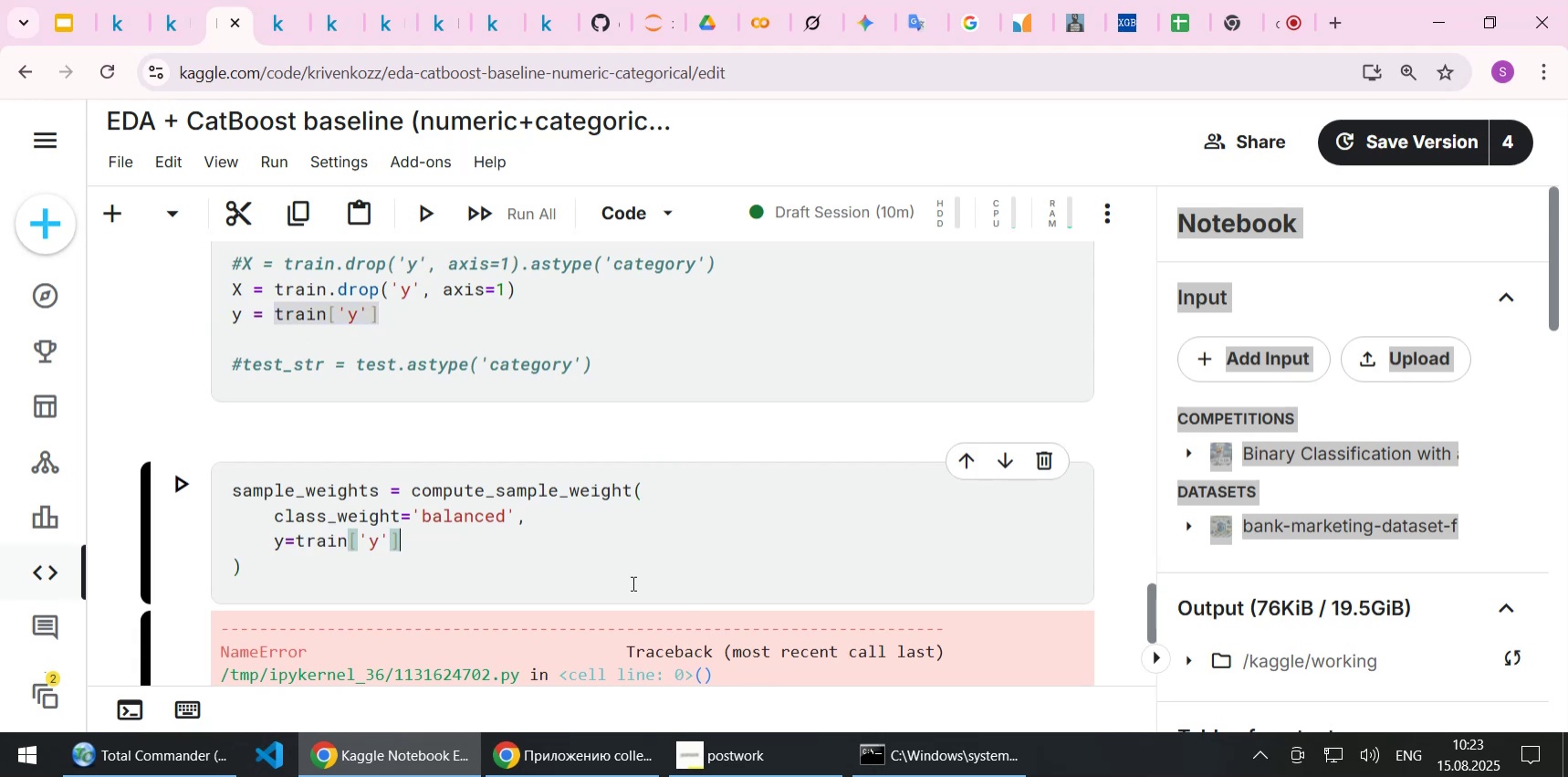 
key(Shift+Enter)
 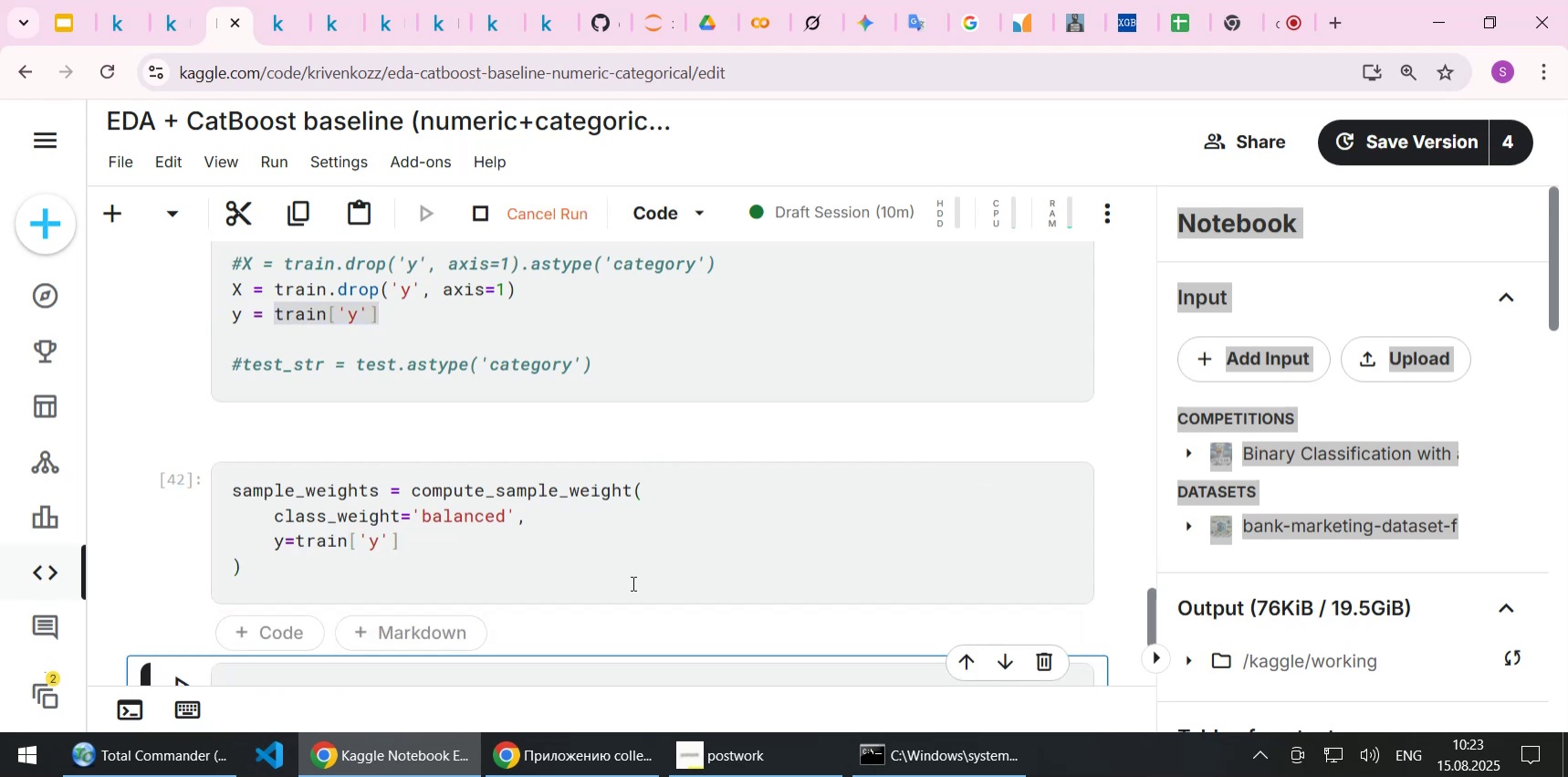 
scroll: coordinate [664, 523], scroll_direction: down, amount: 5.0
 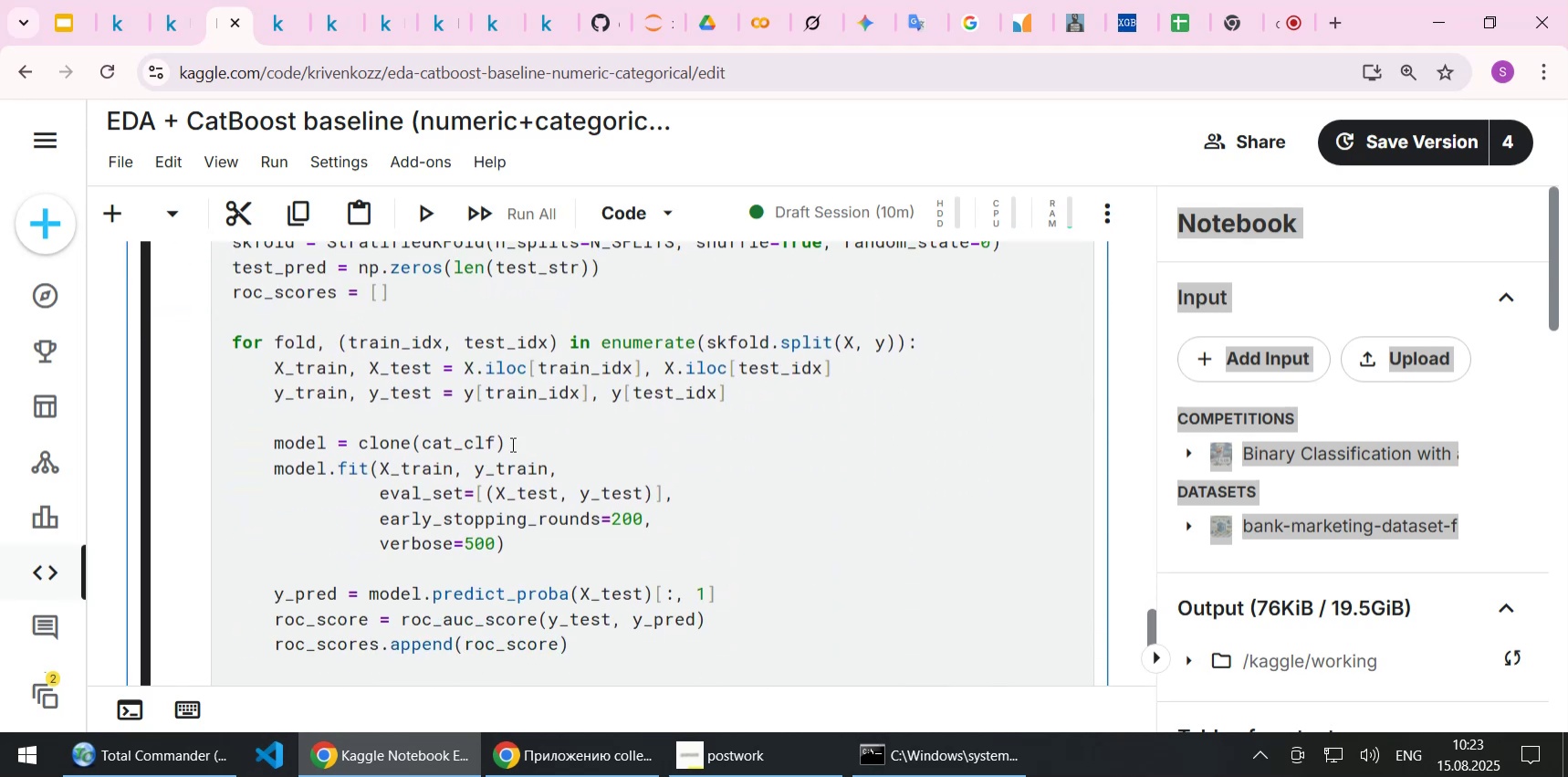 
scroll: coordinate [328, 398], scroll_direction: up, amount: 4.0
 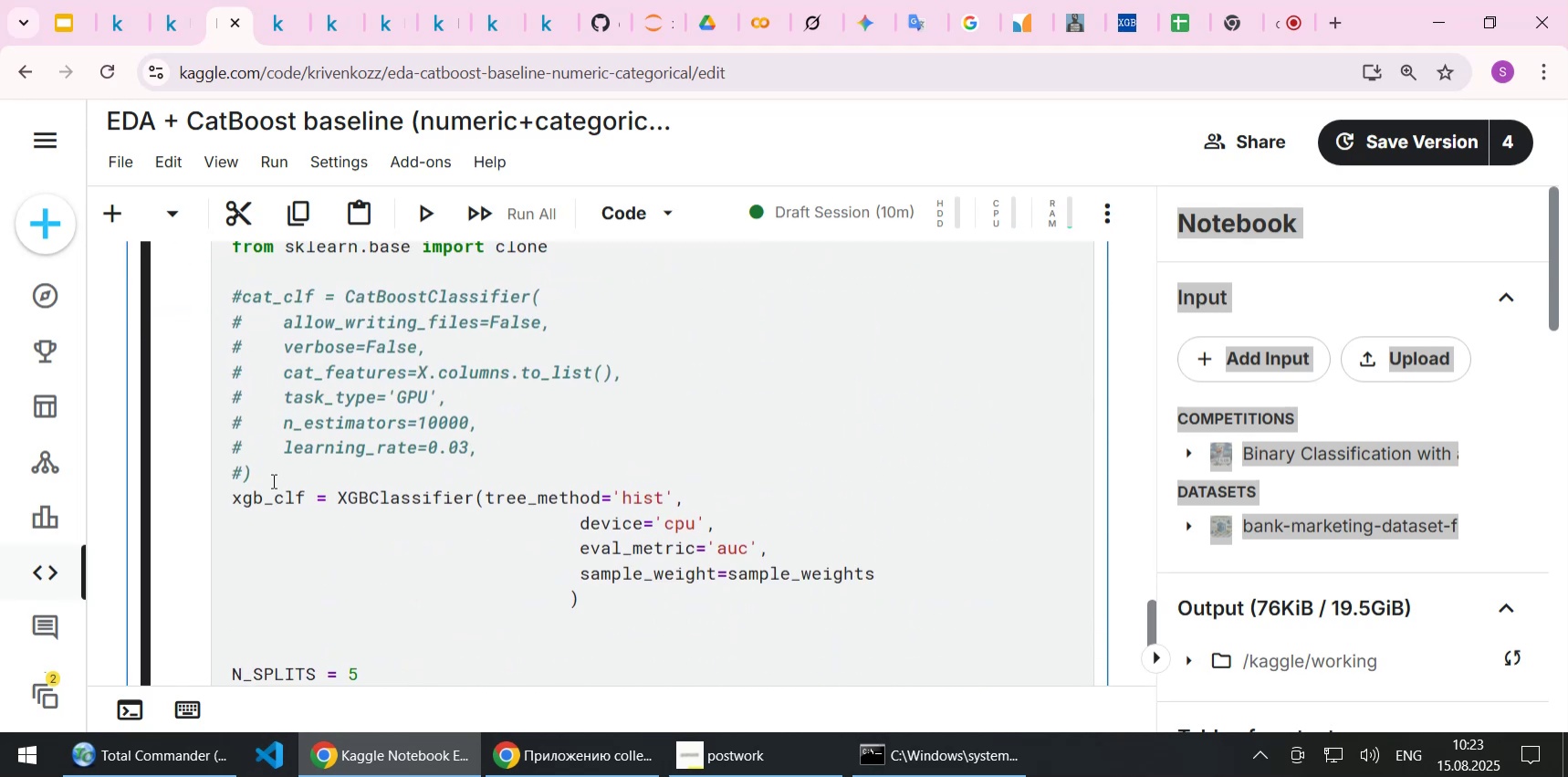 
double_click([271, 511])
 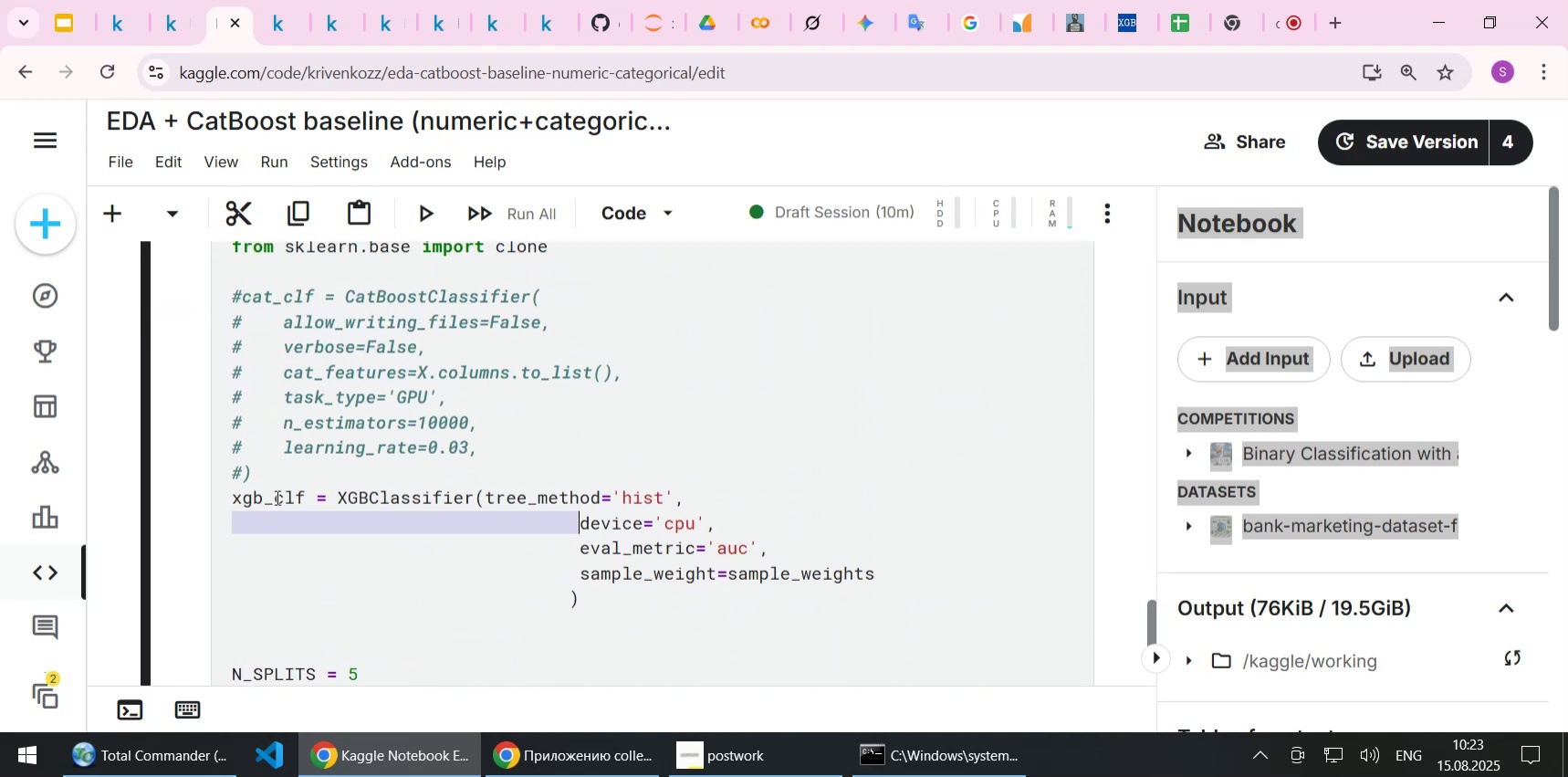 
triple_click([276, 497])
 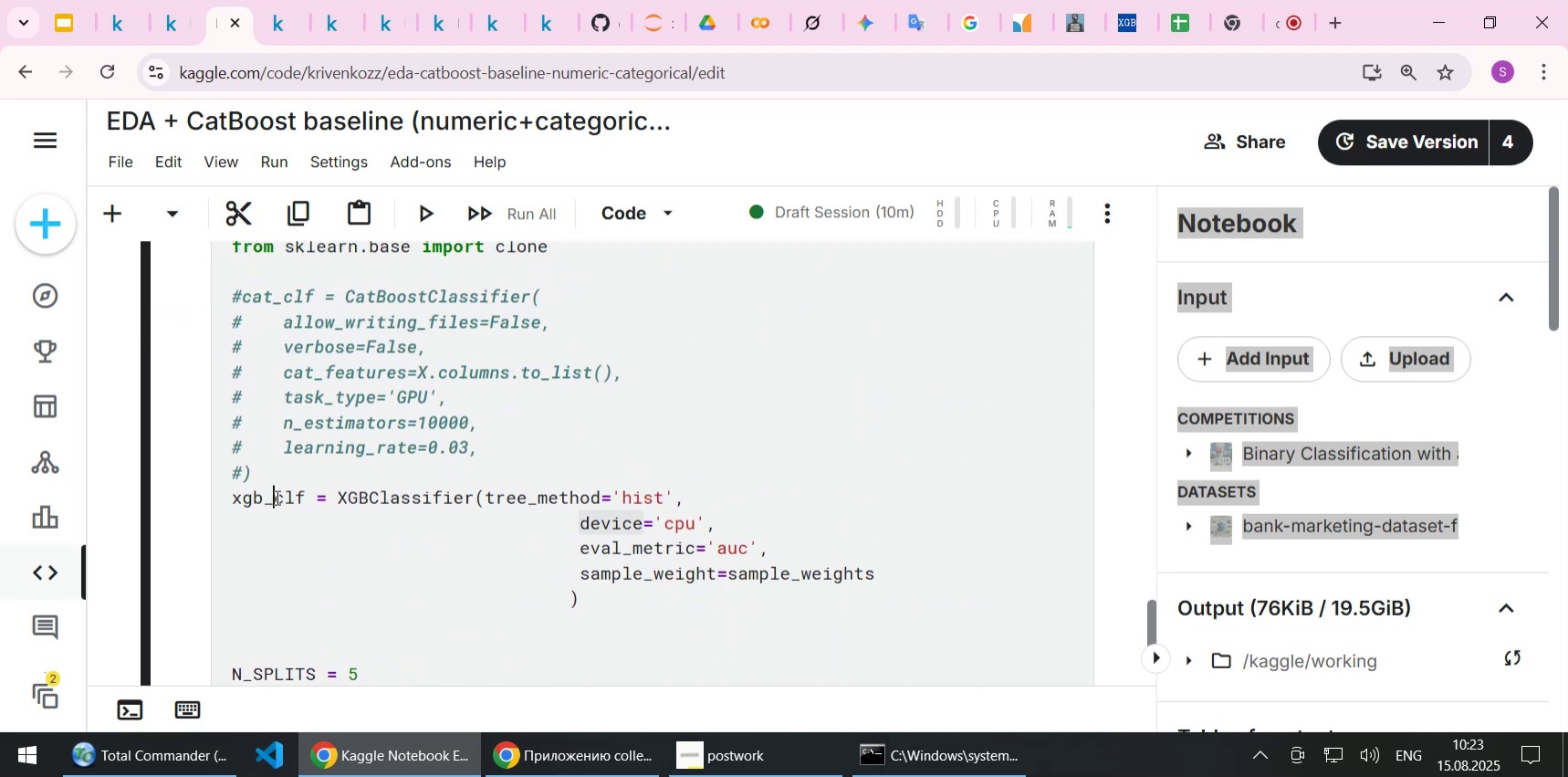 
triple_click([276, 497])
 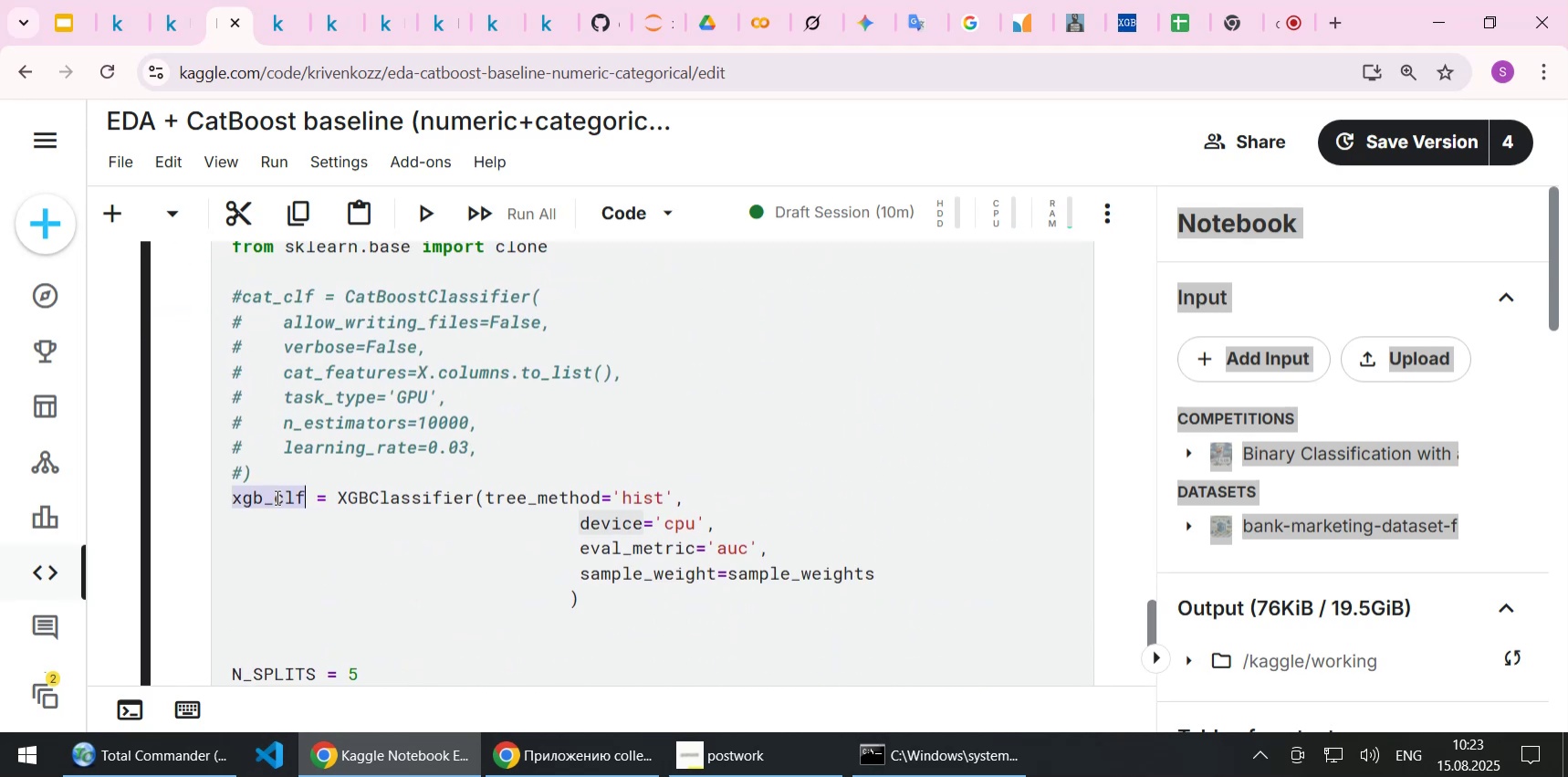 
key(Control+C)
 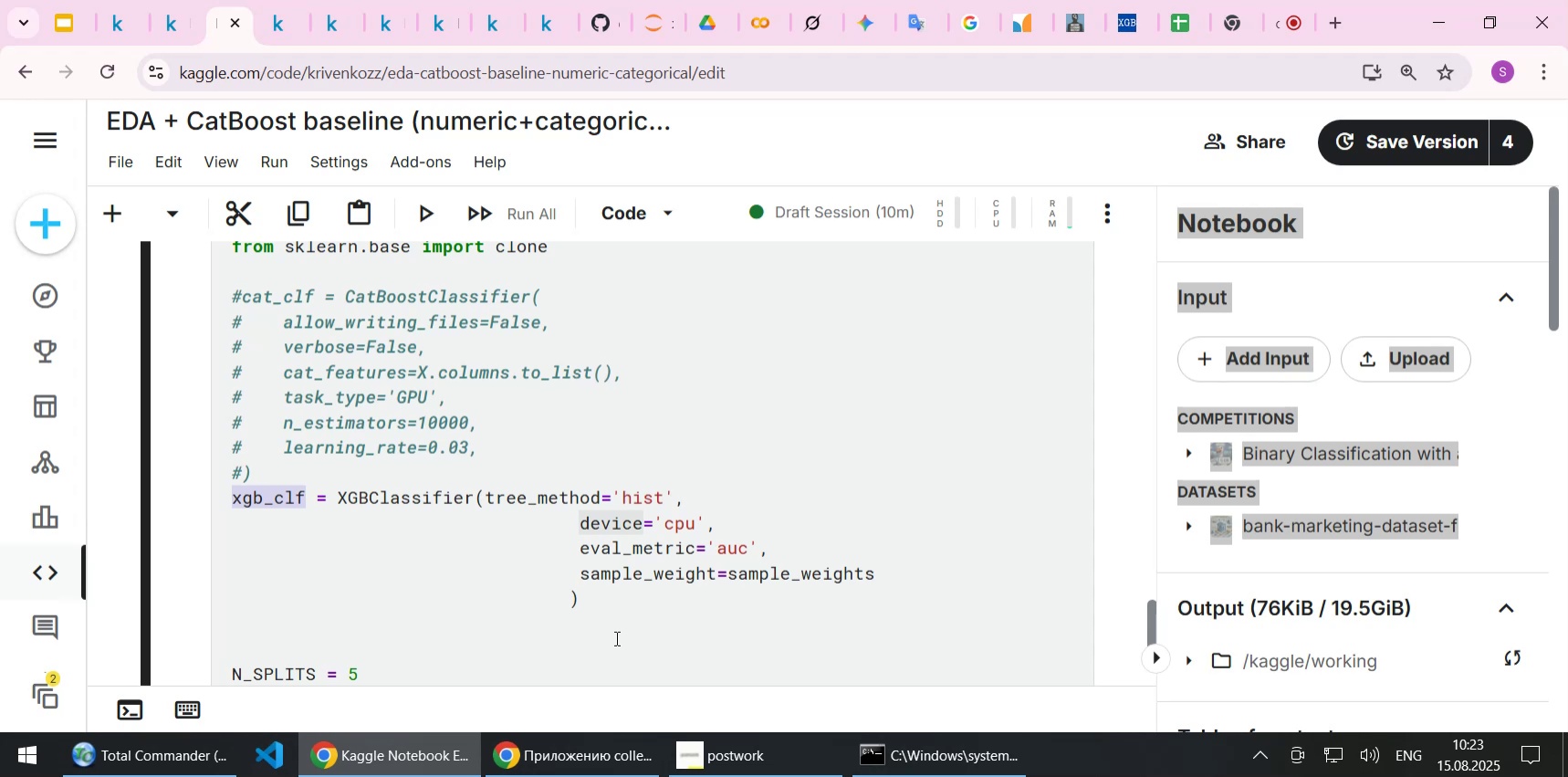 
scroll: coordinate [615, 637], scroll_direction: down, amount: 4.0
 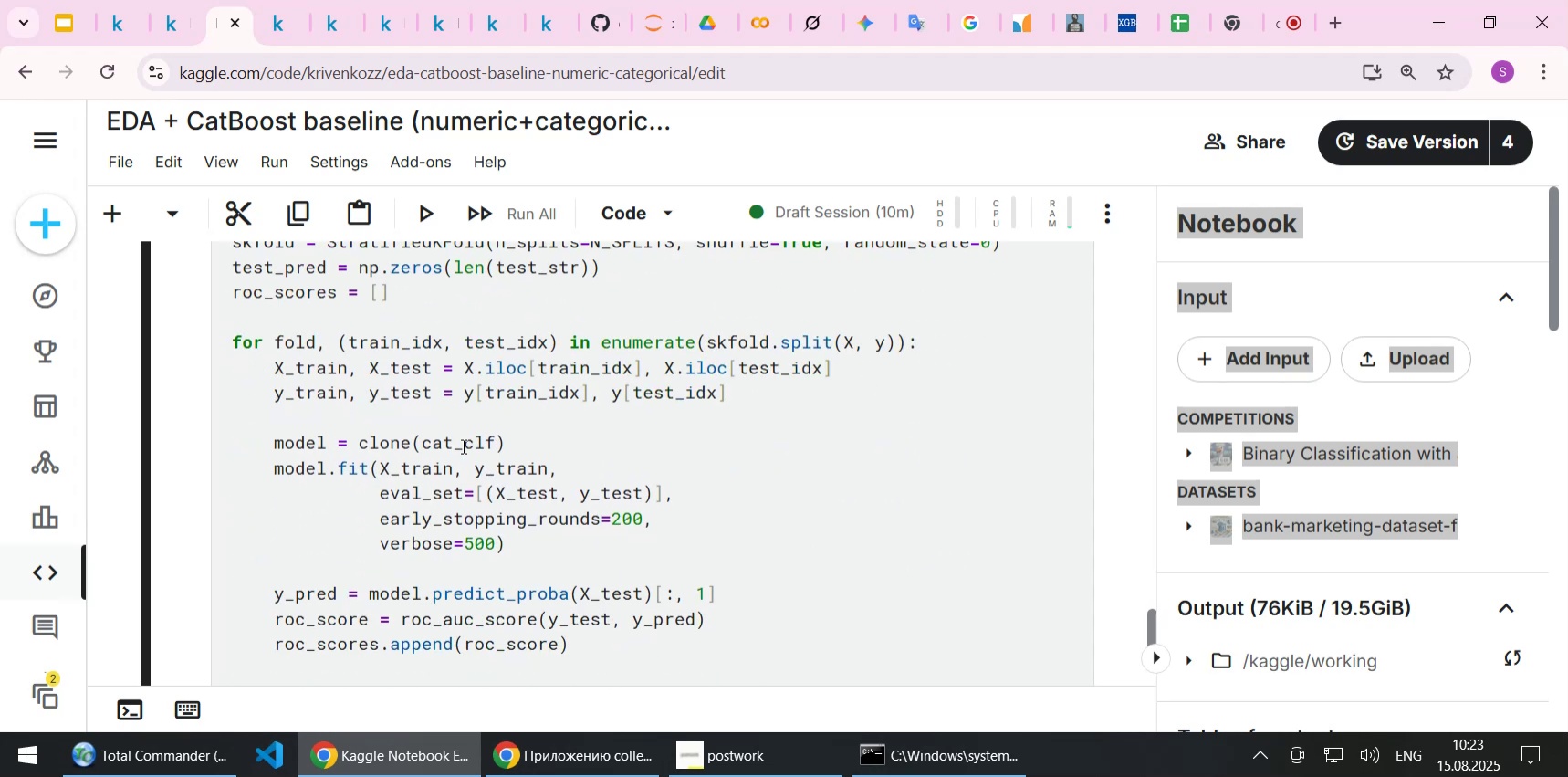 
double_click([464, 446])
 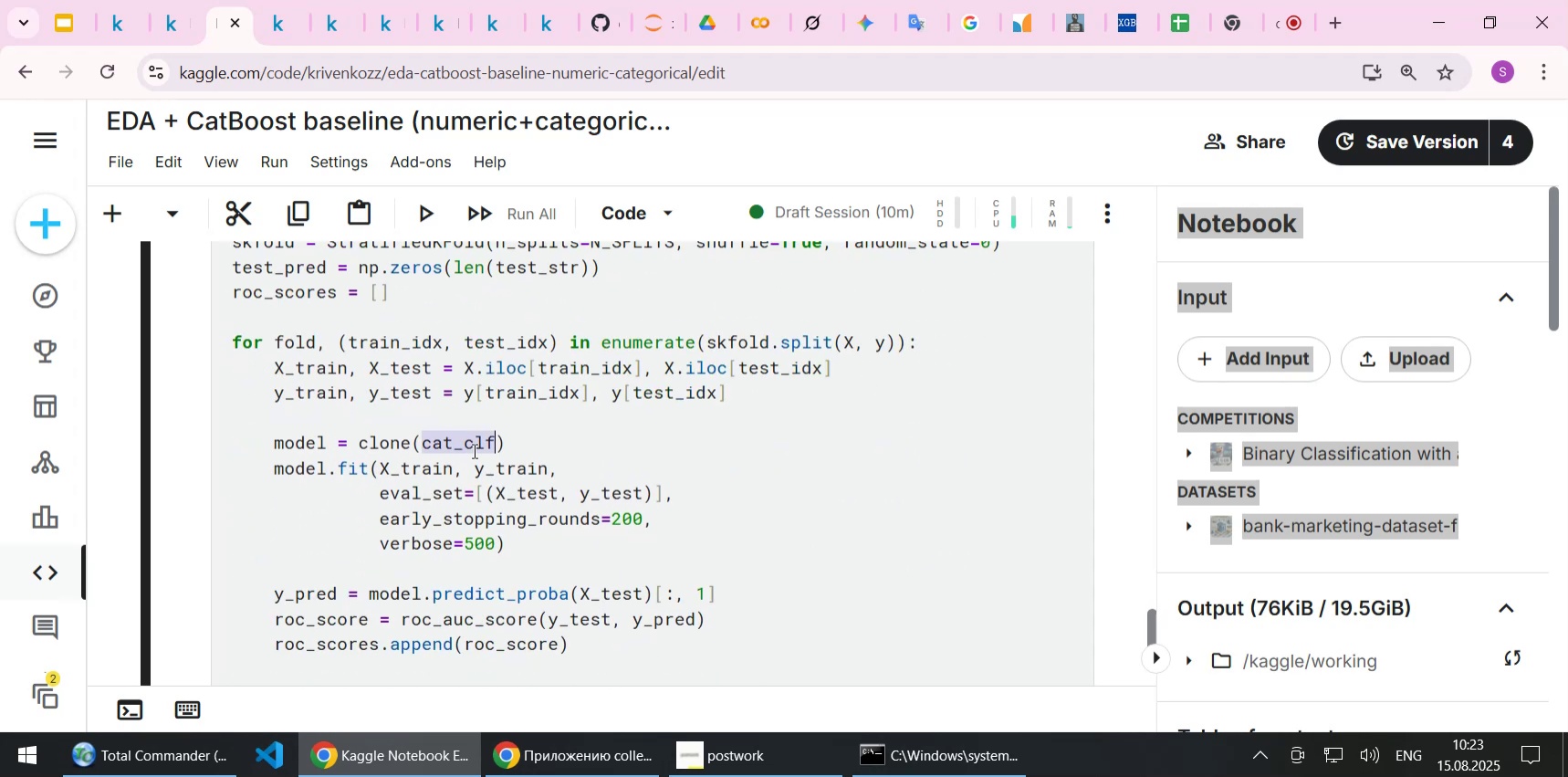 
key(Control+ControlLeft)
 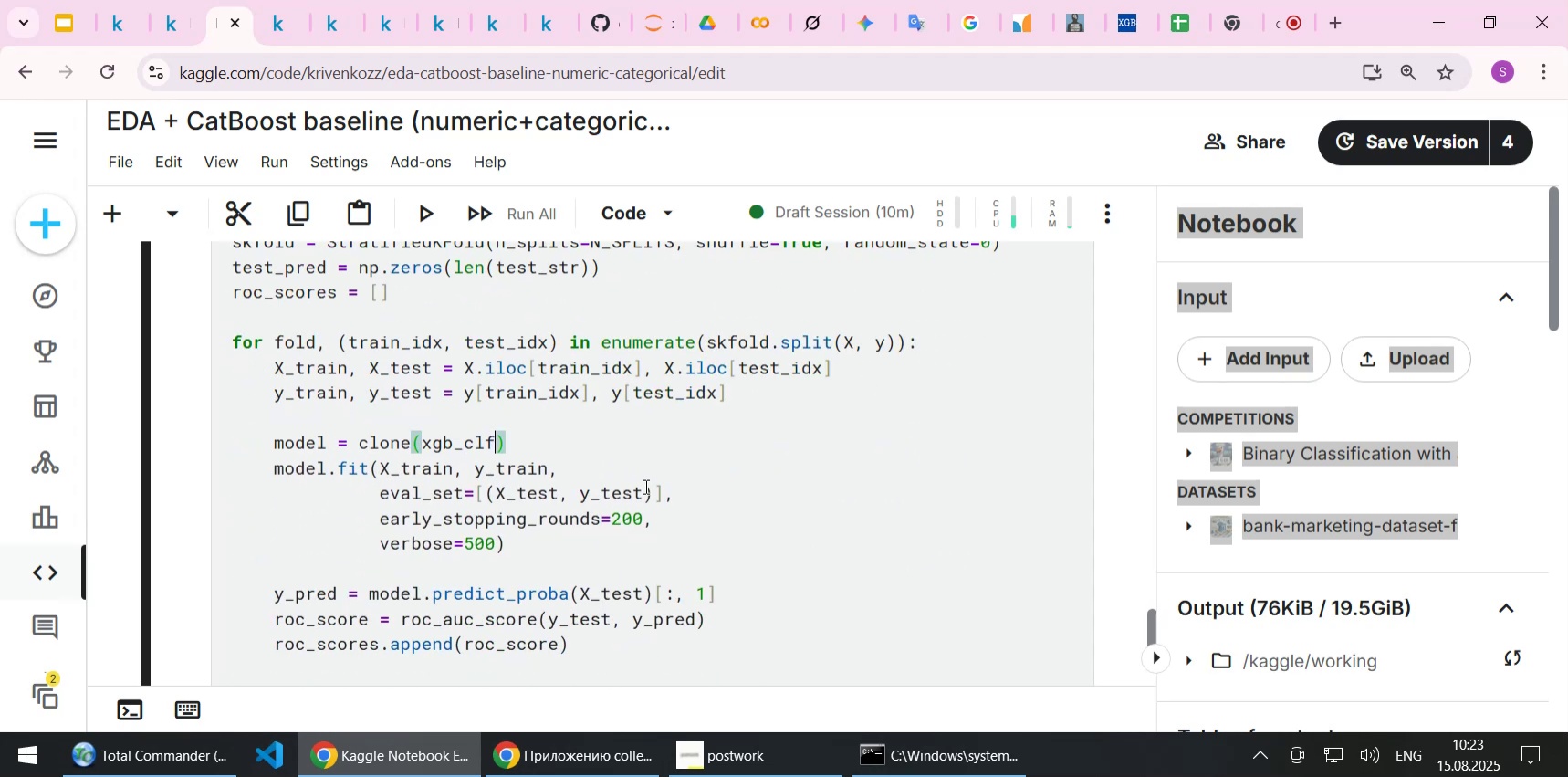 
key(Control+V)
 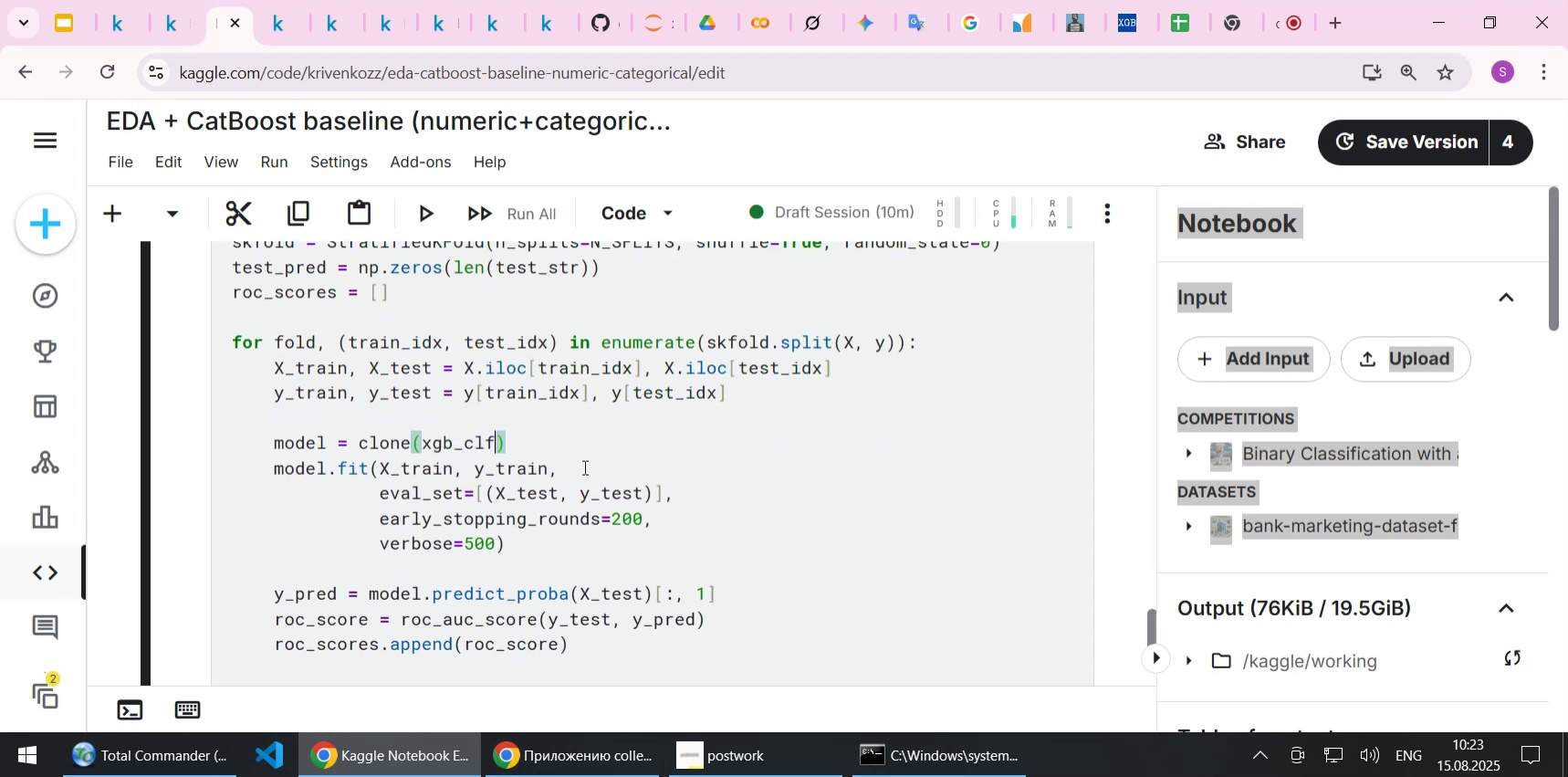 
left_click([581, 466])
 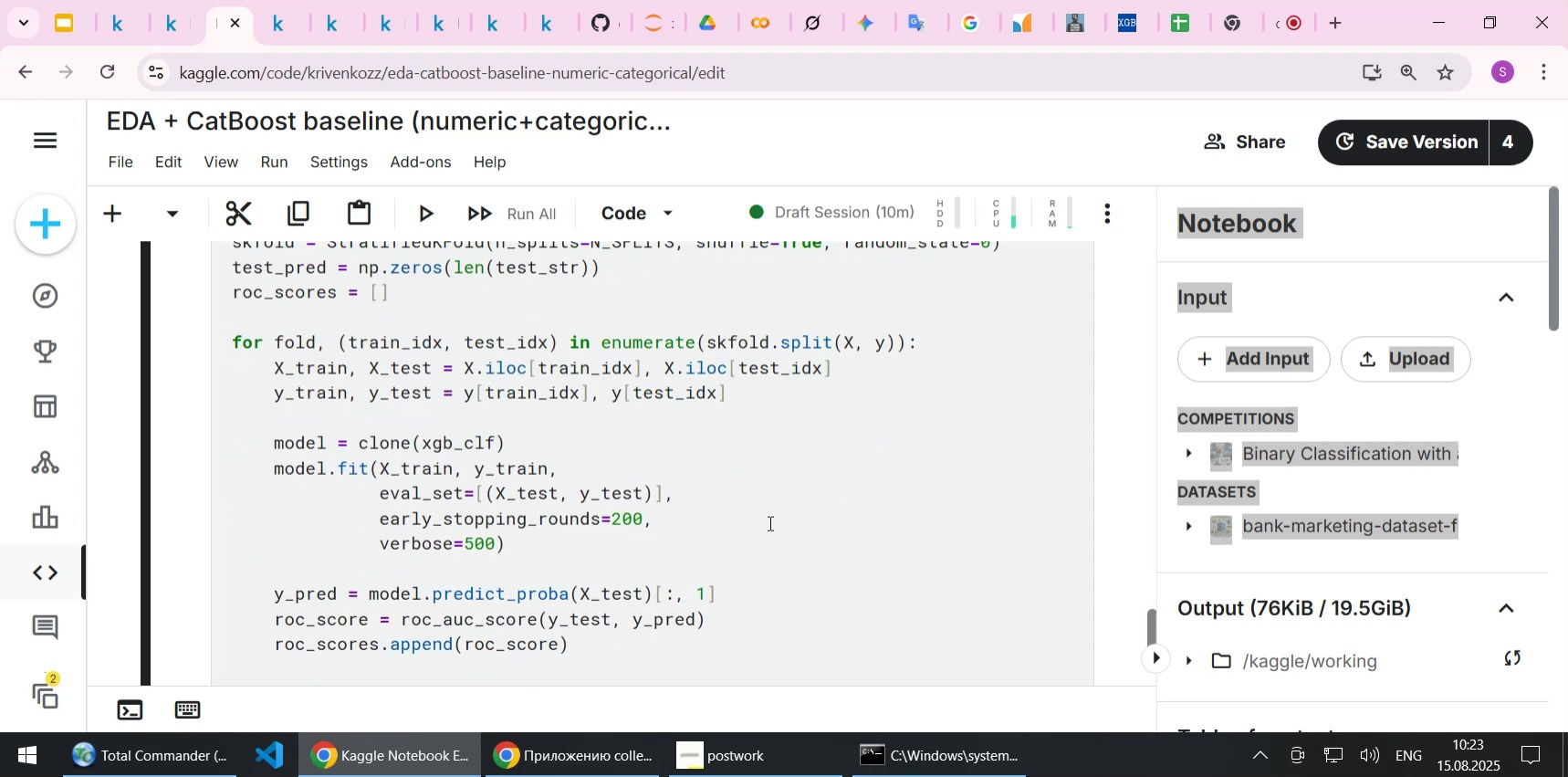 
scroll: coordinate [768, 522], scroll_direction: down, amount: 1.0
 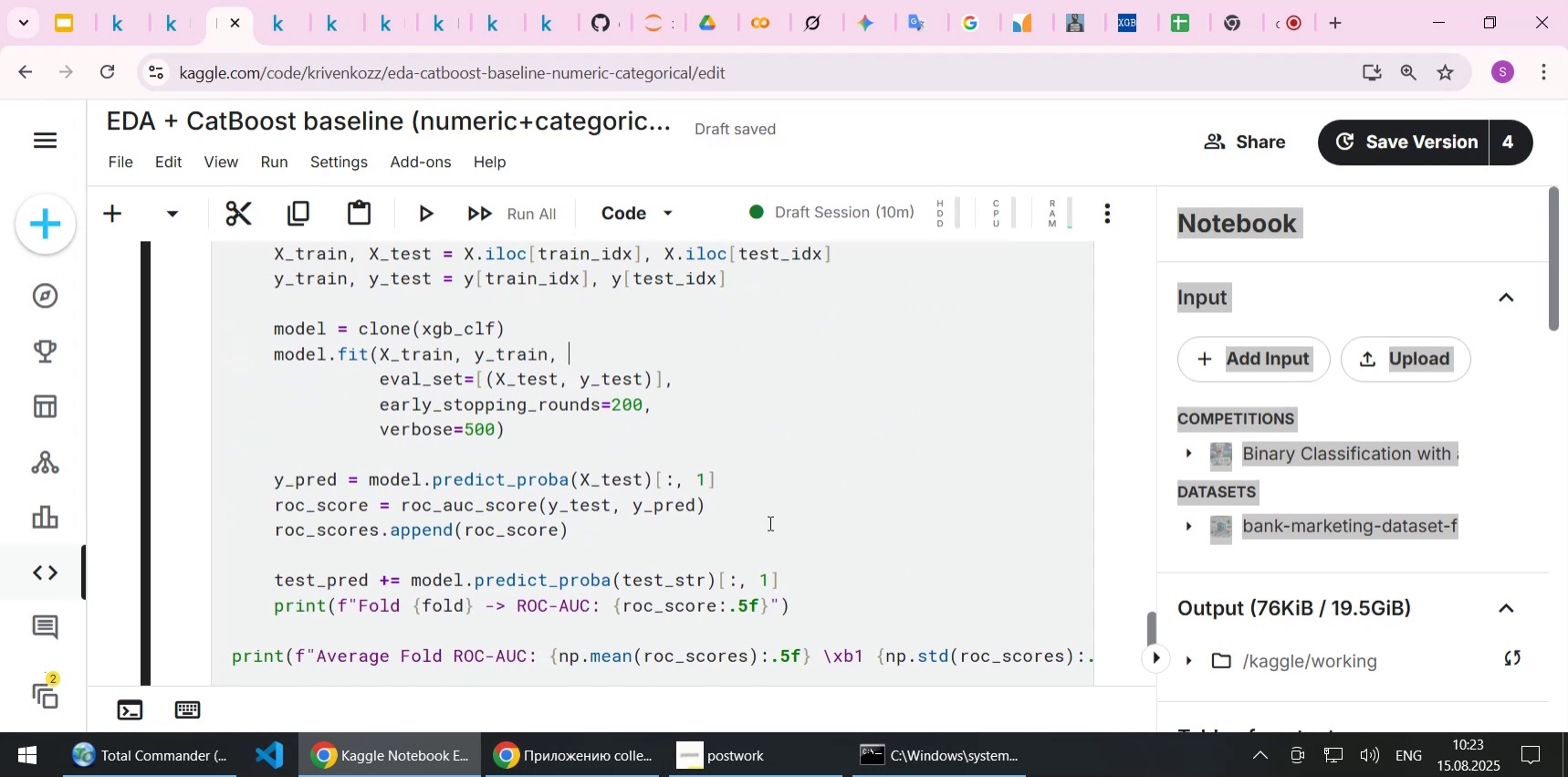 
scroll: coordinate [768, 522], scroll_direction: up, amount: 3.0
 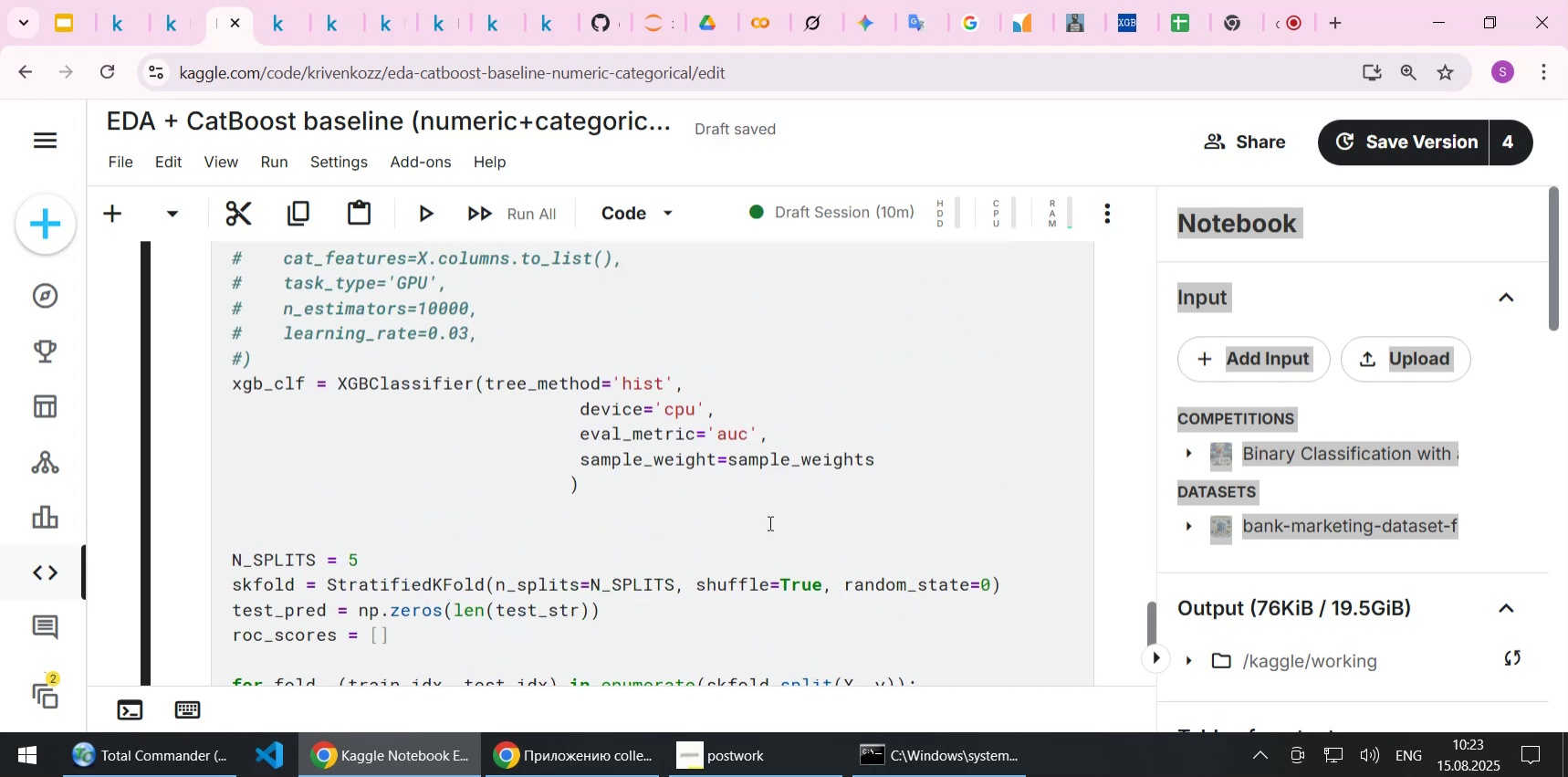 
scroll: coordinate [768, 522], scroll_direction: down, amount: 1.0
 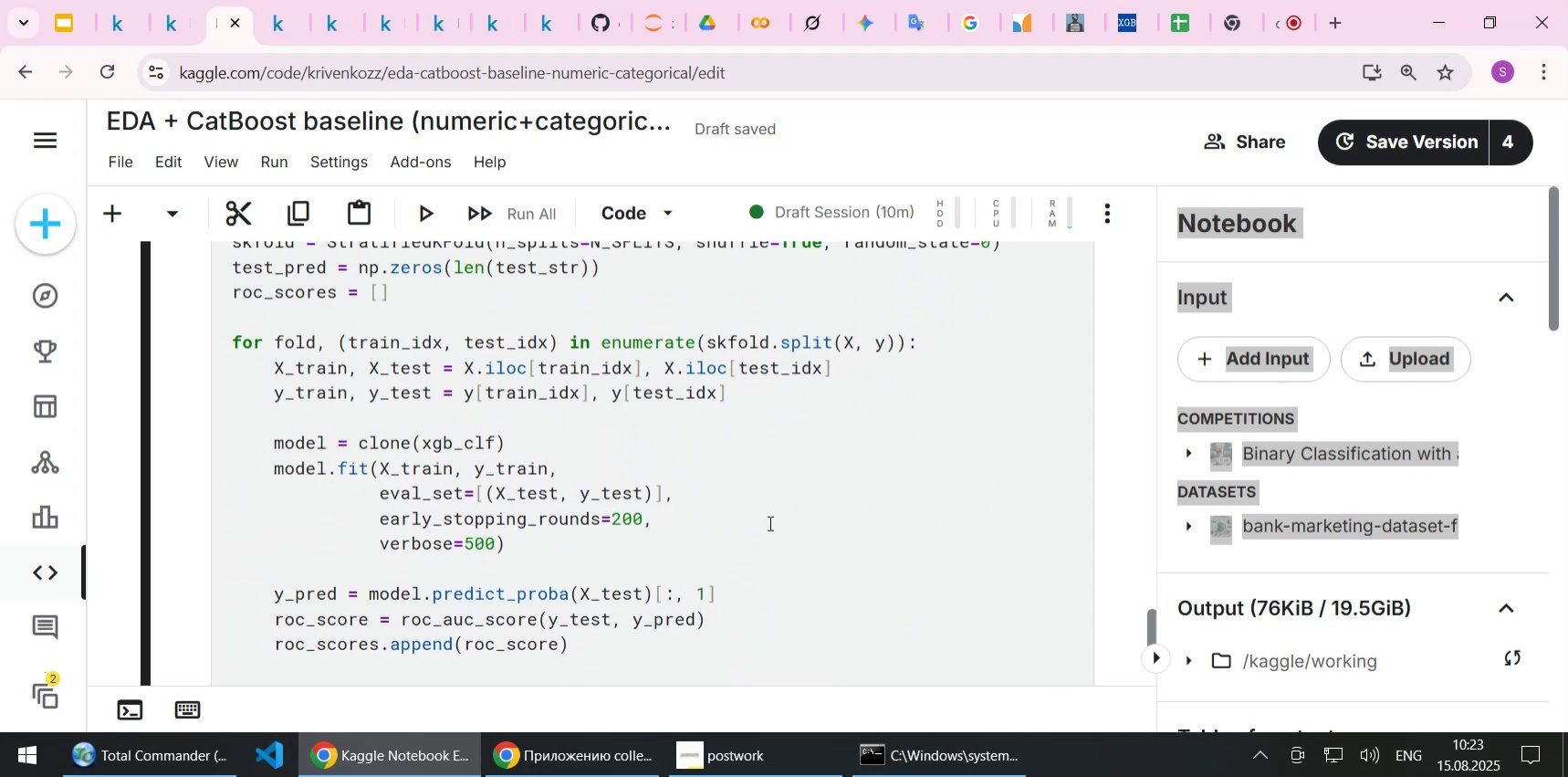 
key(Shift+Enter)
 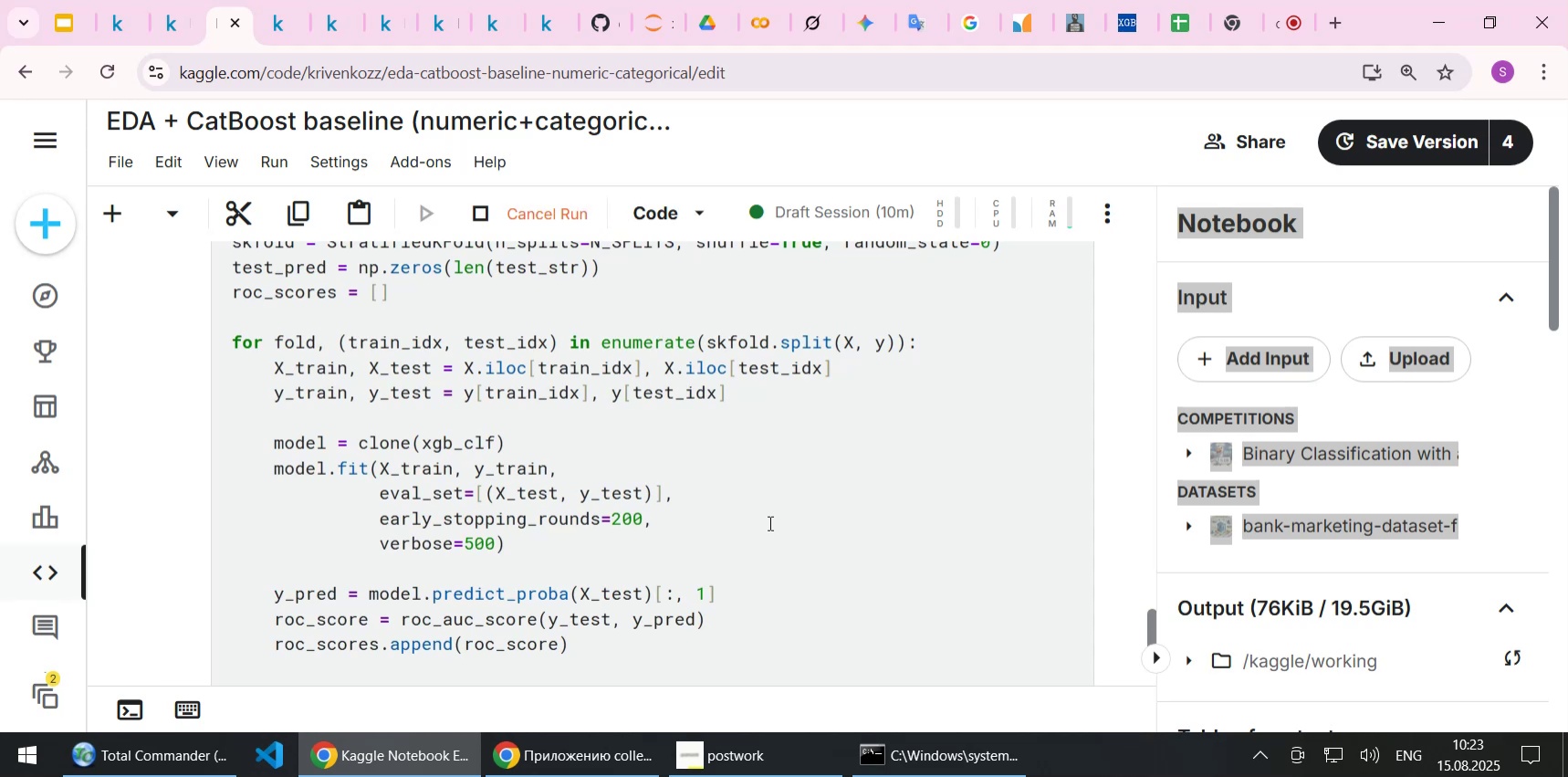 
scroll: coordinate [768, 522], scroll_direction: down, amount: 4.0
 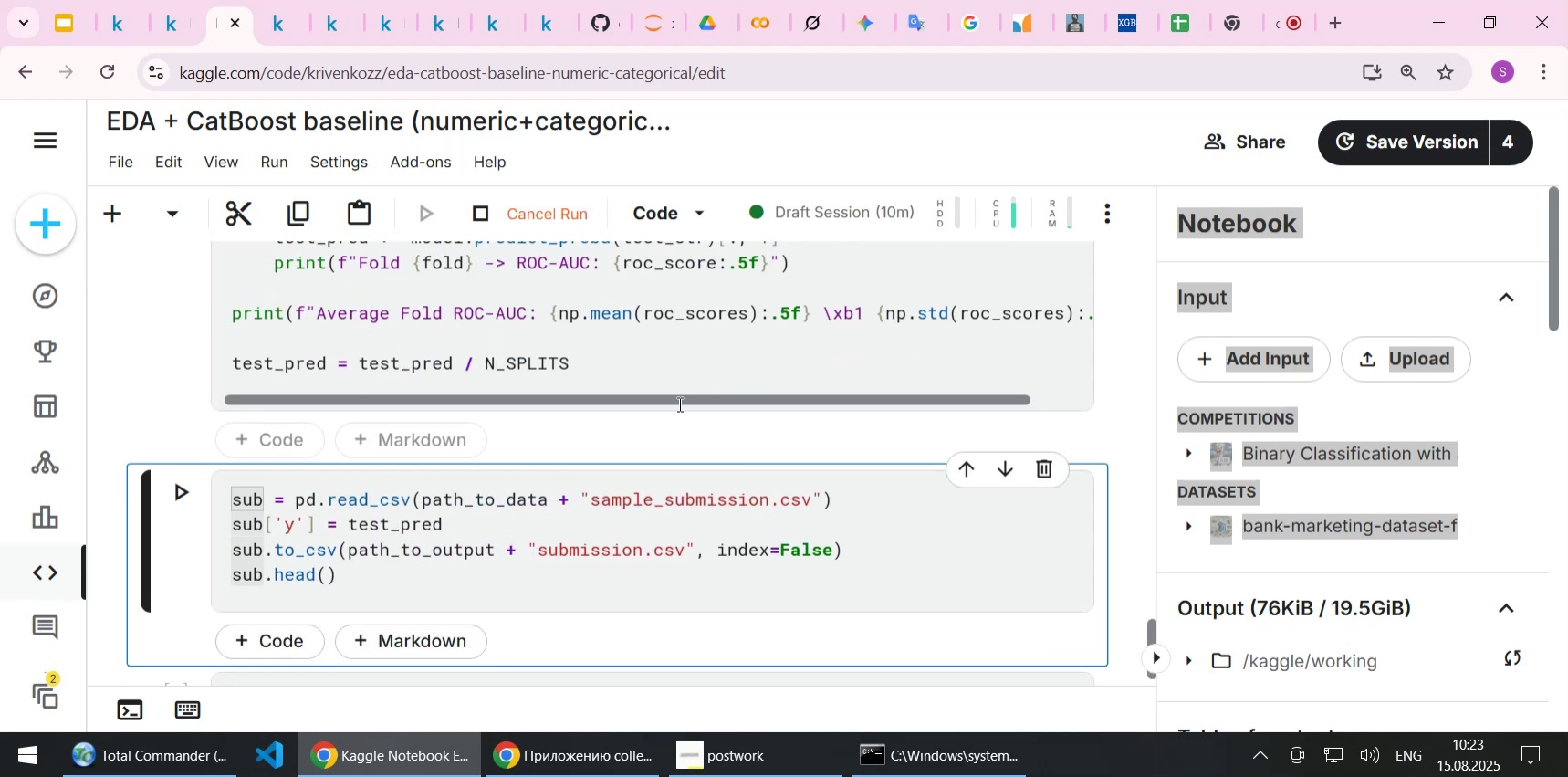 
wait(6.05)
 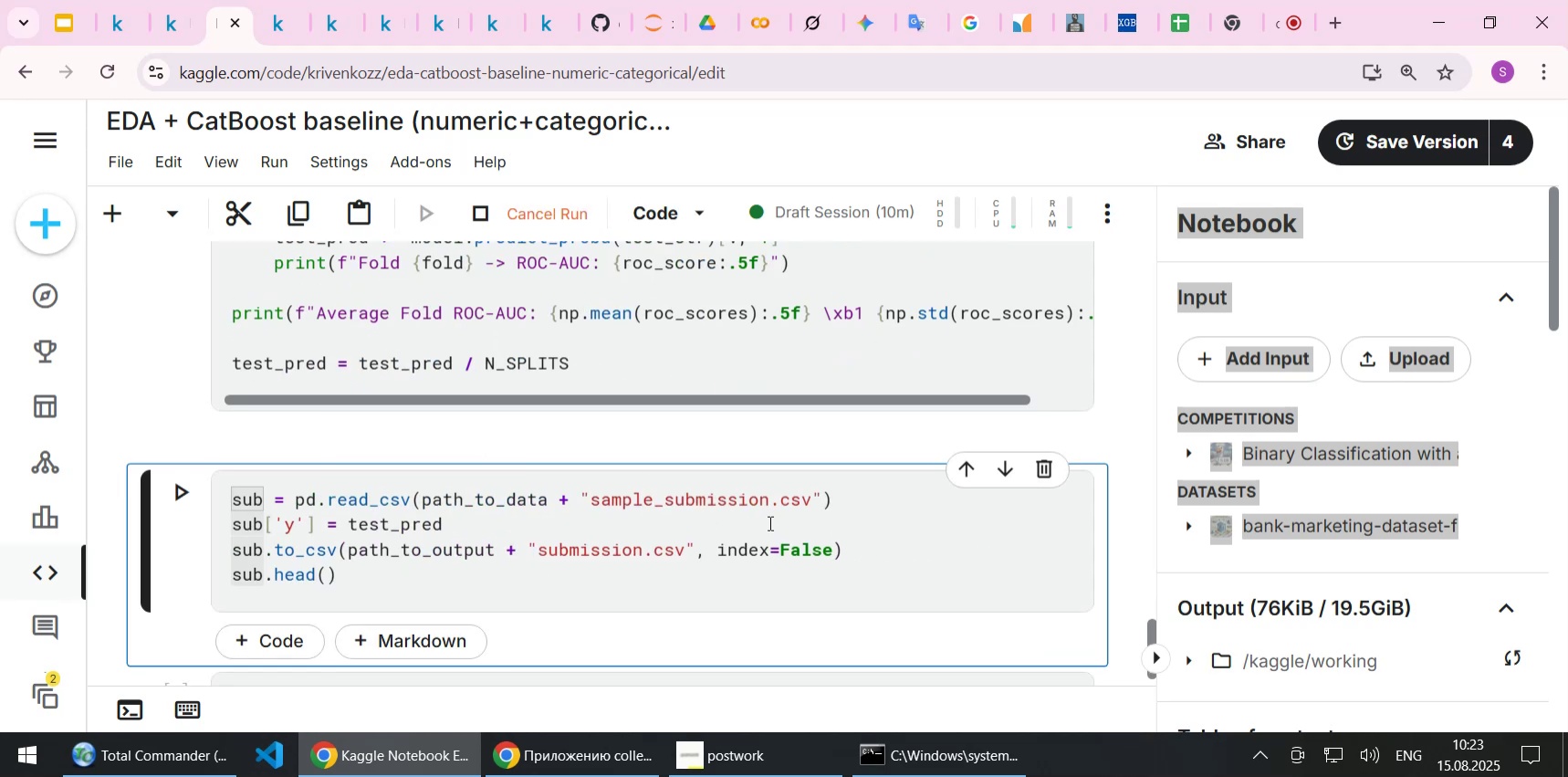 
scroll: coordinate [678, 404], scroll_direction: up, amount: 12.0
 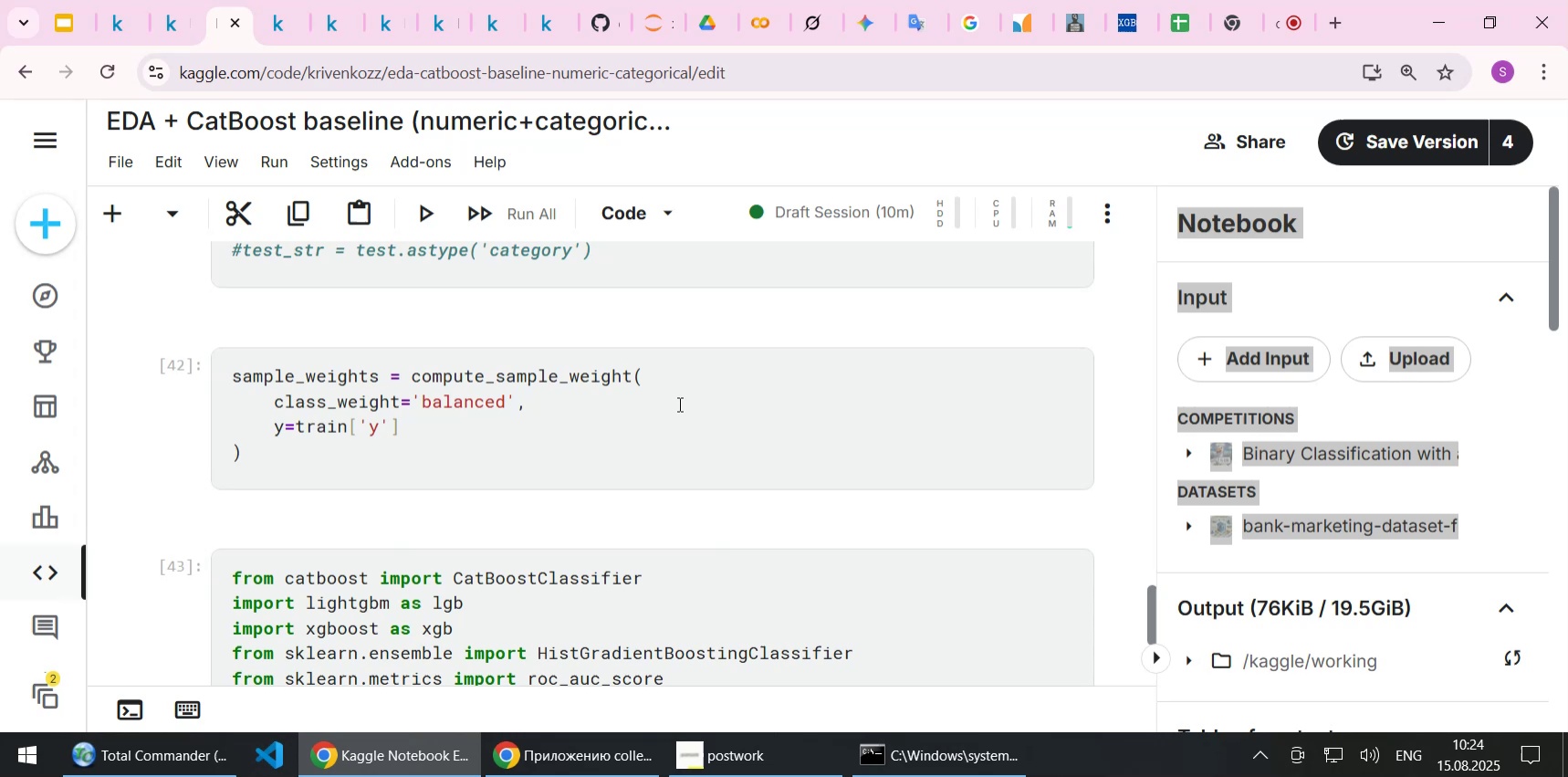 
scroll: coordinate [678, 404], scroll_direction: down, amount: 13.0
 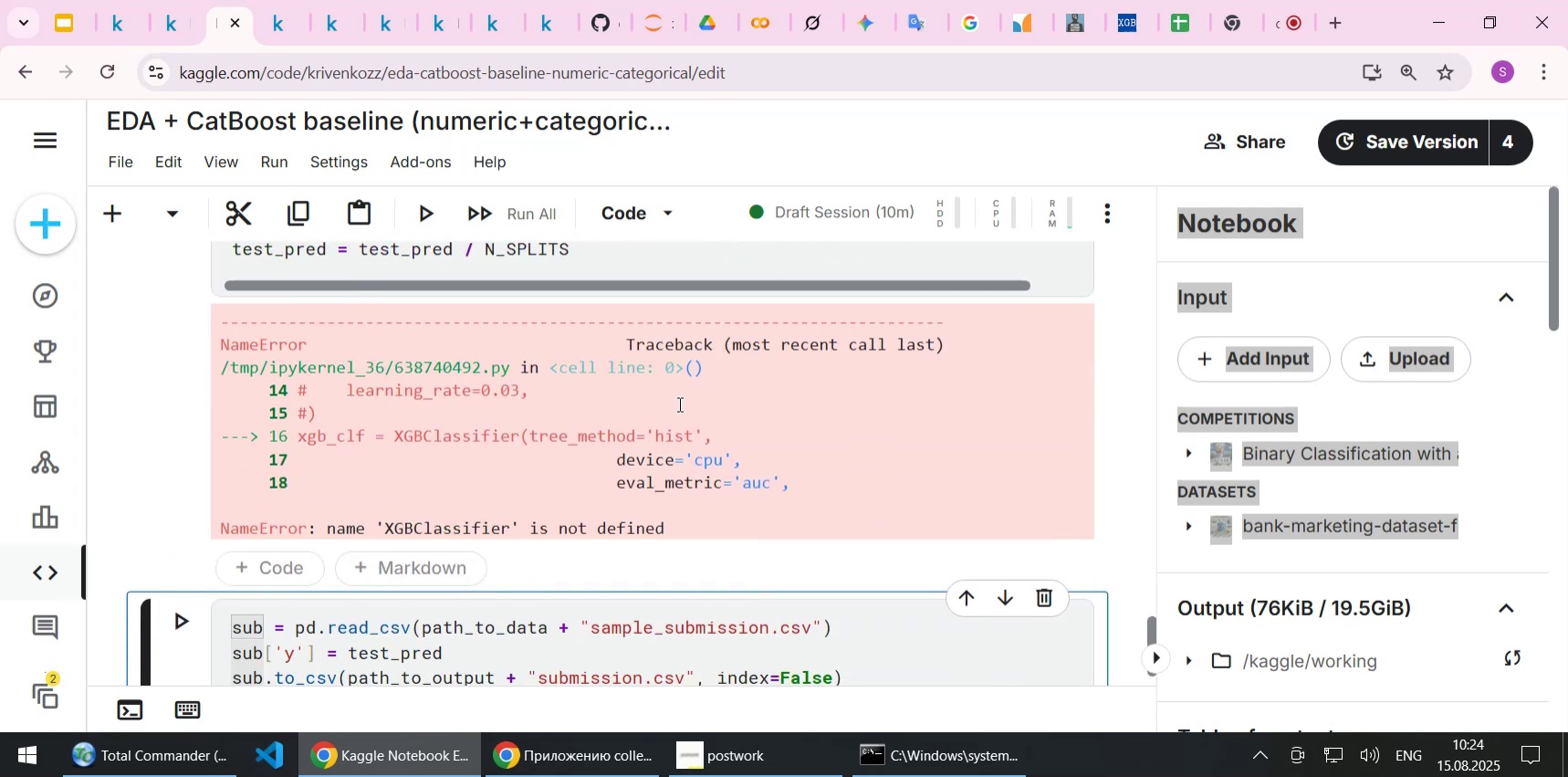 
scroll: coordinate [678, 404], scroll_direction: up, amount: 12.0
 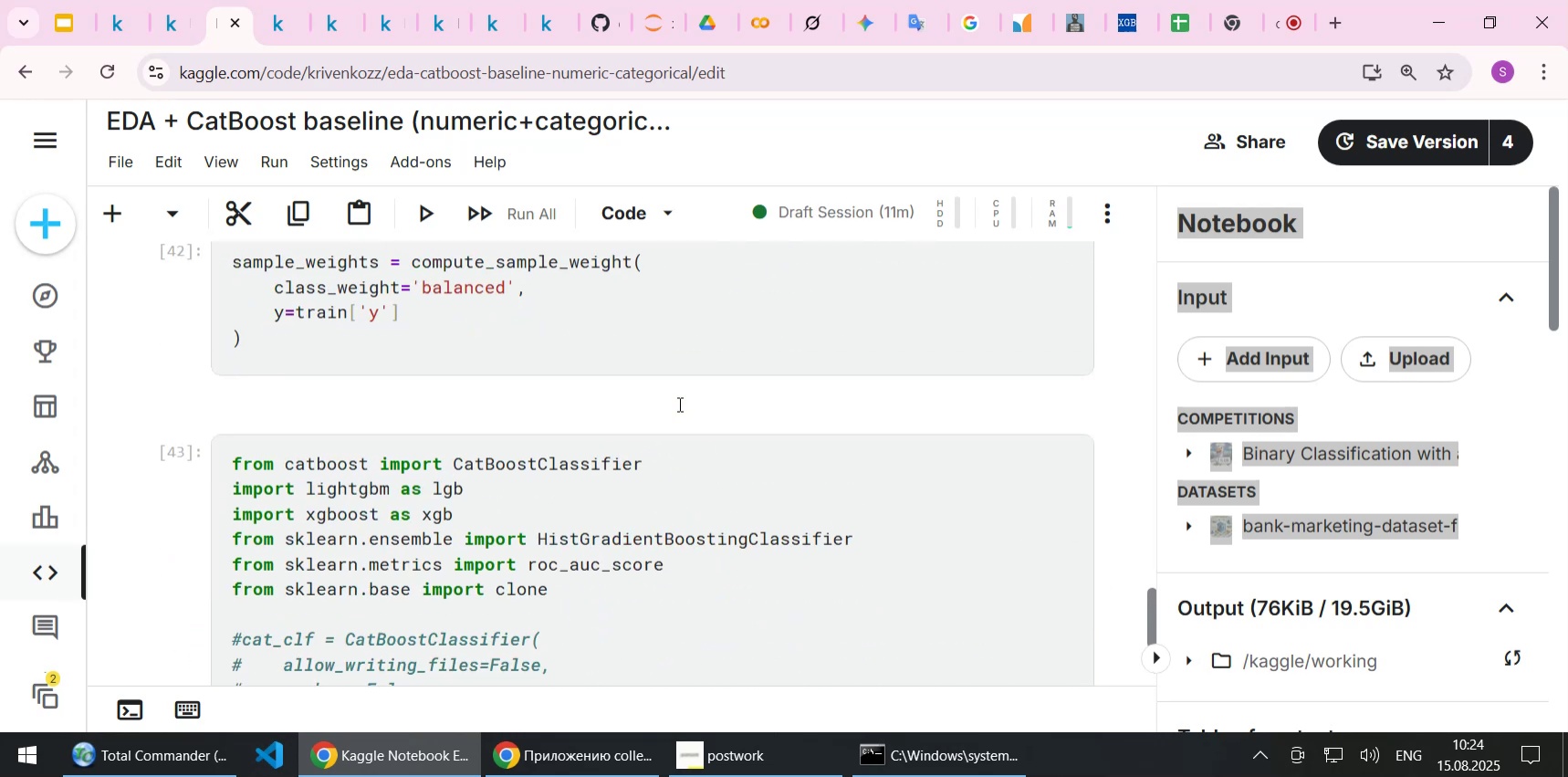 
scroll: coordinate [676, 404], scroll_direction: down, amount: 3.0
 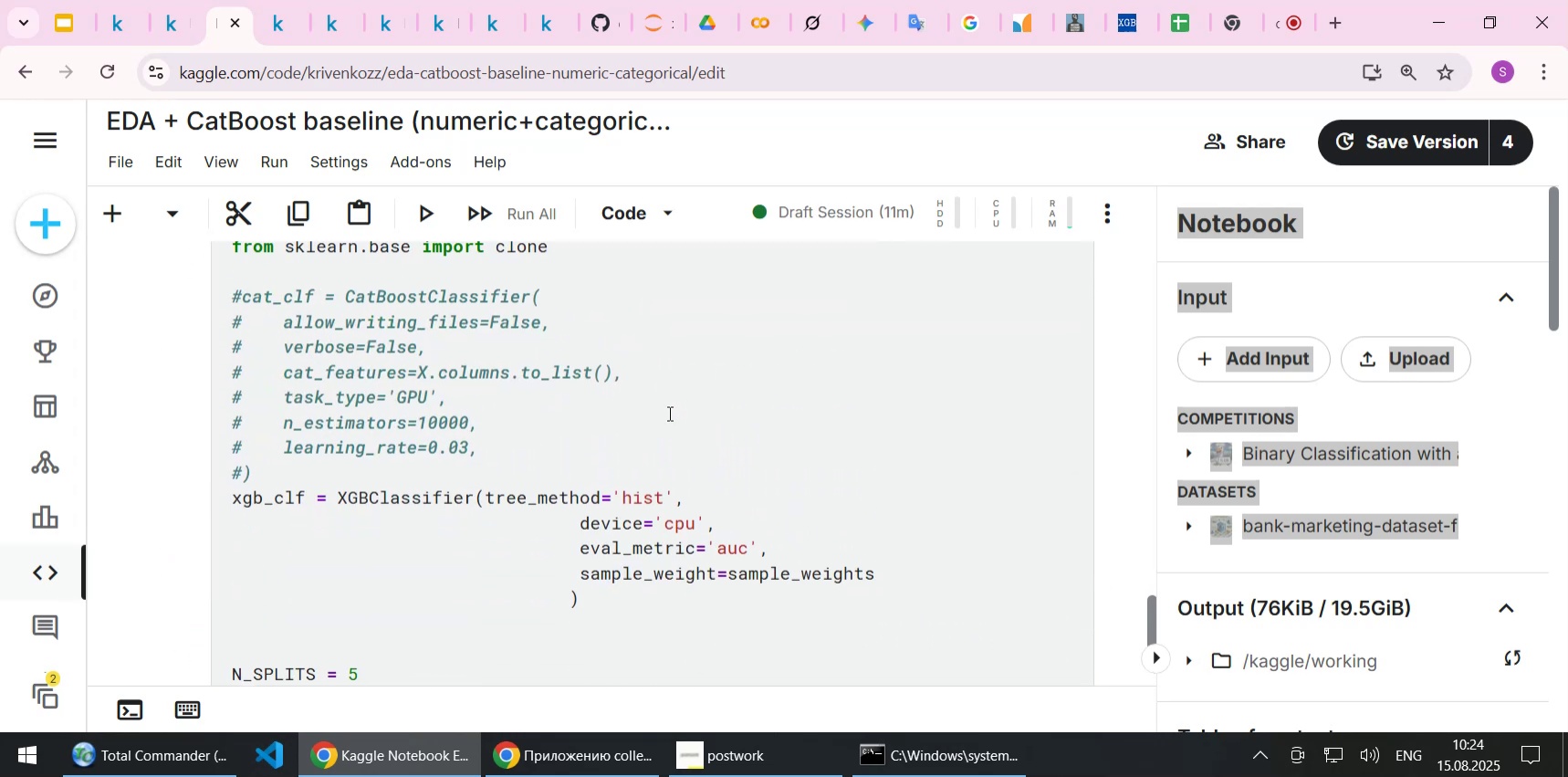 
scroll: coordinate [488, 478], scroll_direction: up, amount: 3.0
 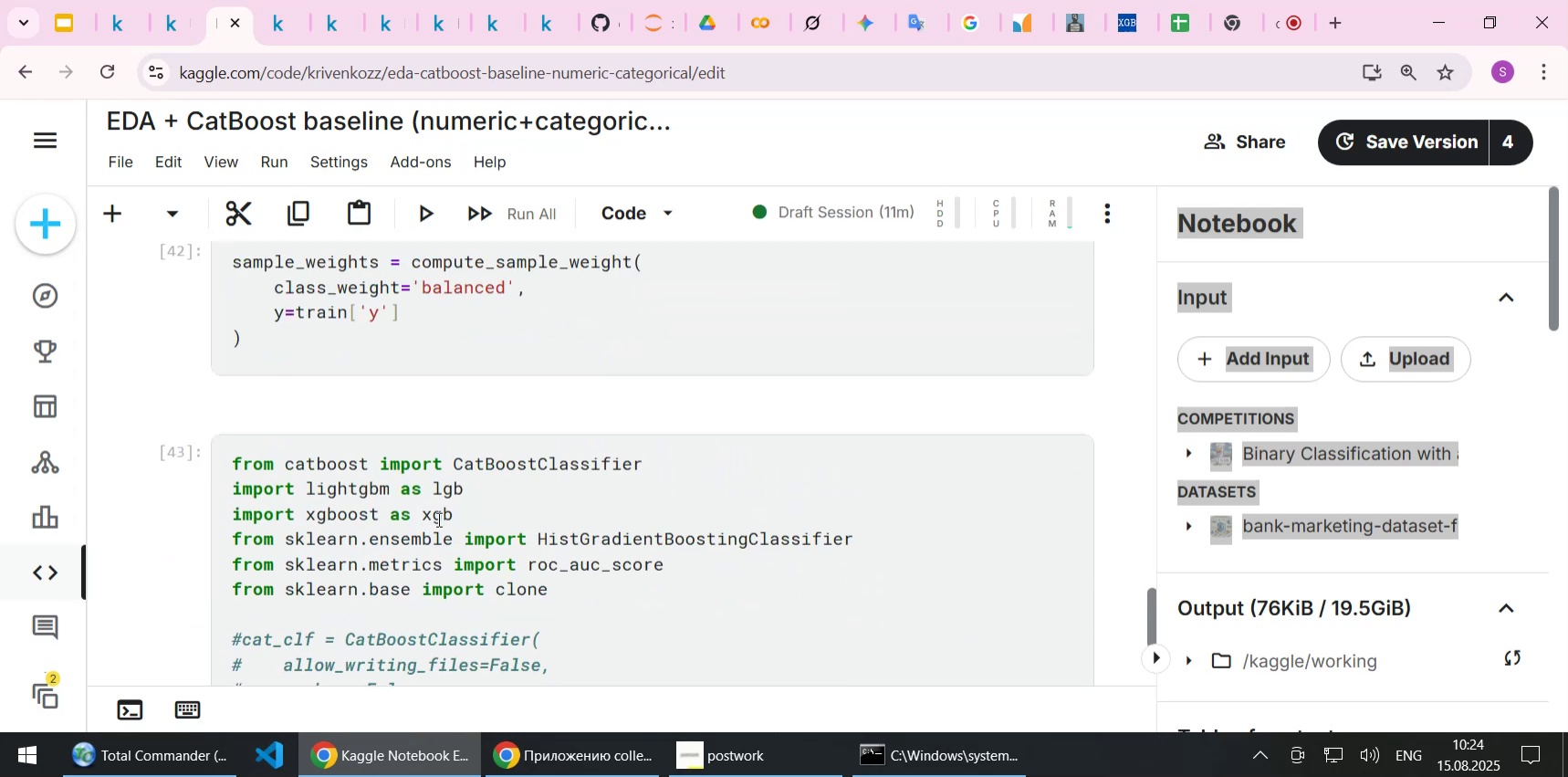 
double_click([437, 519])
 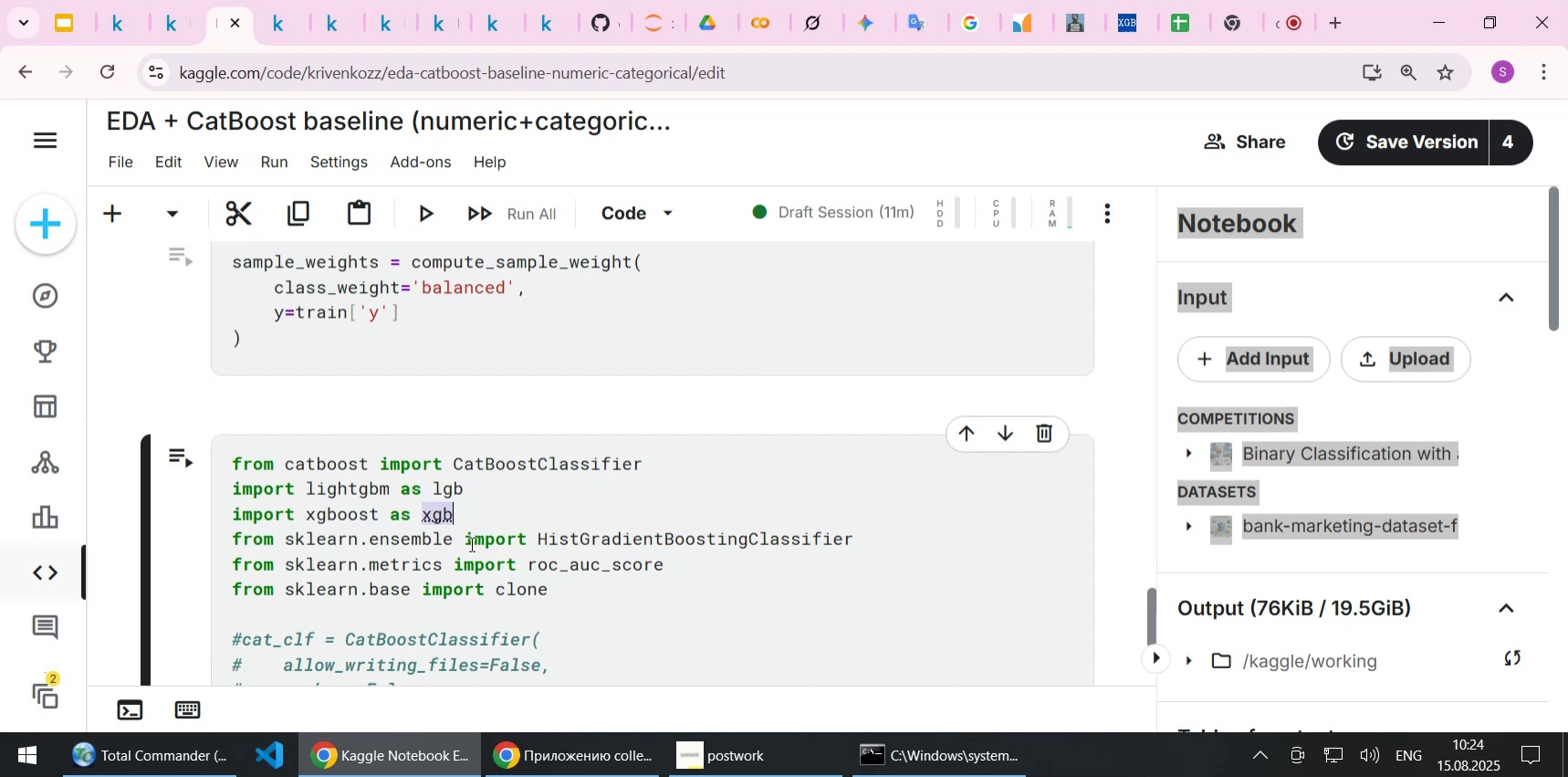 
key(Control+C)
 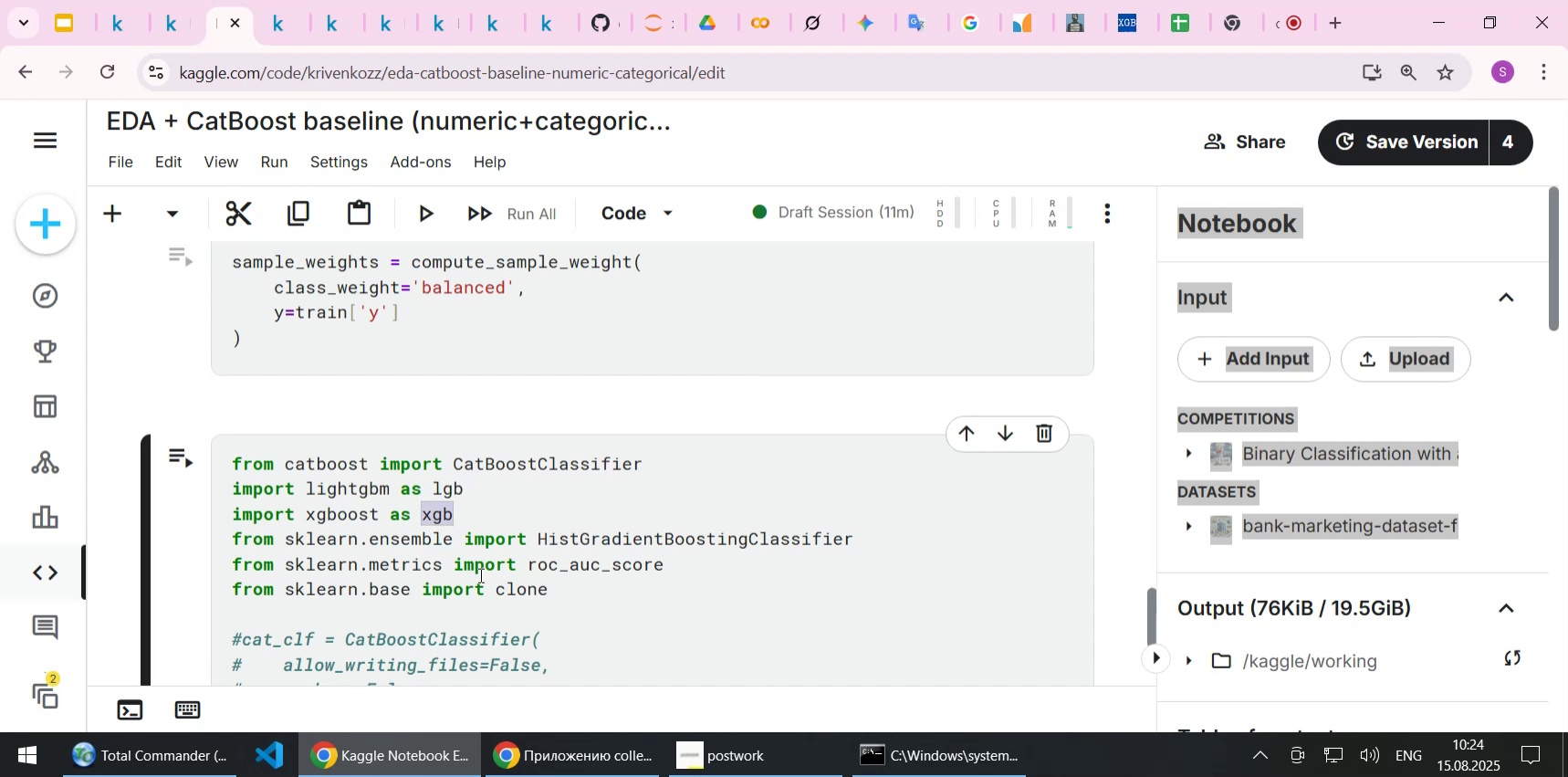 
scroll: coordinate [479, 574], scroll_direction: down, amount: 2.0
 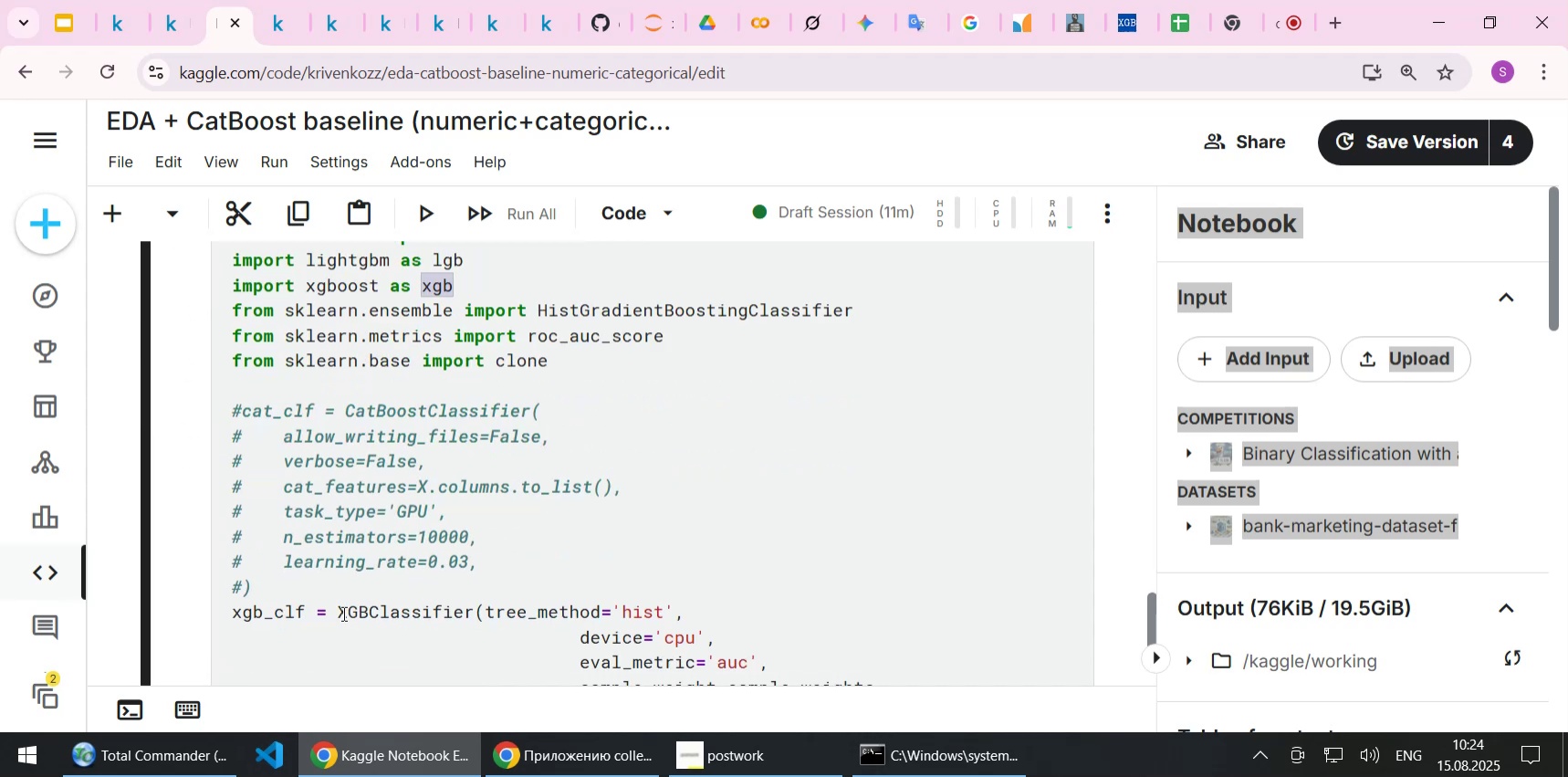 
left_click([340, 611])
 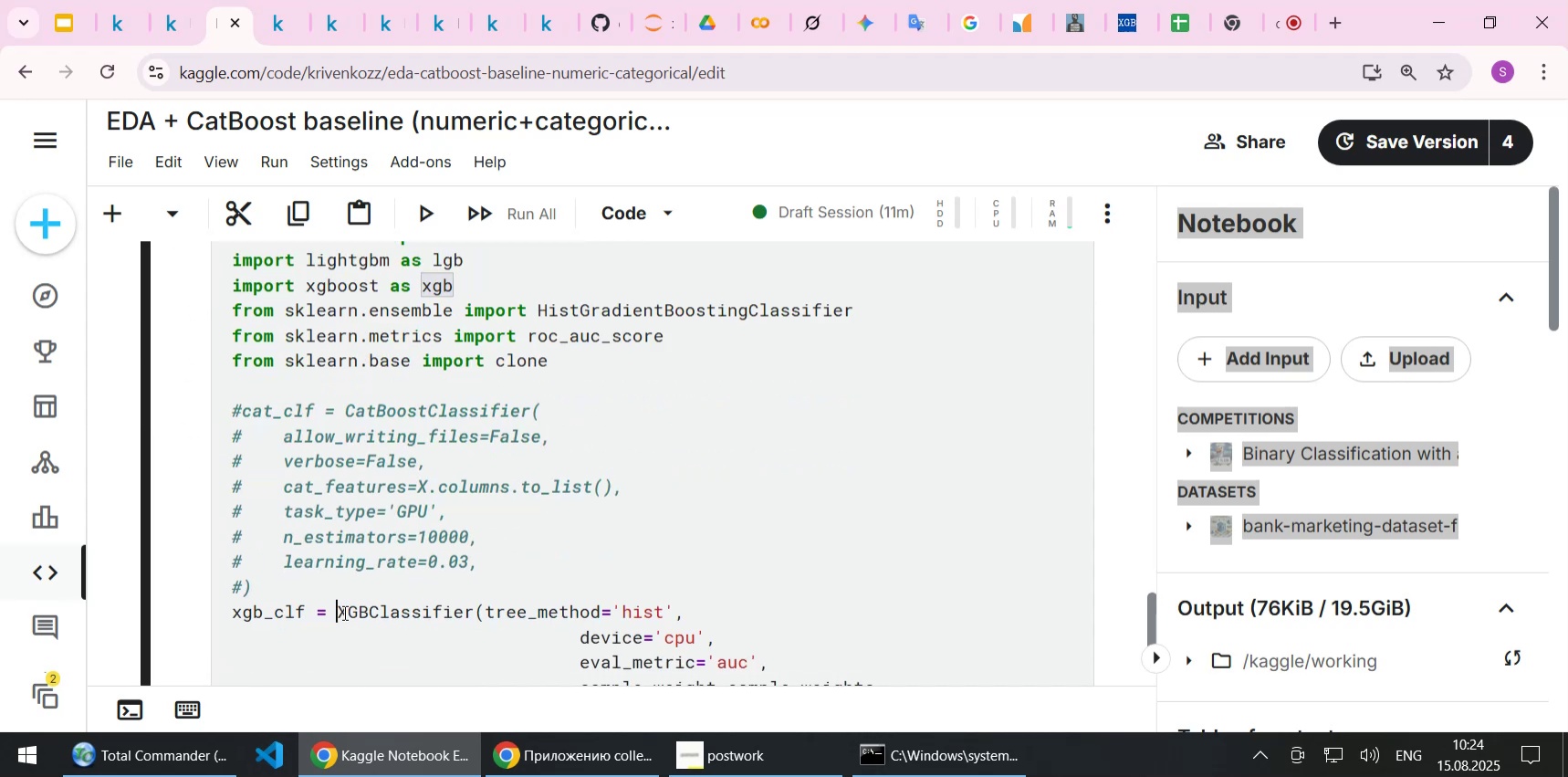 
key(Control+ControlLeft)
 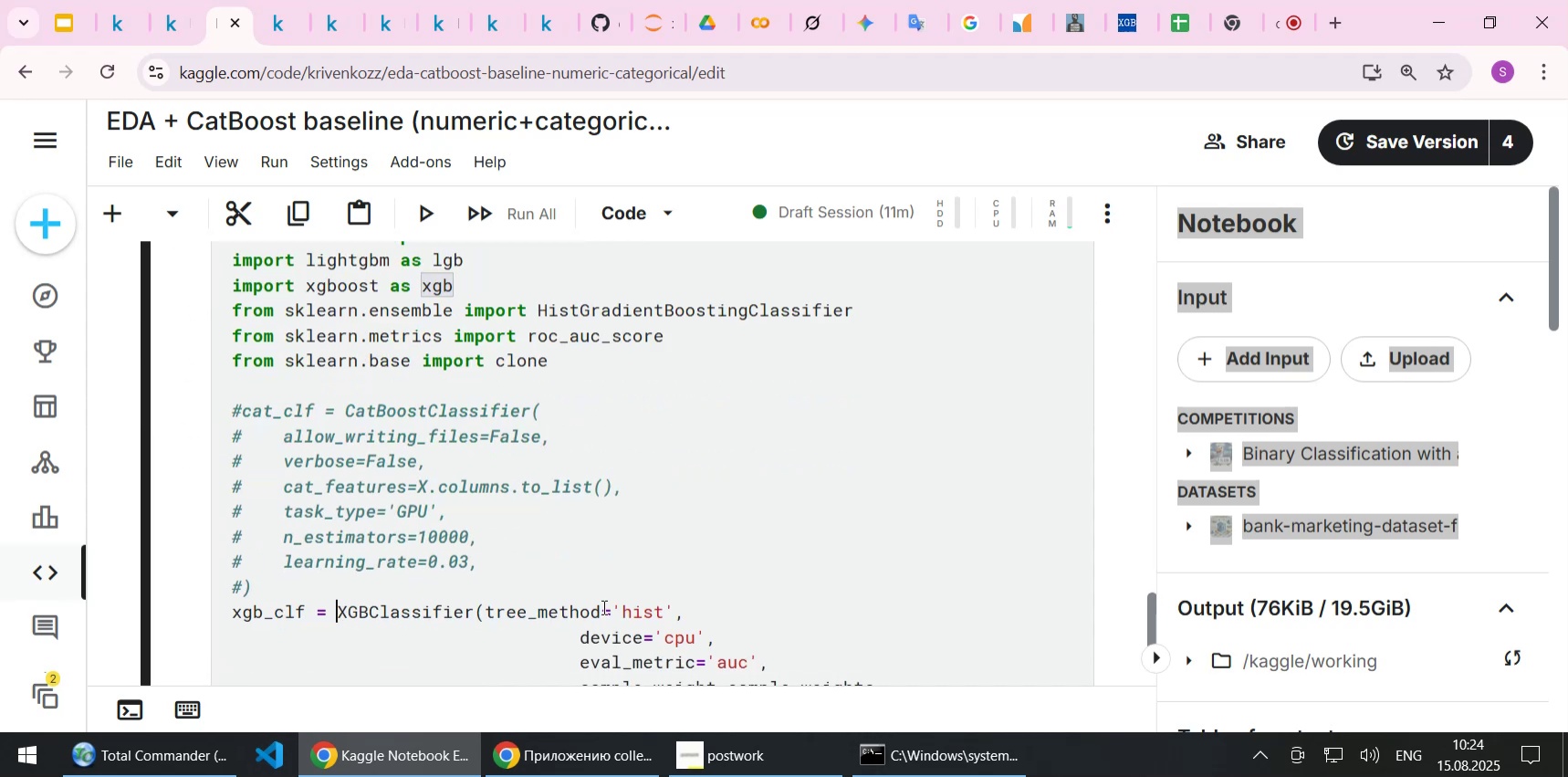 
key(Control+V)
 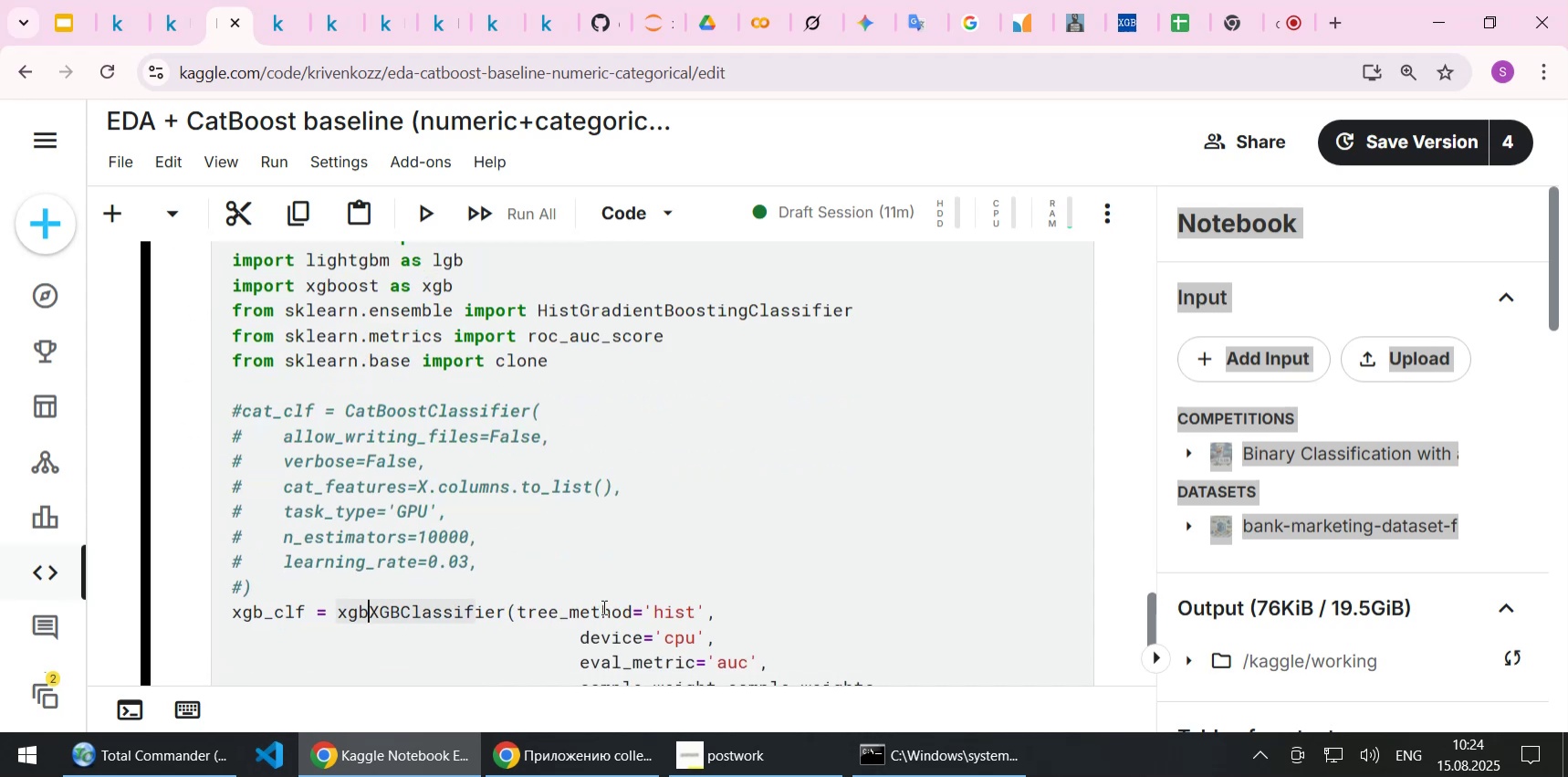 
key(Period)
 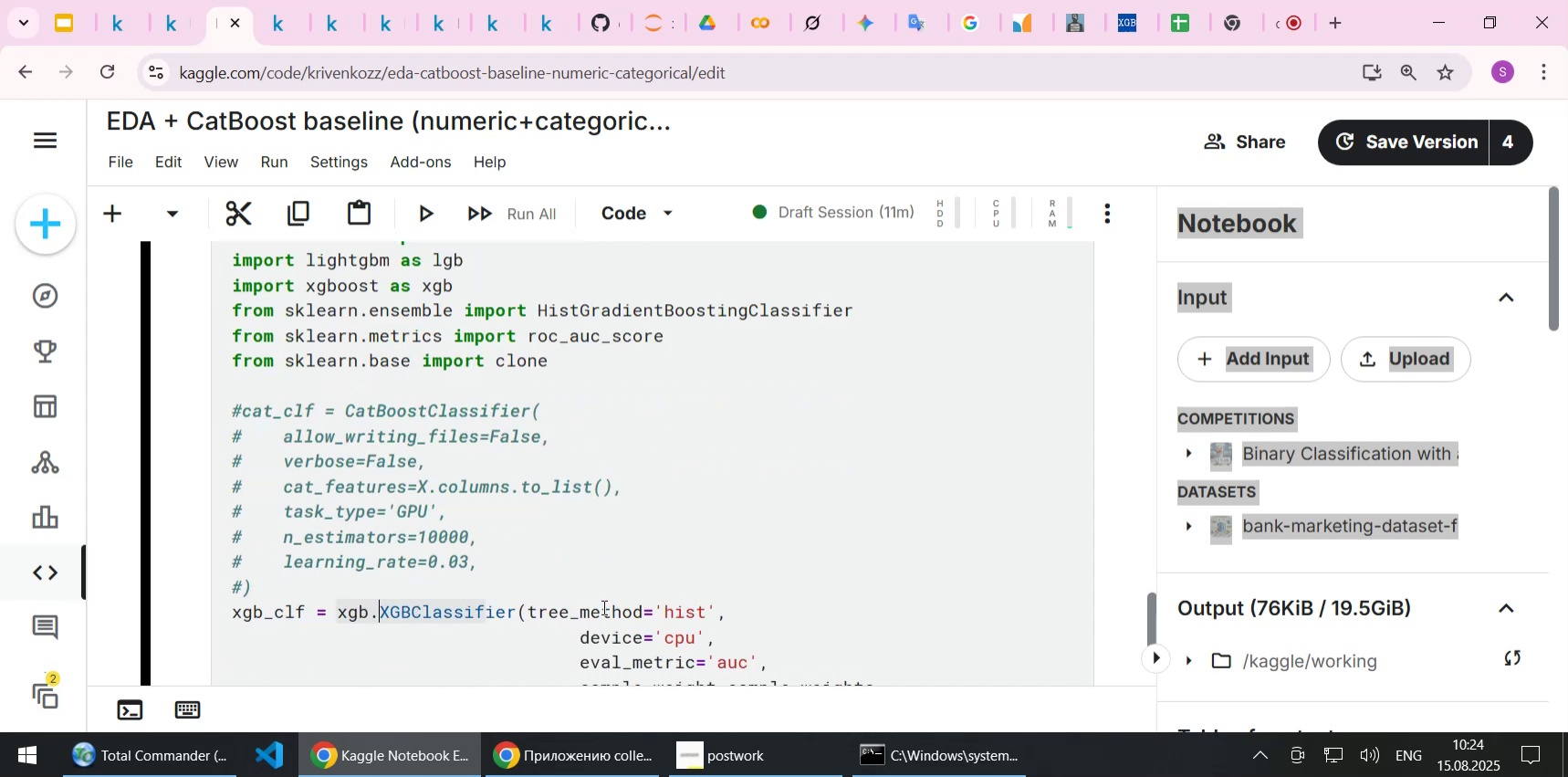 
key(Shift+Enter)
 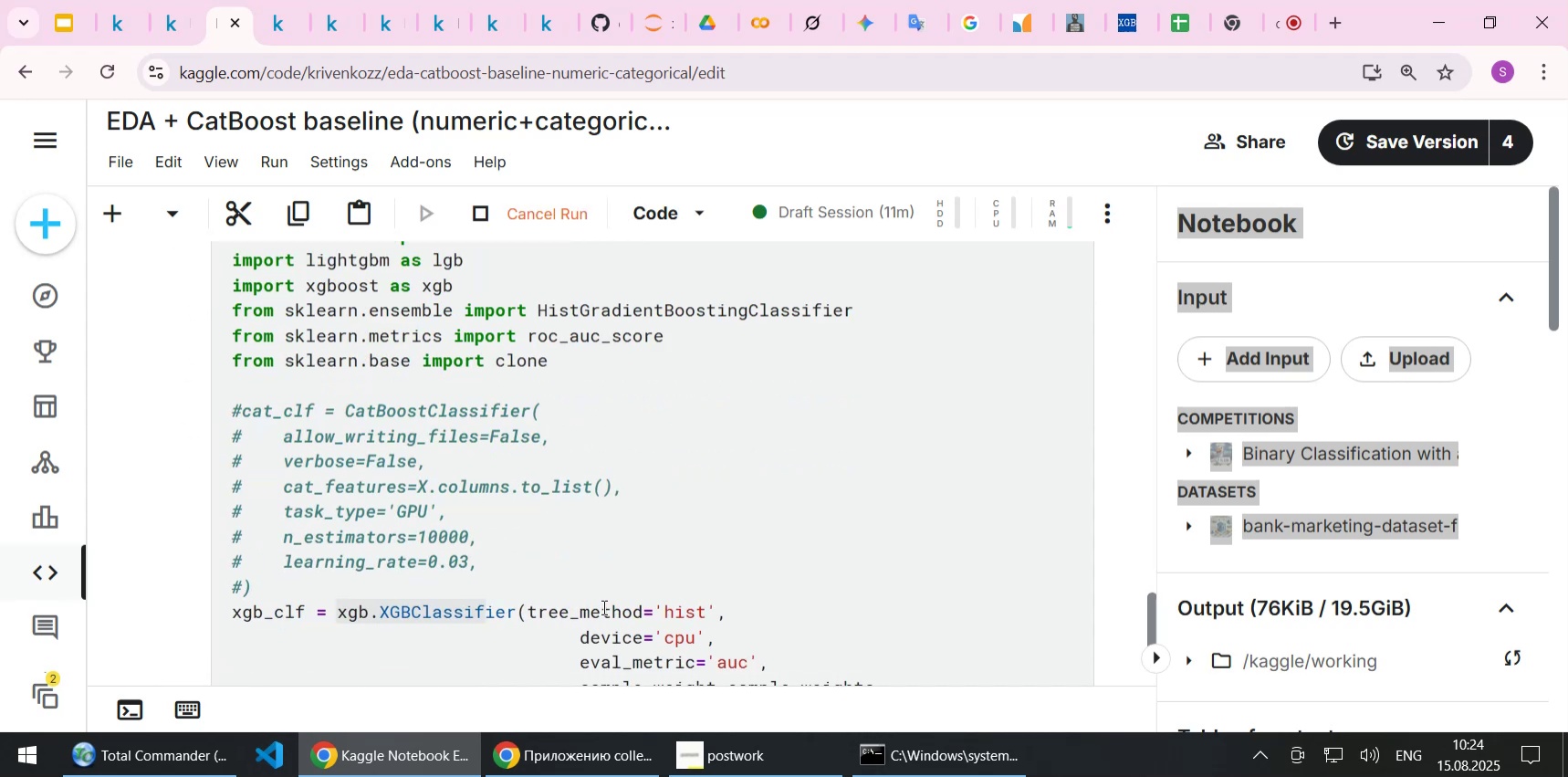 
scroll: coordinate [555, 543], scroll_direction: down, amount: 10.0
 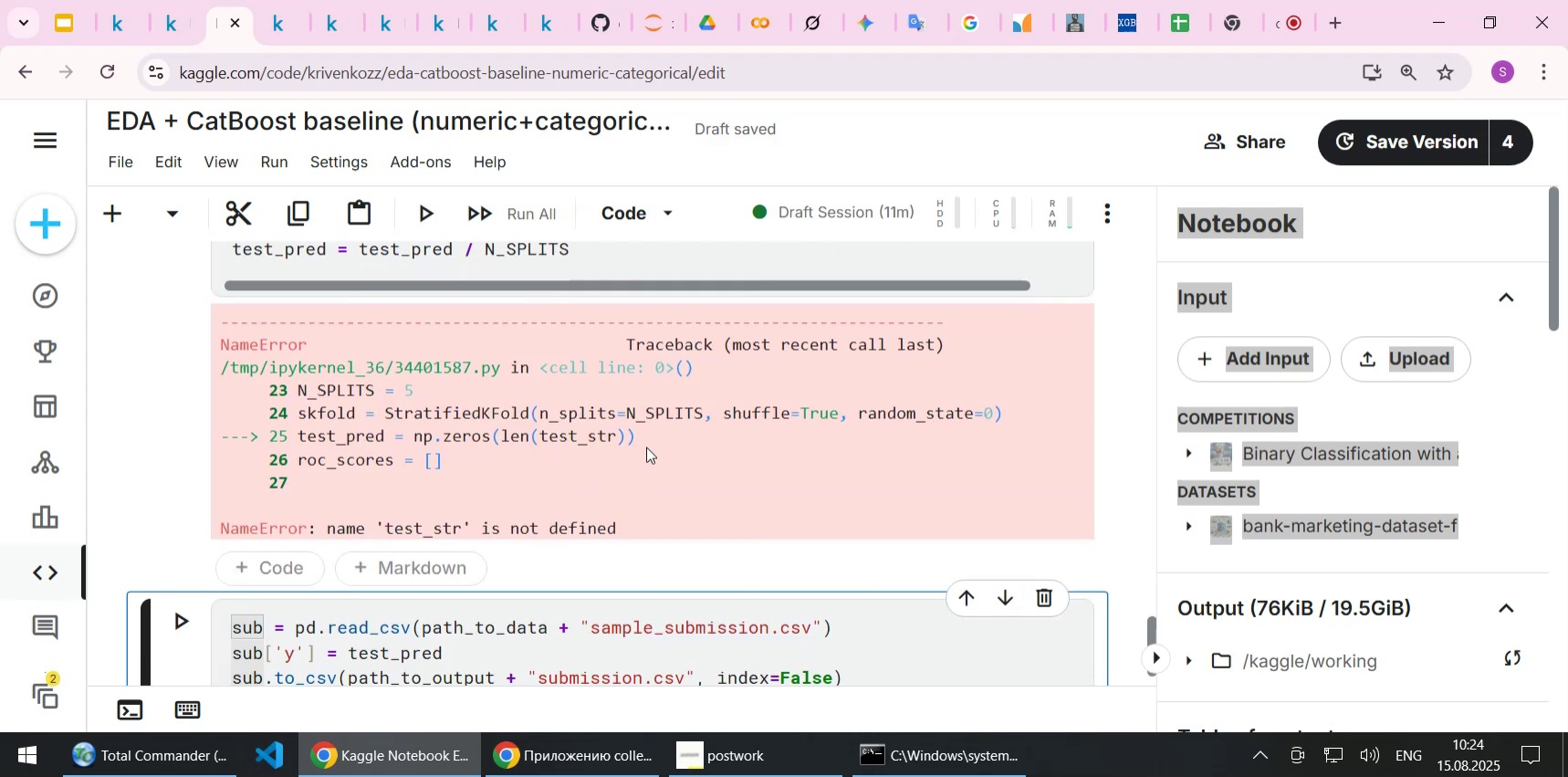 
scroll: coordinate [646, 446], scroll_direction: up, amount: 3.0
 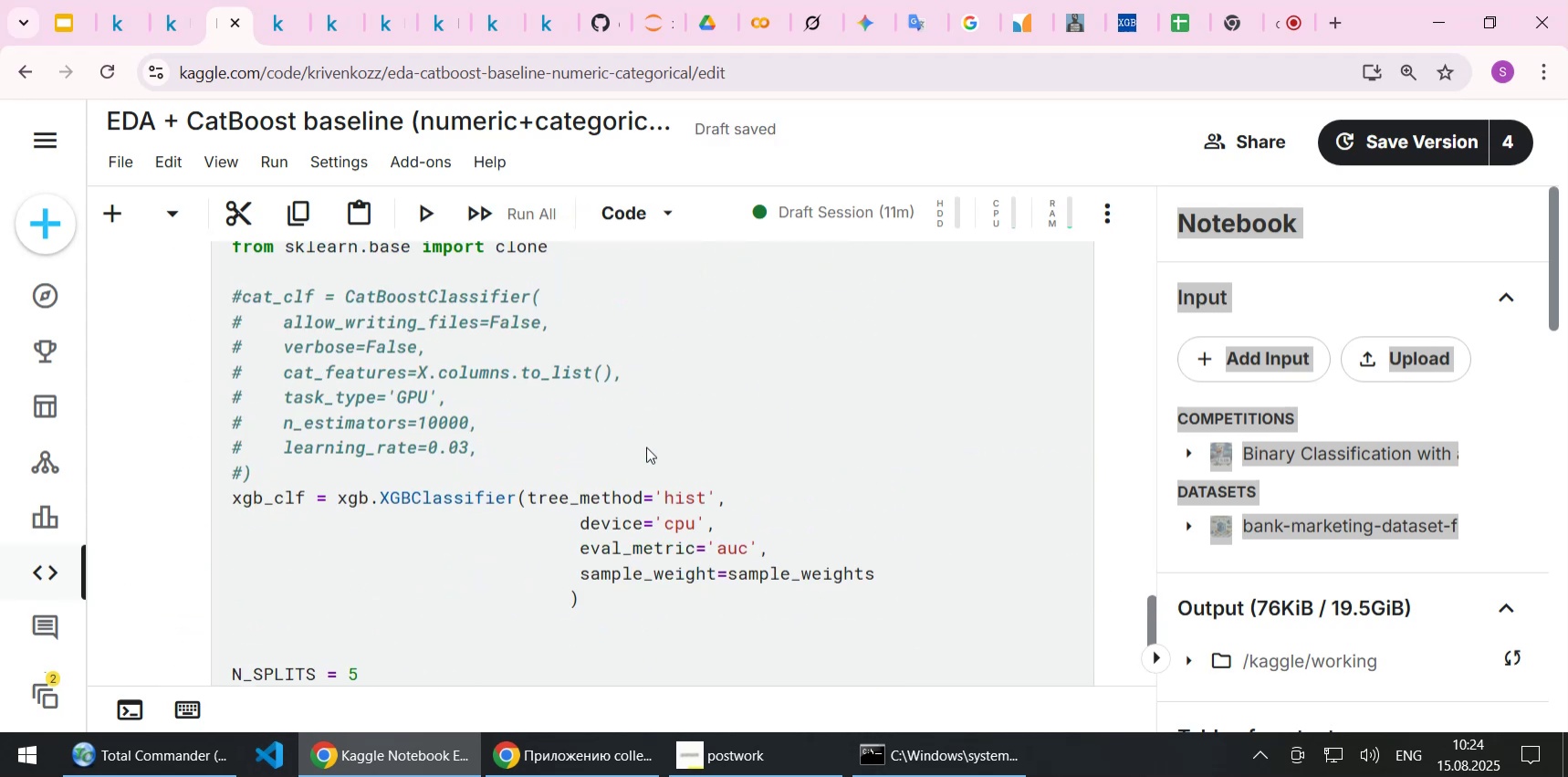 
scroll: coordinate [648, 451], scroll_direction: down, amount: 8.0
 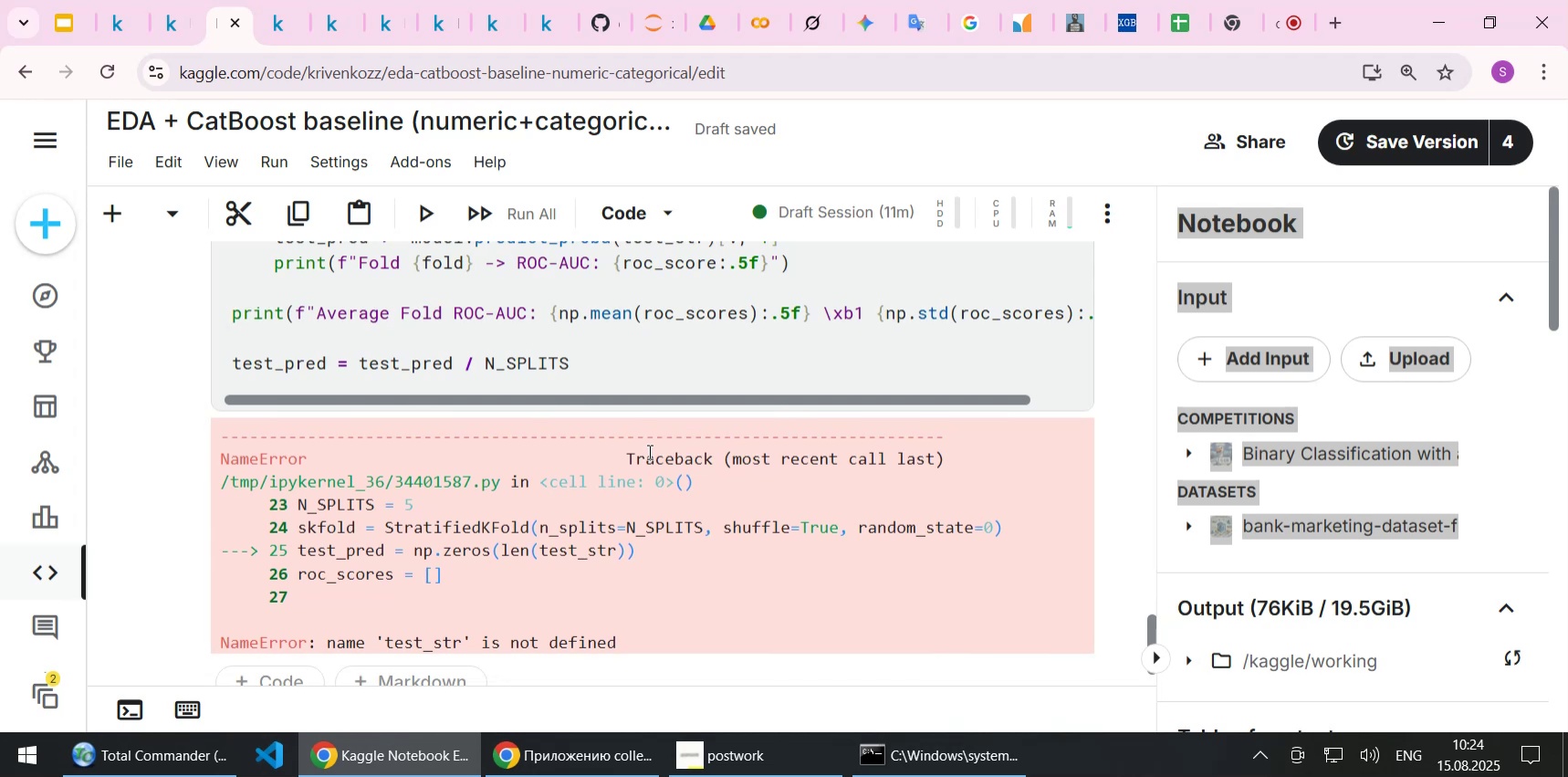 
scroll: coordinate [648, 451], scroll_direction: up, amount: 9.0
 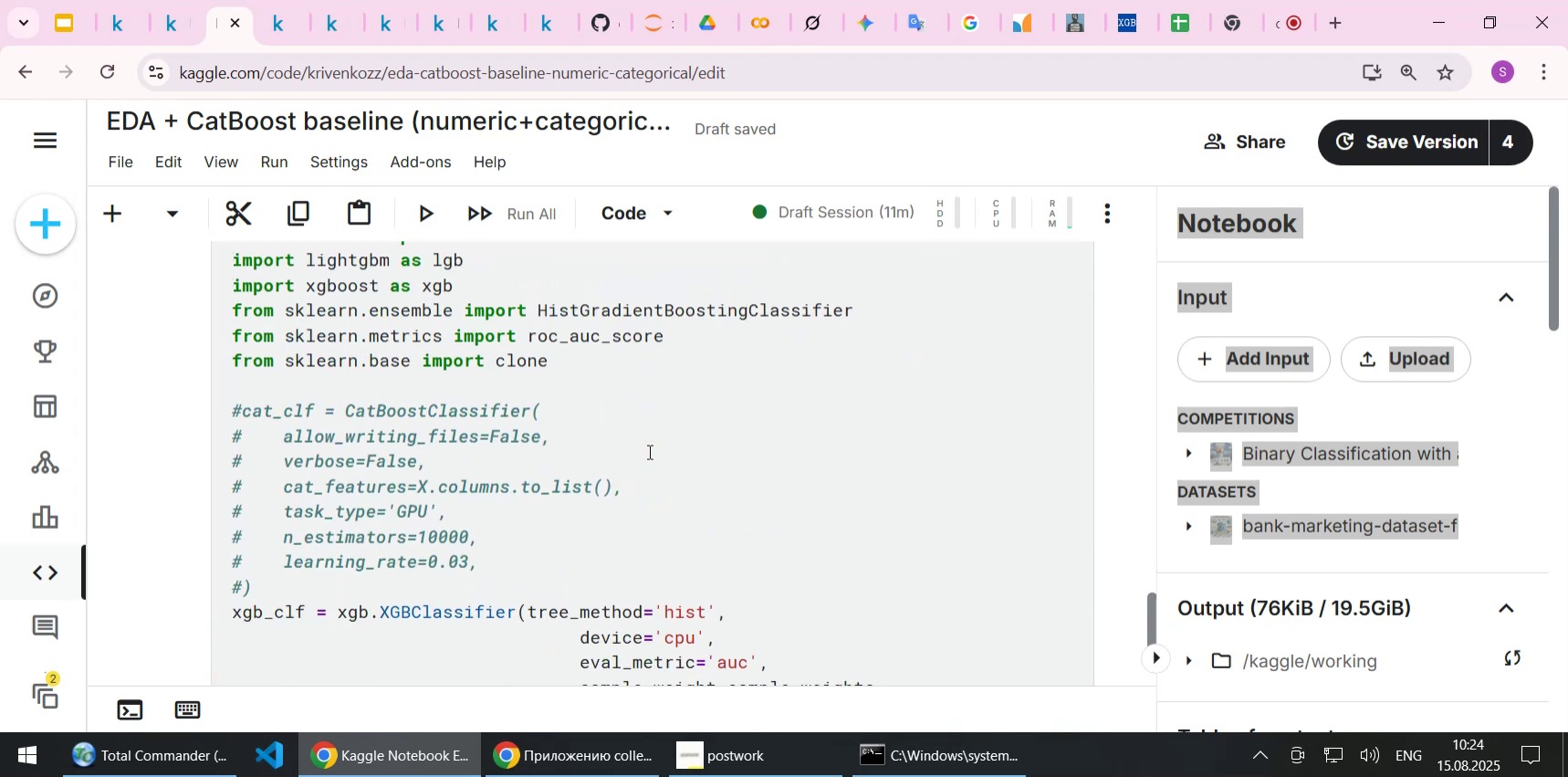 
scroll: coordinate [648, 451], scroll_direction: down, amount: 2.0
 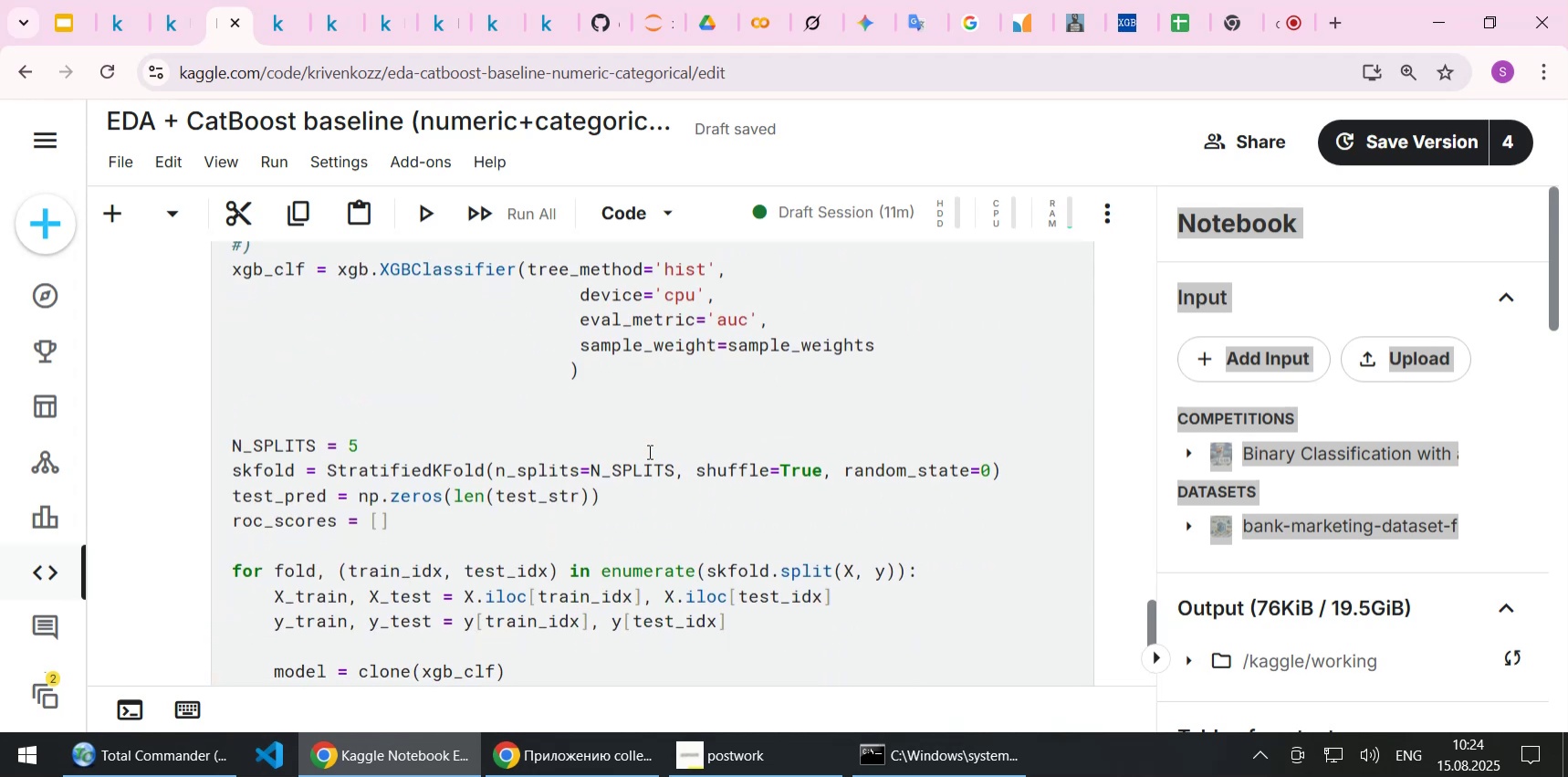 
scroll: coordinate [648, 451], scroll_direction: up, amount: 3.0
 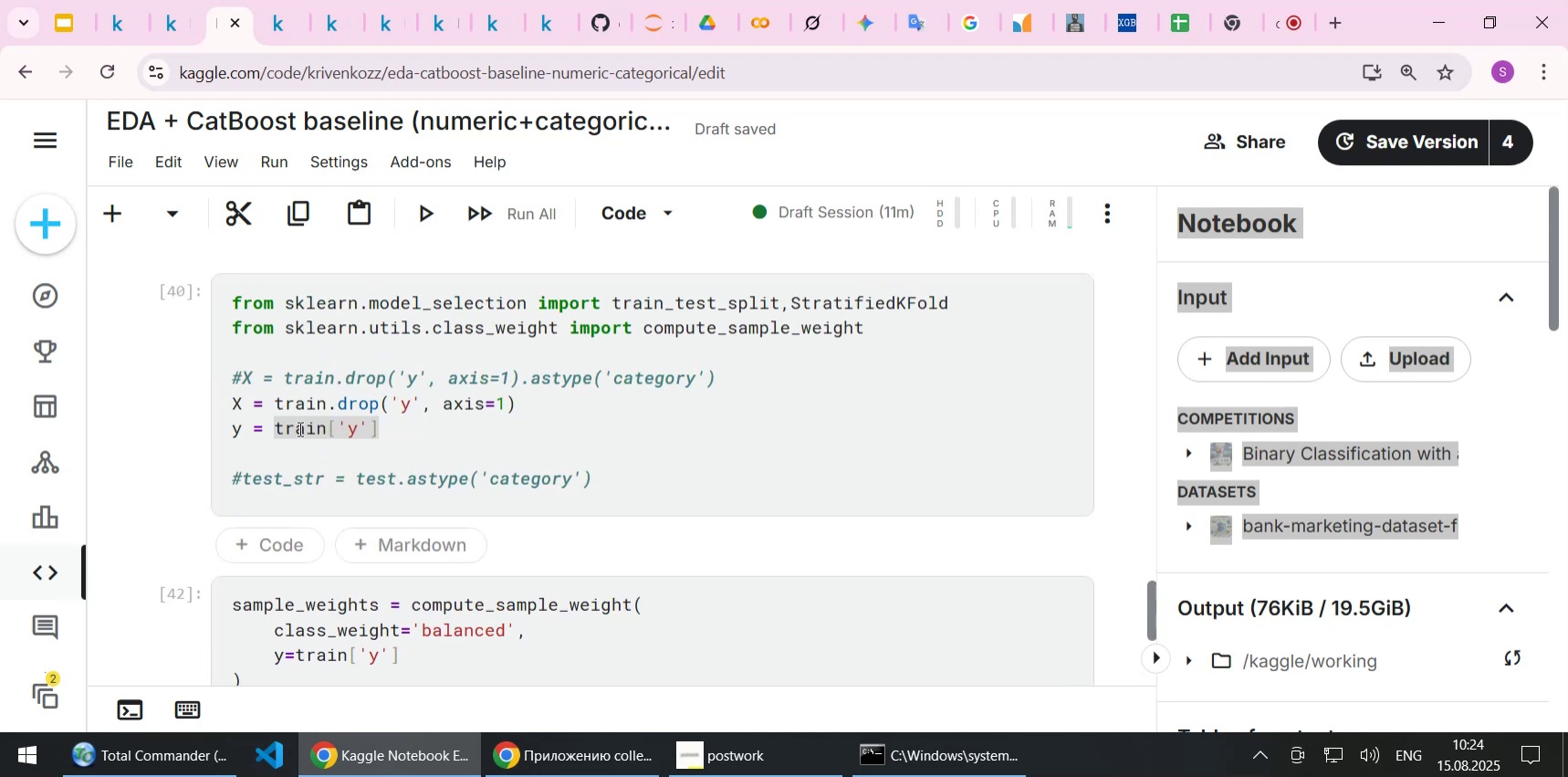 
left_click_drag(start_coordinate=[277, 479], to_coordinate=[262, 478])
 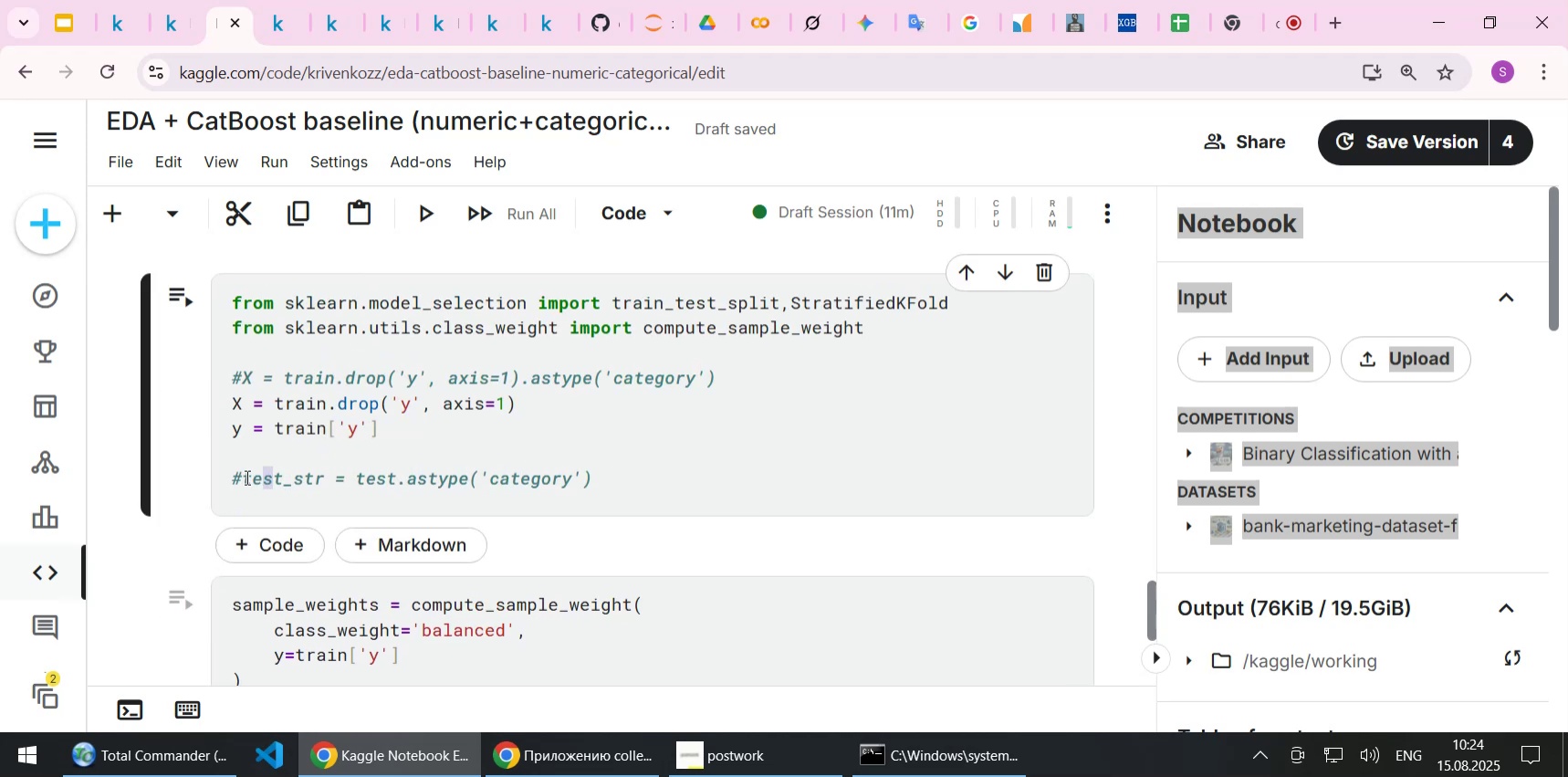 
left_click_drag(start_coordinate=[245, 477], to_coordinate=[281, 477])
 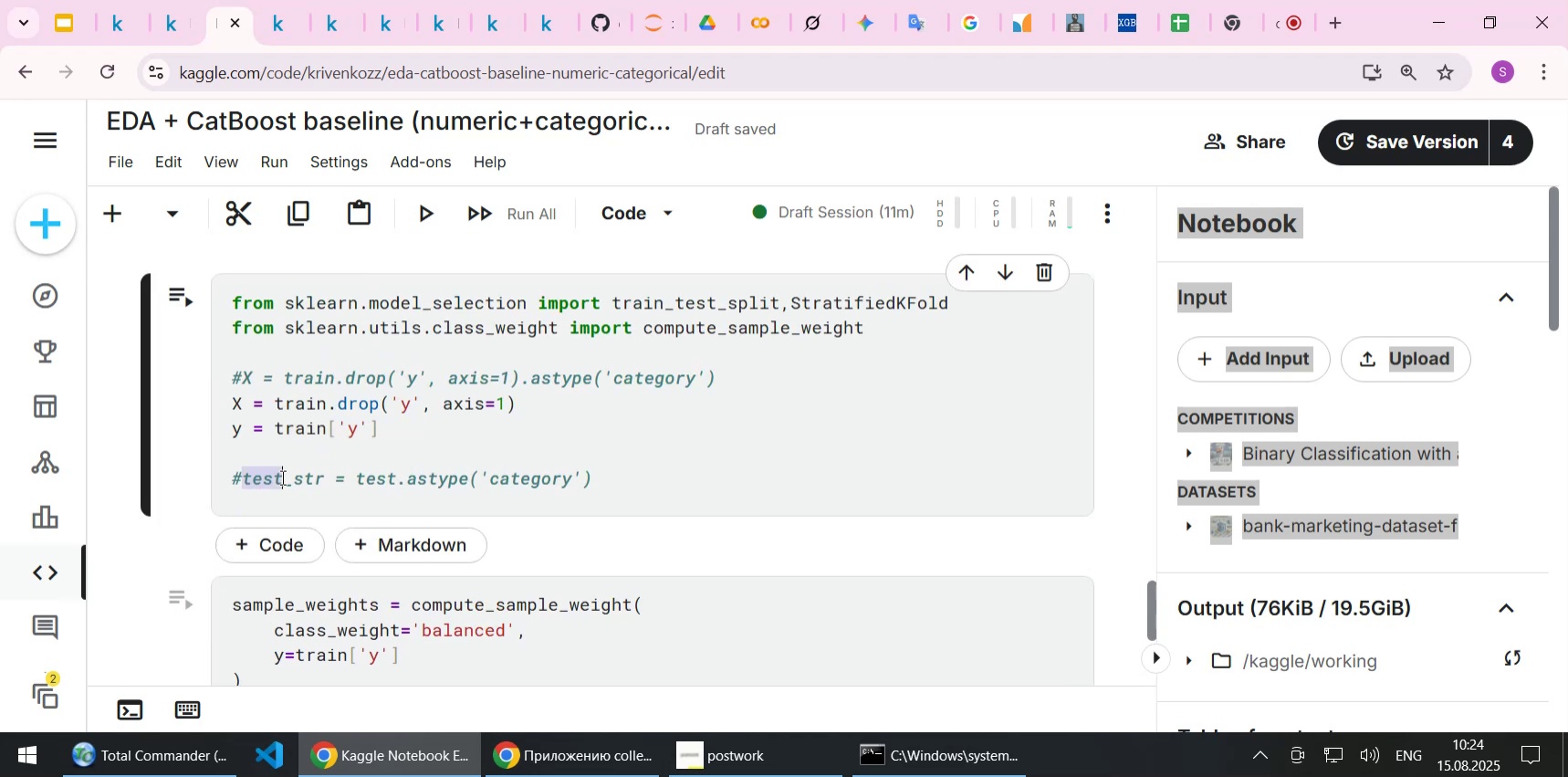 
key(Control+C)
 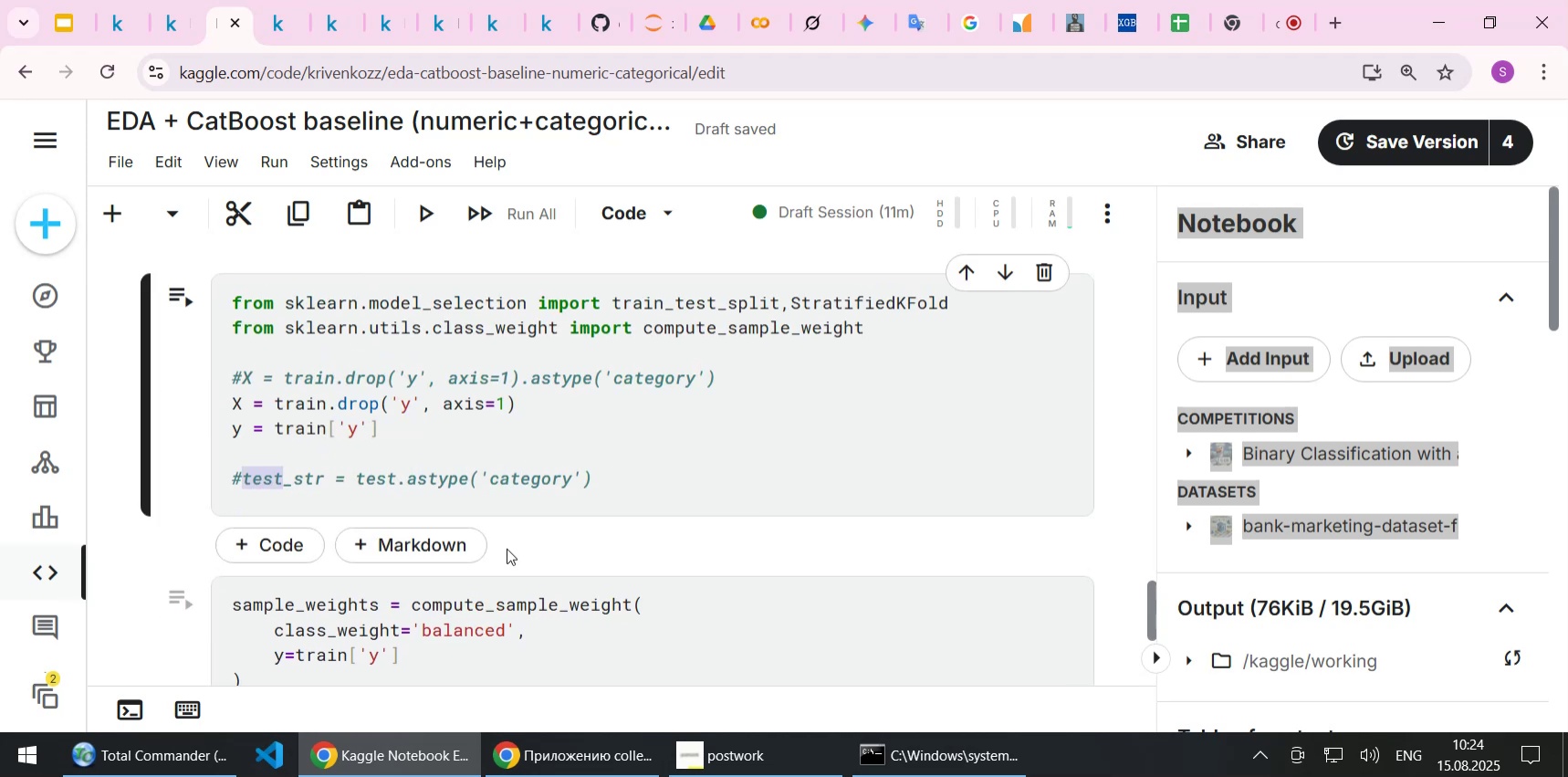 
scroll: coordinate [507, 548], scroll_direction: down, amount: 7.0
 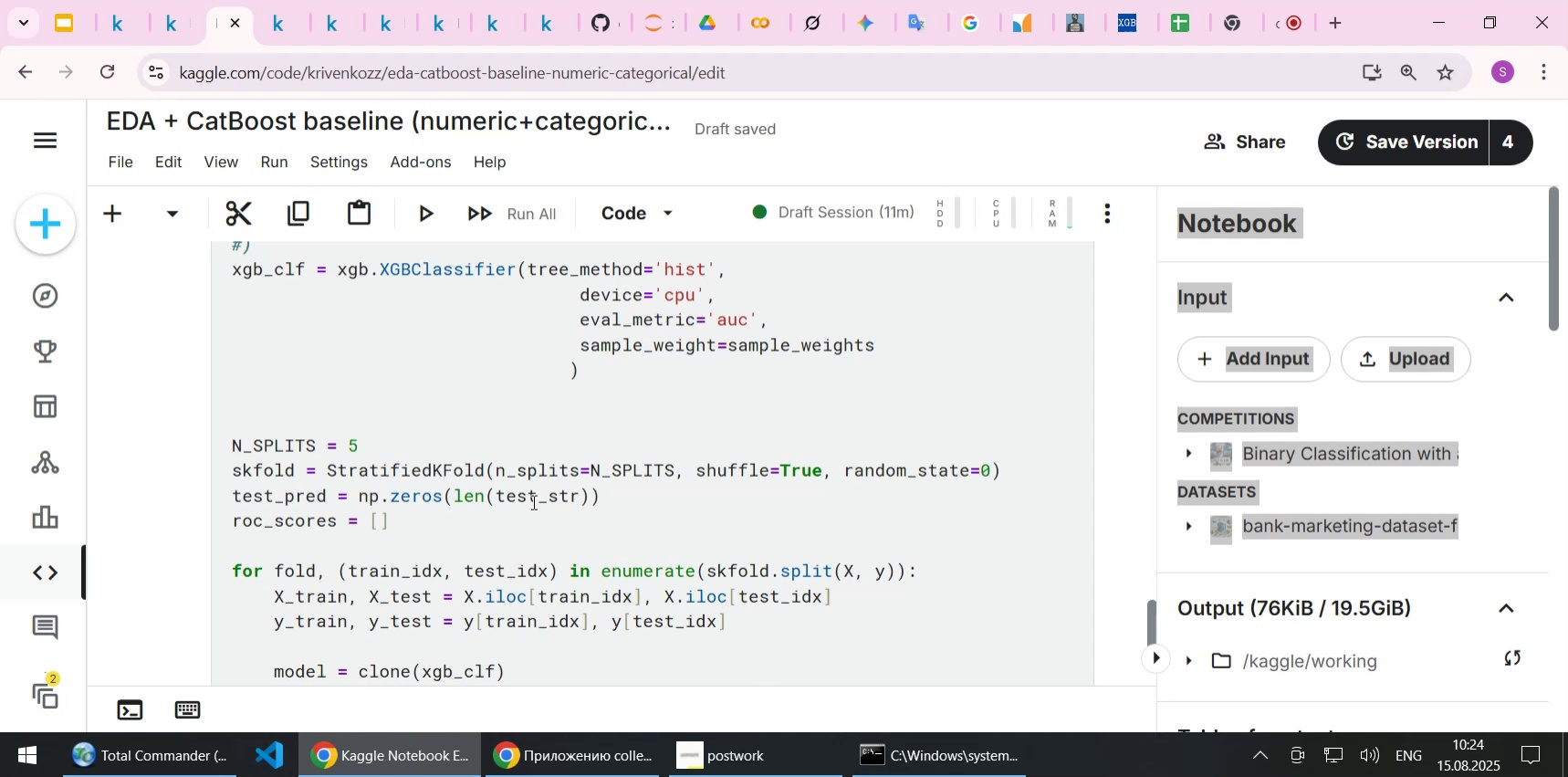 
double_click([532, 500])
 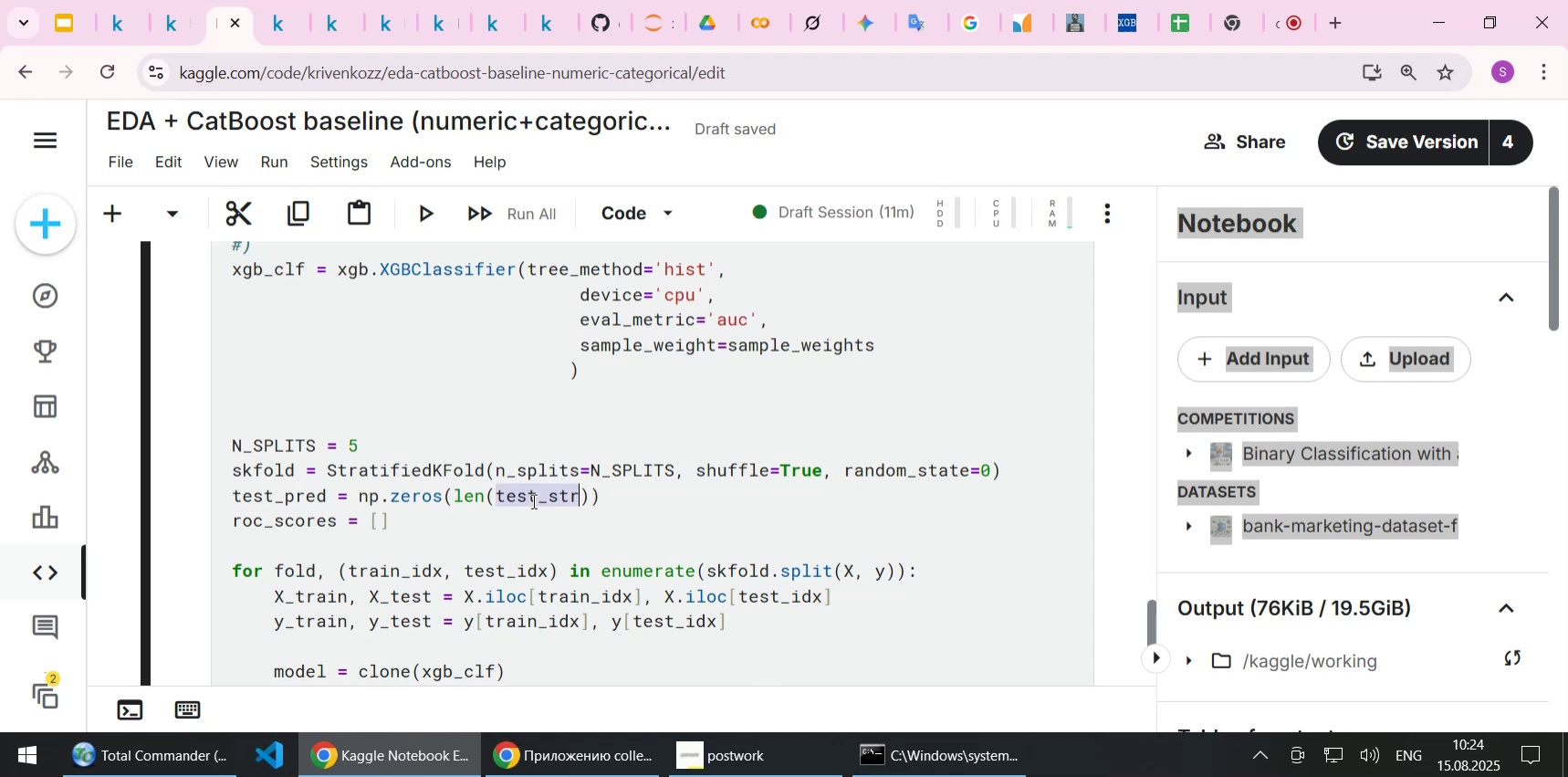 
key(Control+ControlLeft)
 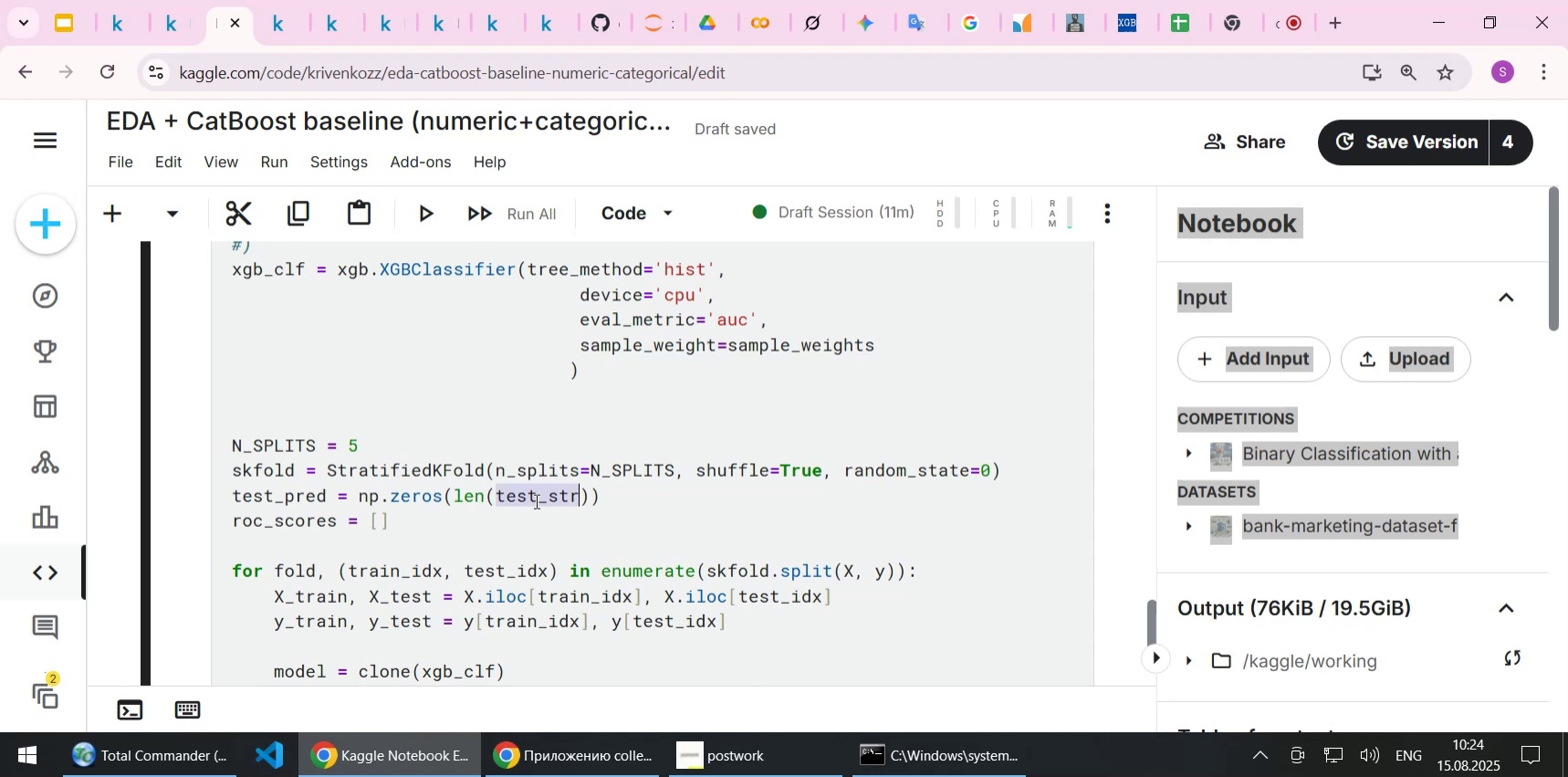 
key(Control+V)
 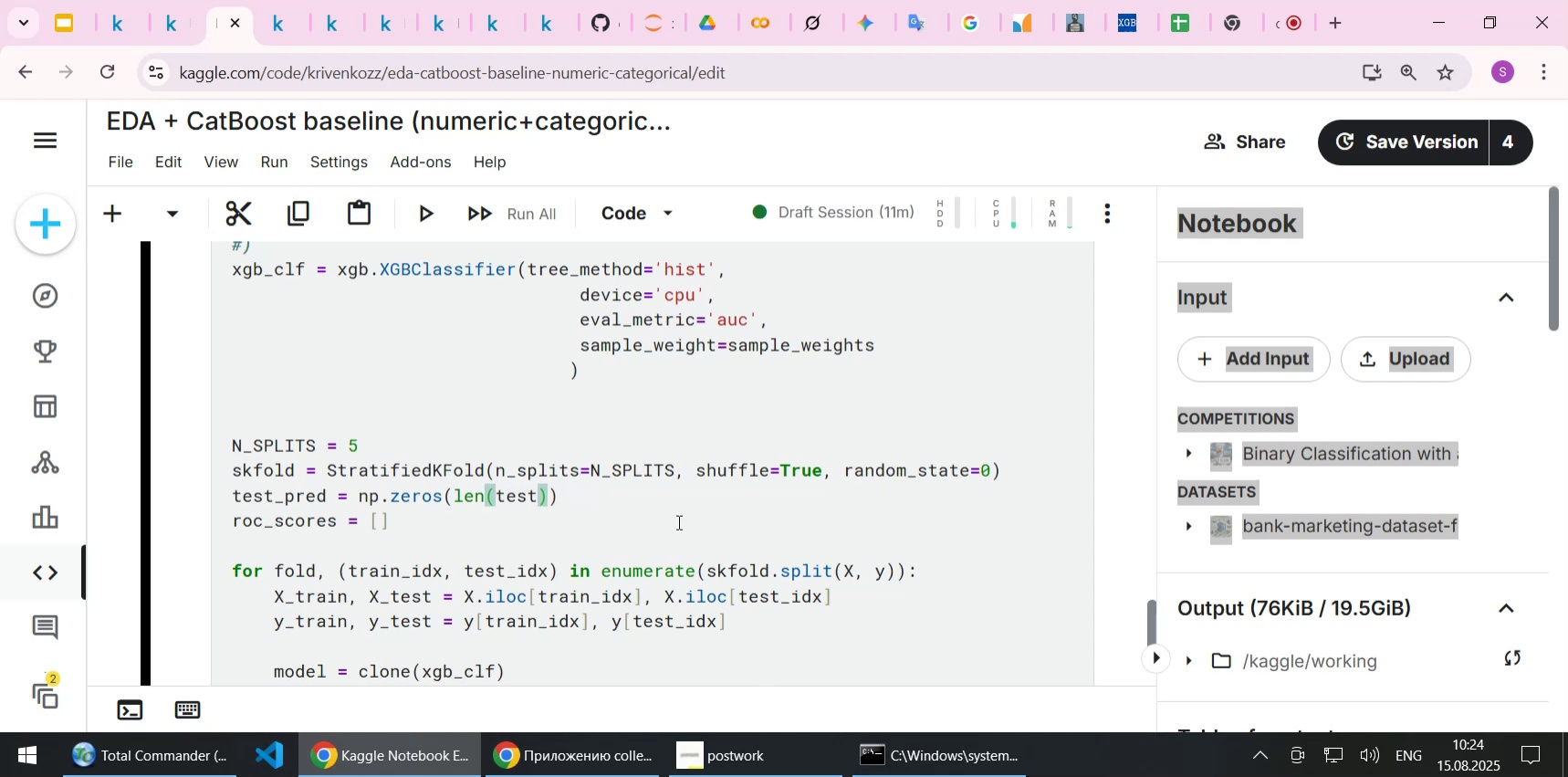 
hold_key(key=ShiftLeft, duration=1.51)
 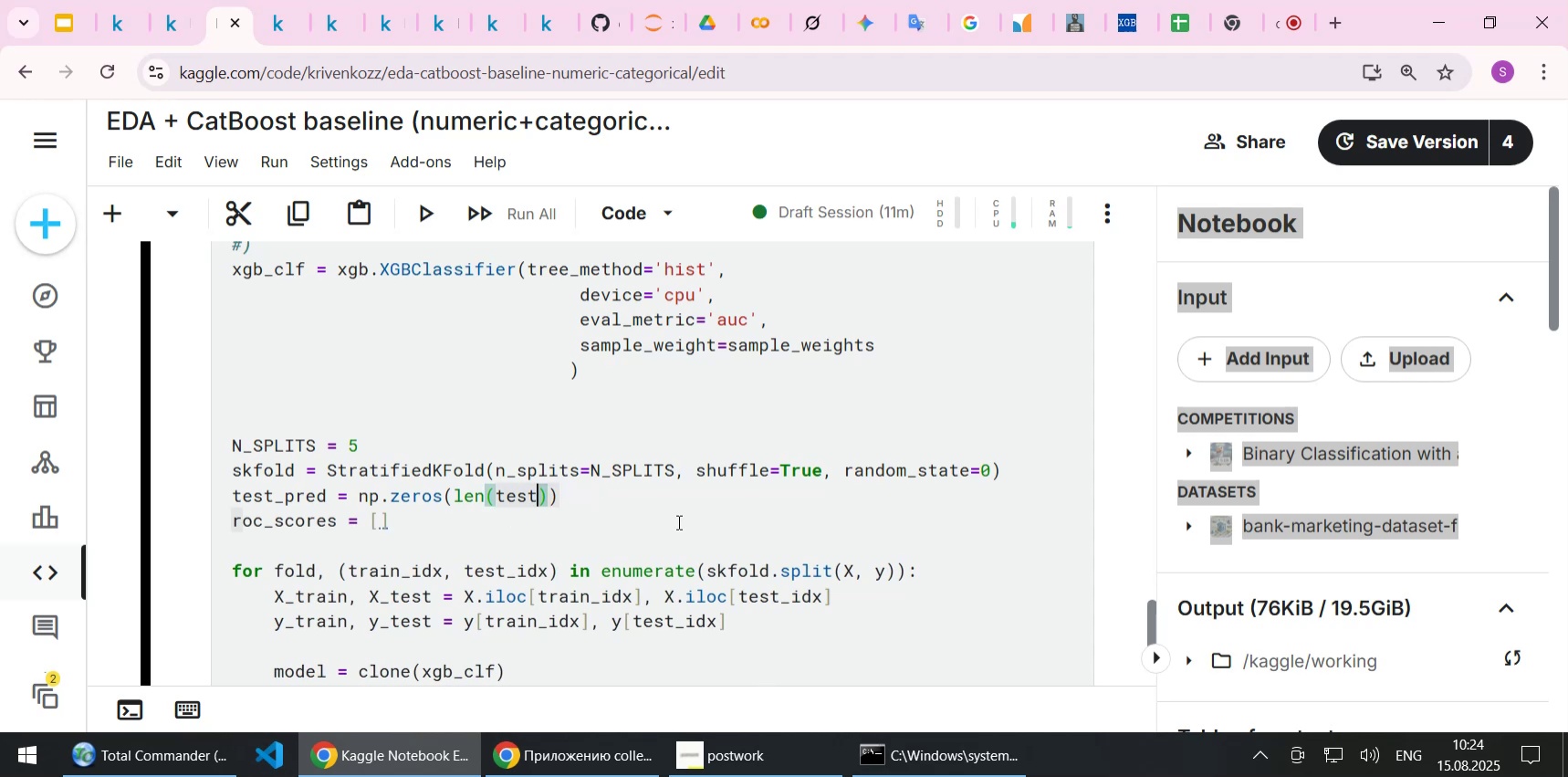 
key(Shift+Enter)
 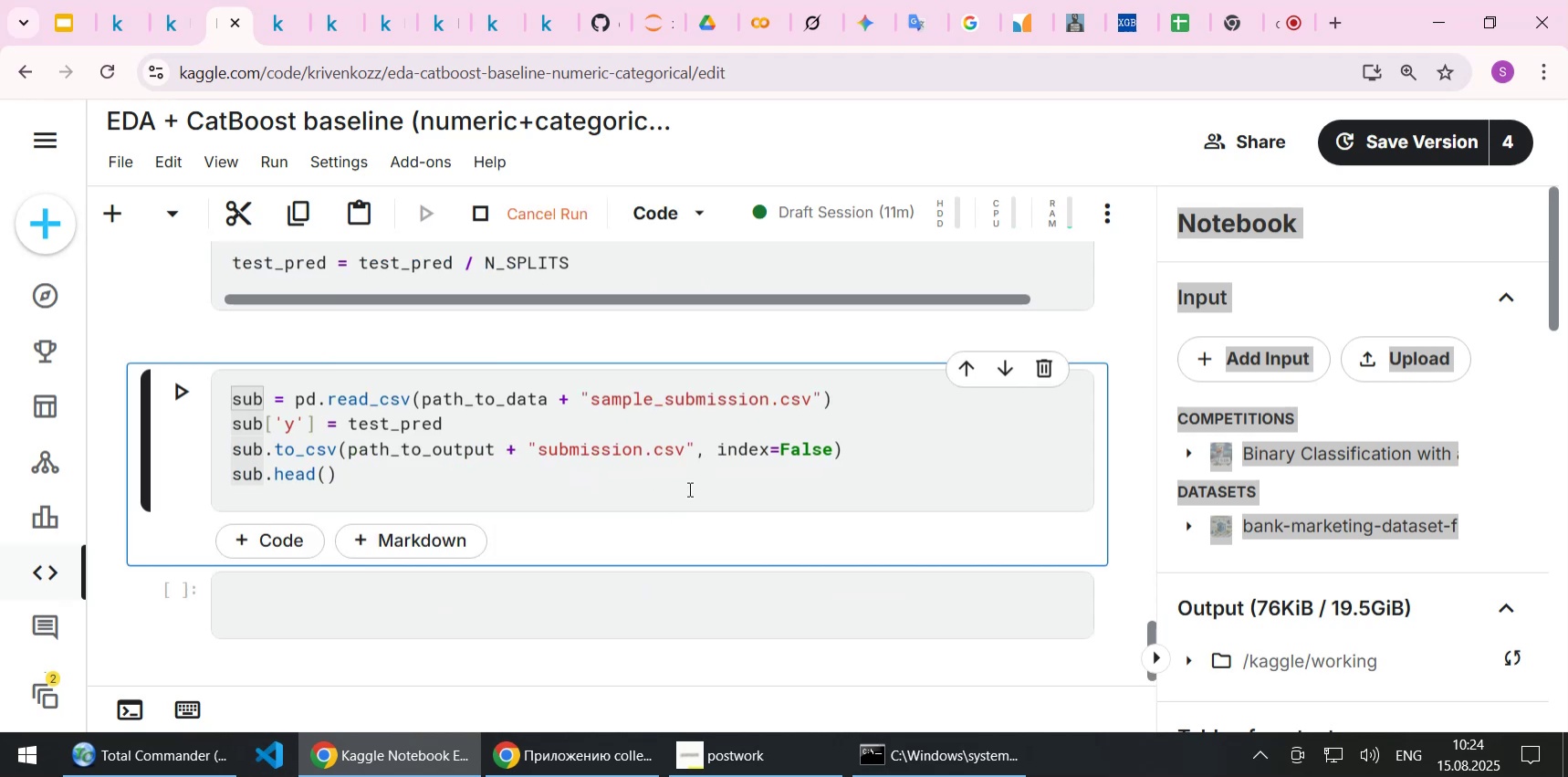 
scroll: coordinate [704, 481], scroll_direction: up, amount: 2.0
 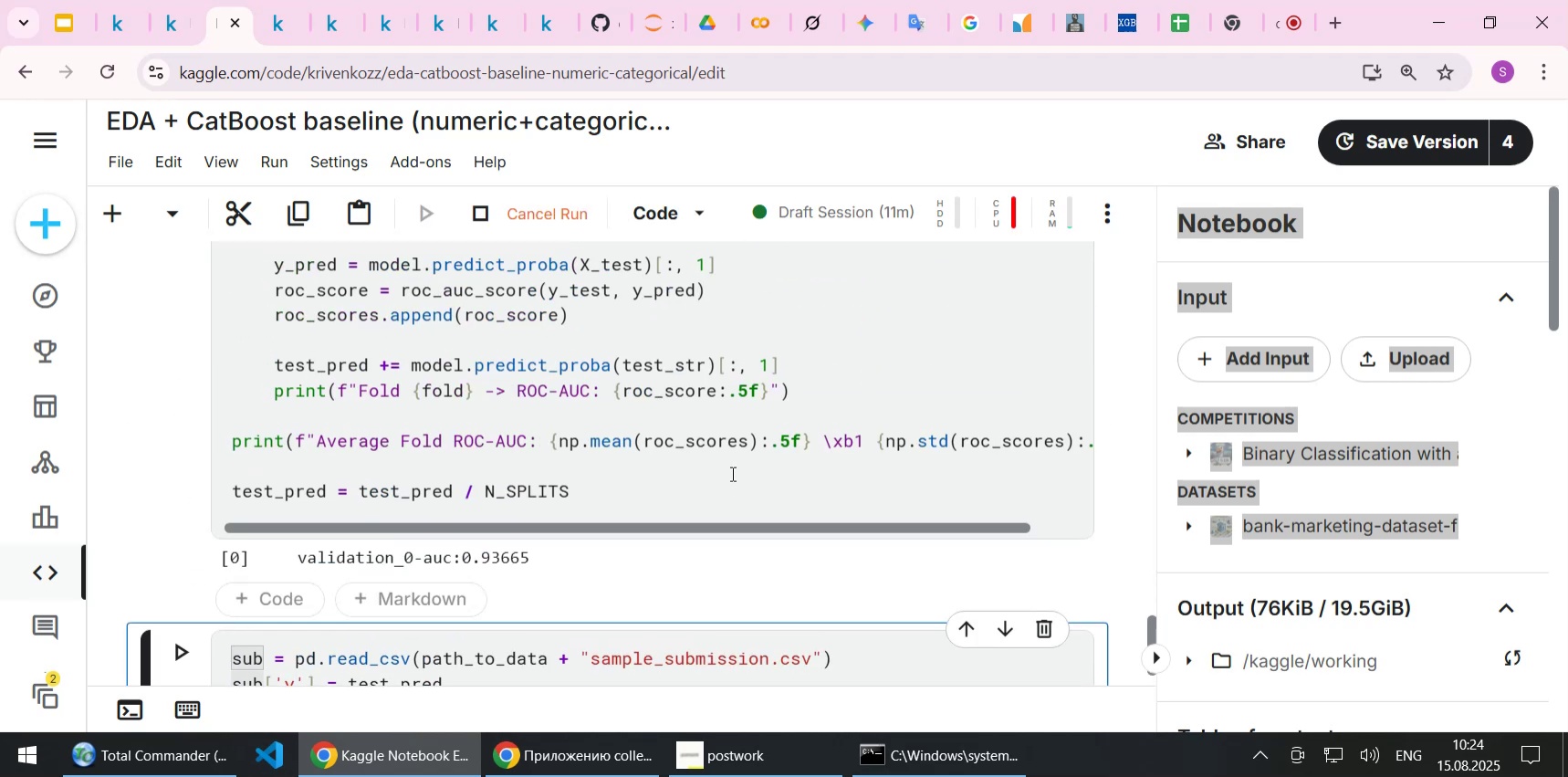 
wait(5.12)
 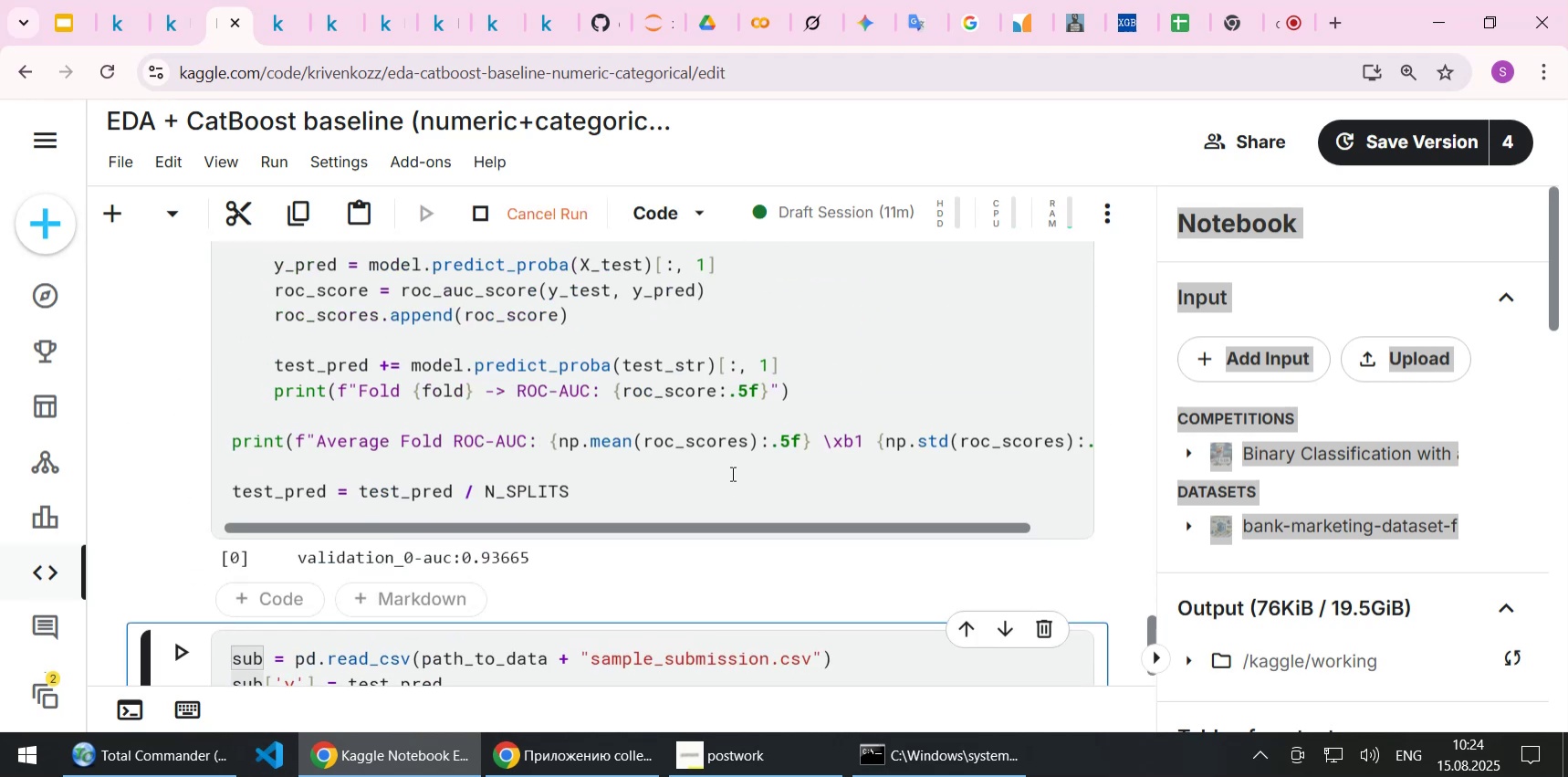 
scroll: coordinate [731, 473], scroll_direction: up, amount: 1.0
 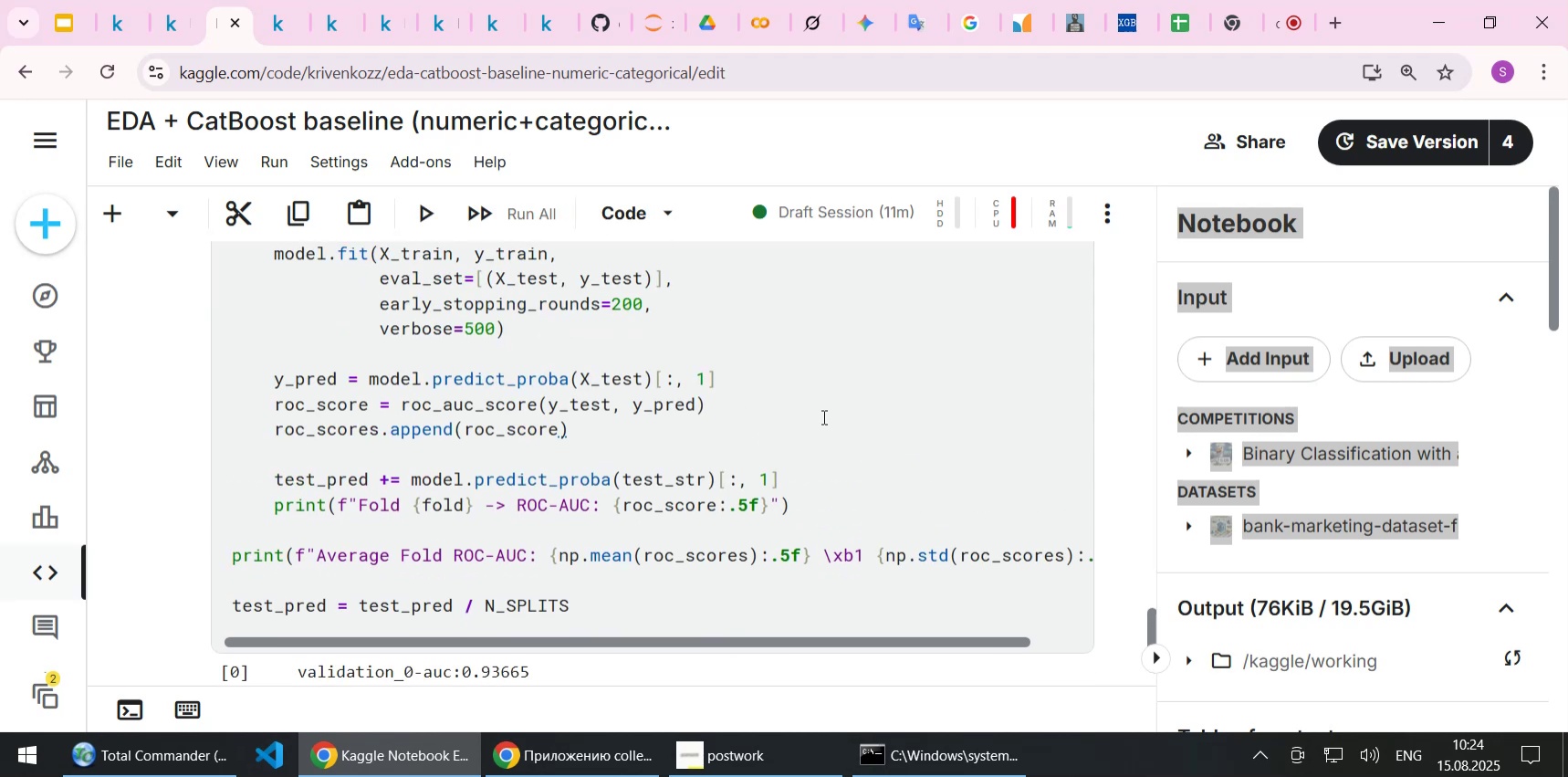 
scroll: coordinate [822, 416], scroll_direction: down, amount: 4.0
 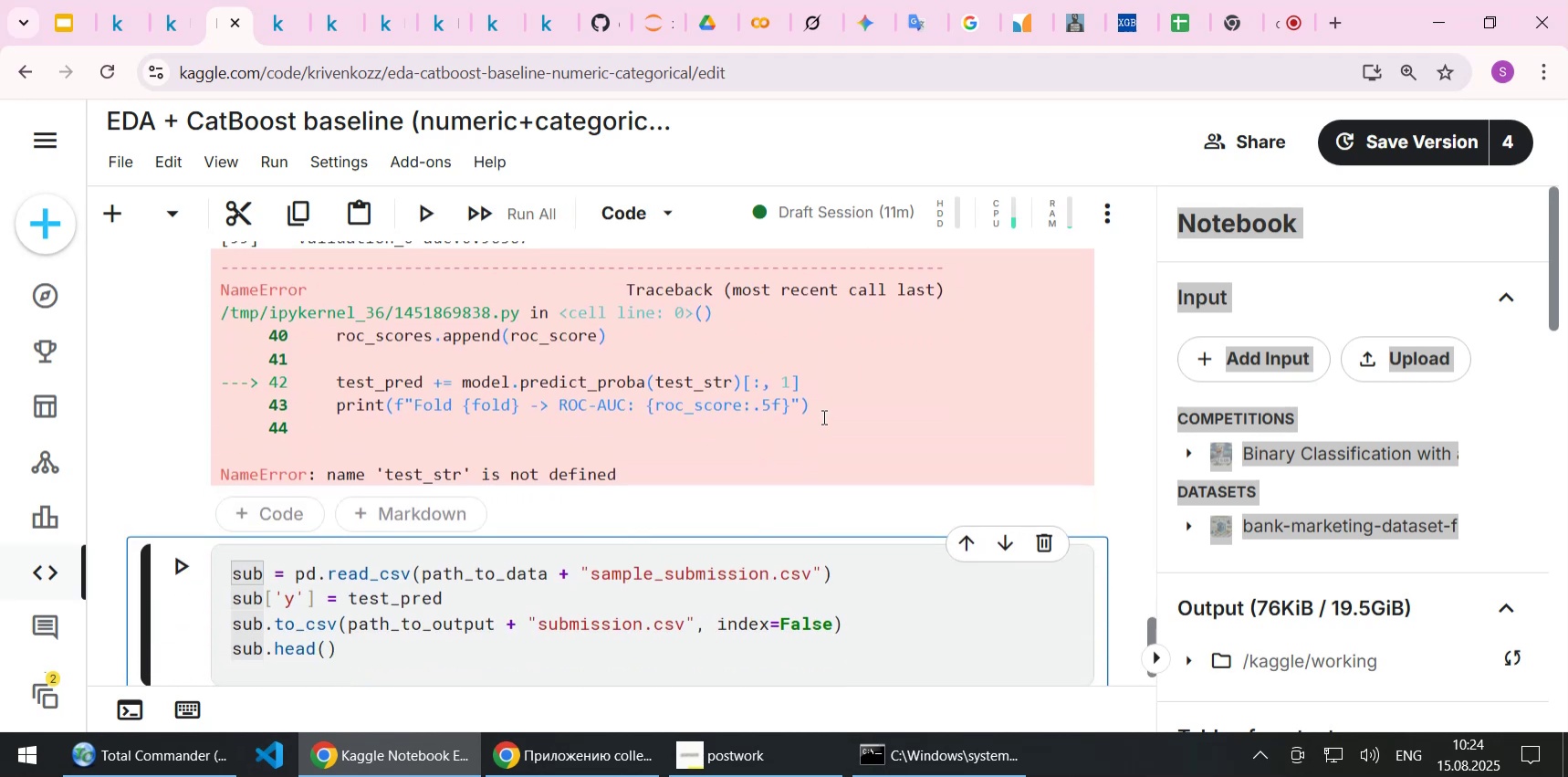 
scroll: coordinate [822, 416], scroll_direction: up, amount: 4.0
 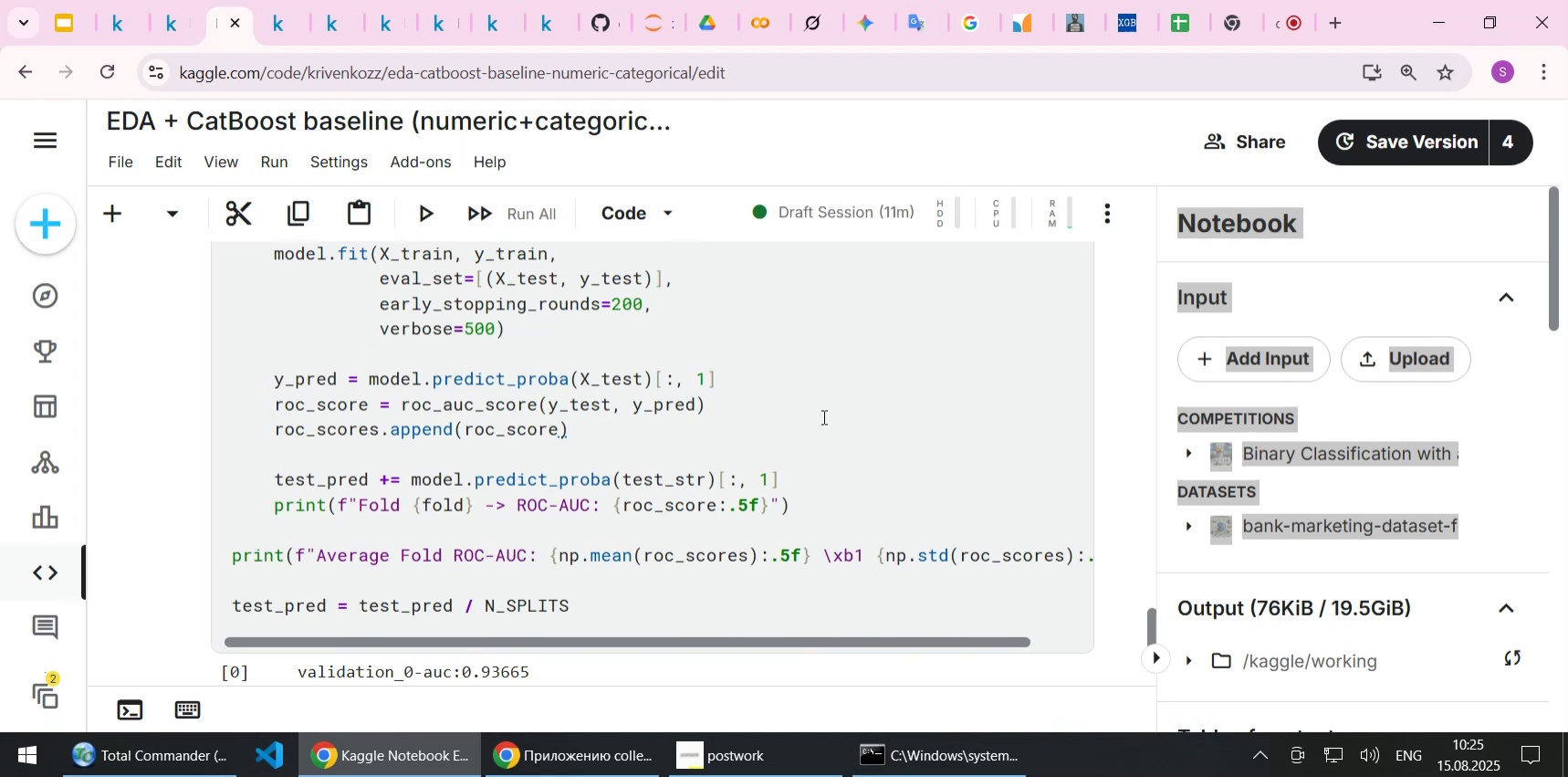 
double_click([657, 473])
 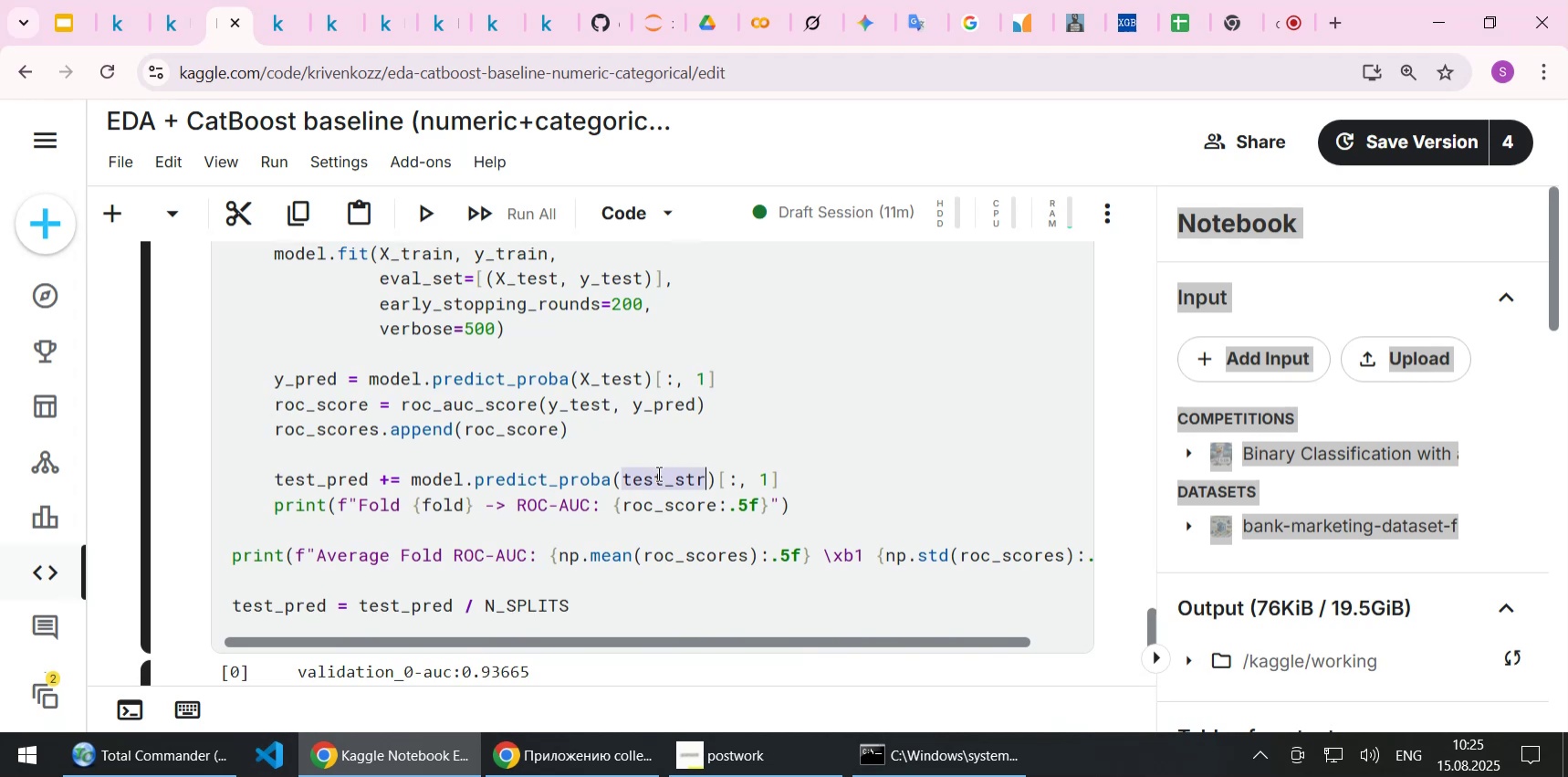 
key(Control+V)
 